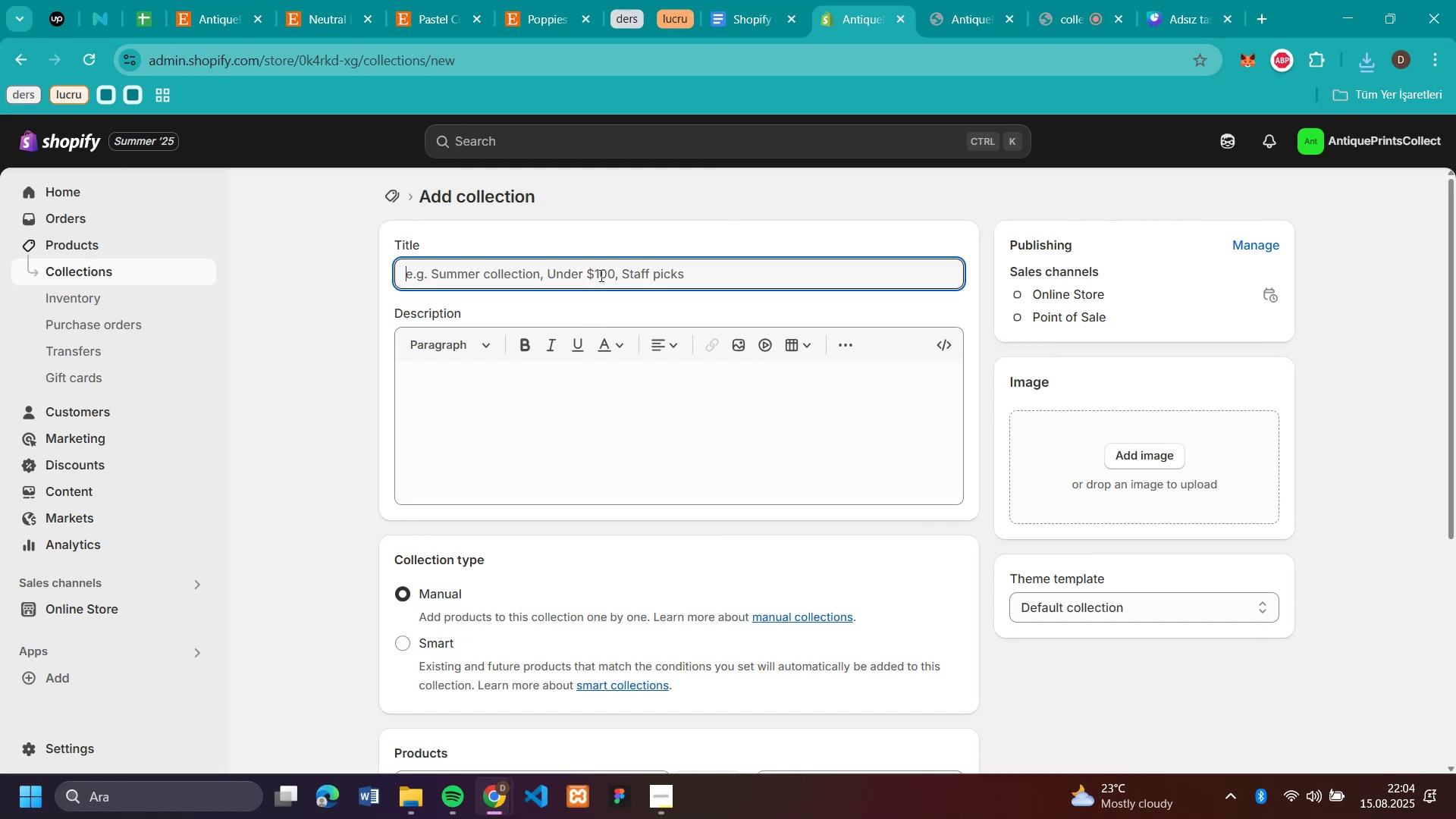 
key(Control+V)
 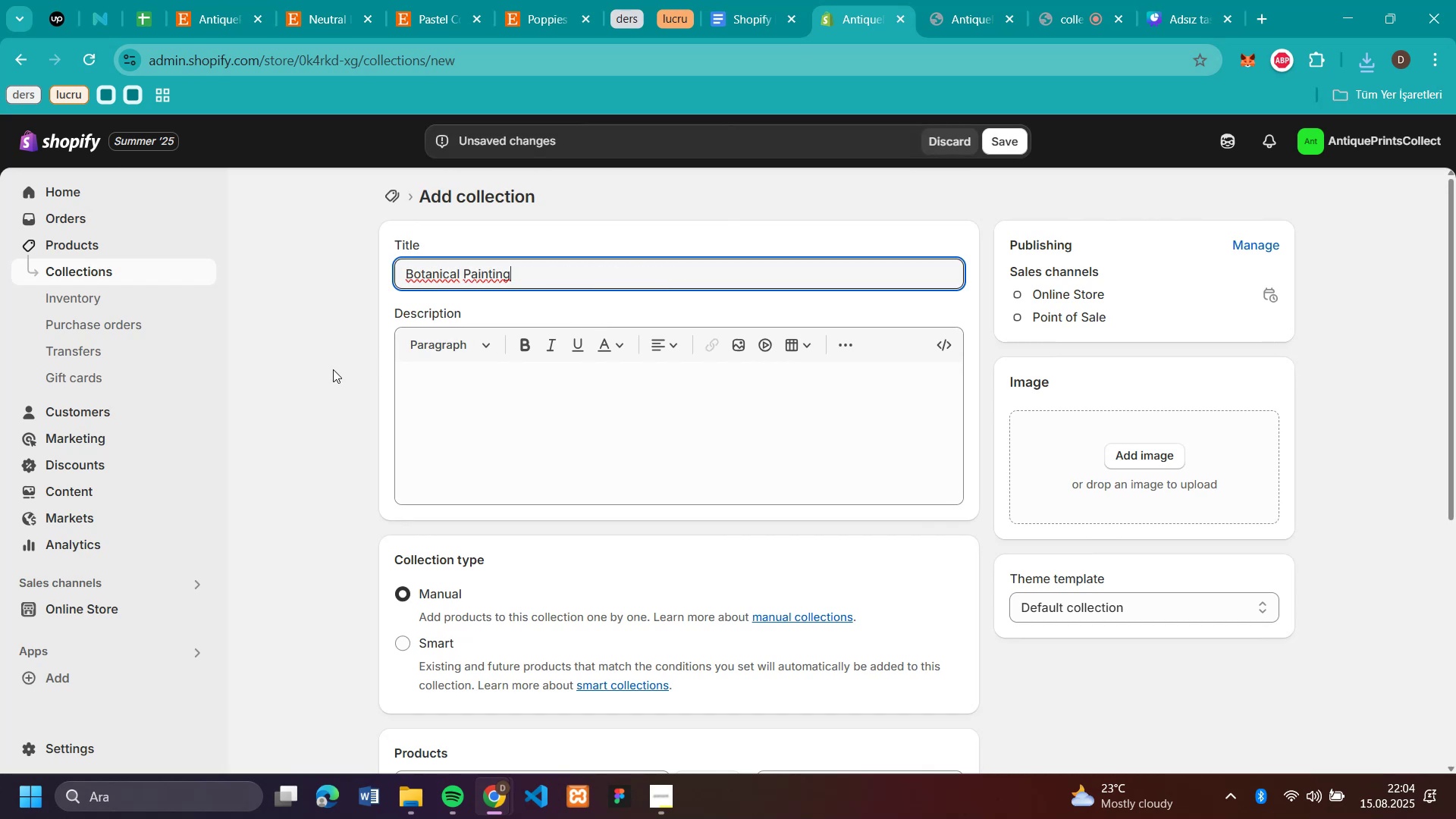 
left_click([333, 369])
 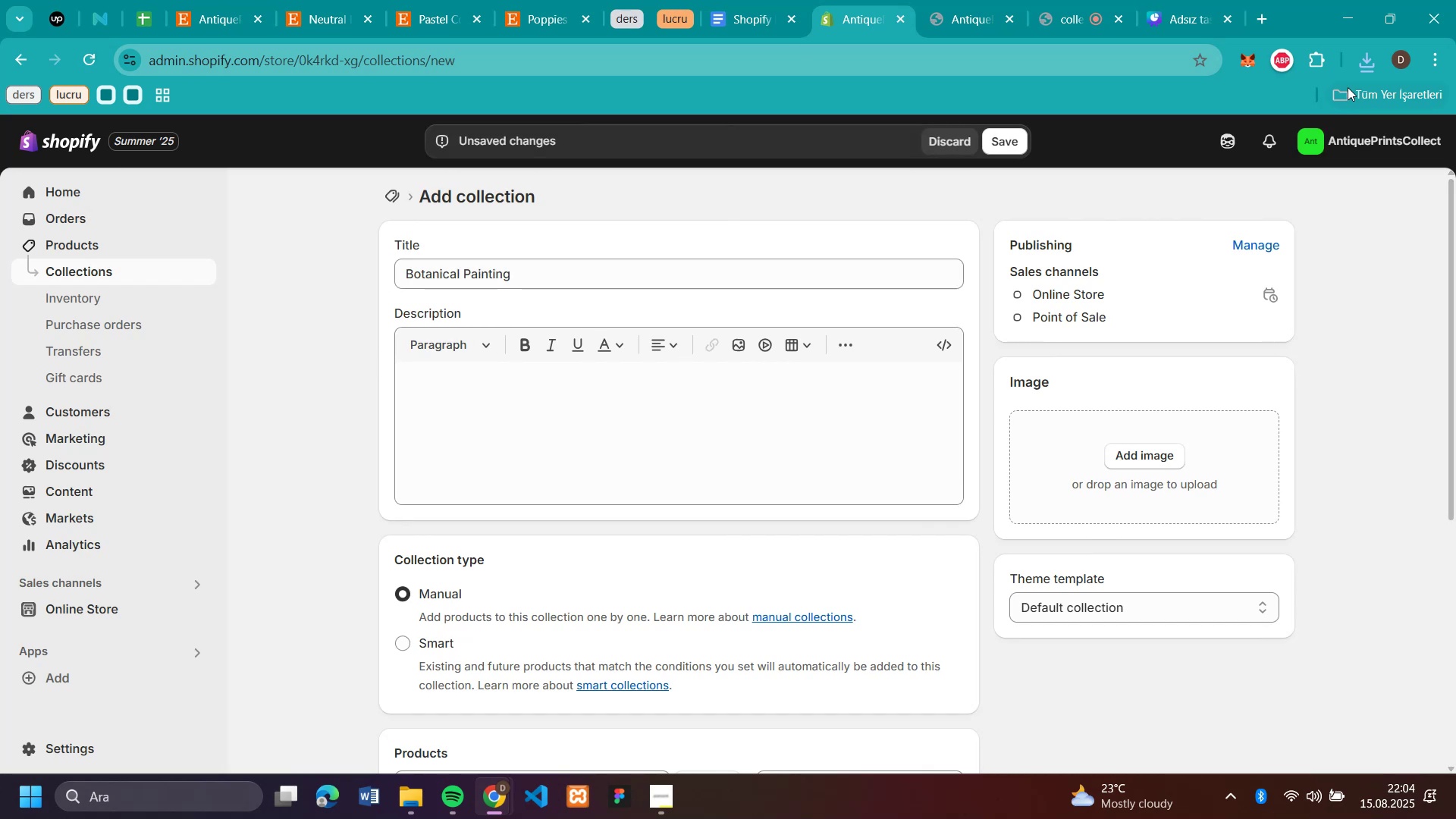 
left_click([1369, 70])
 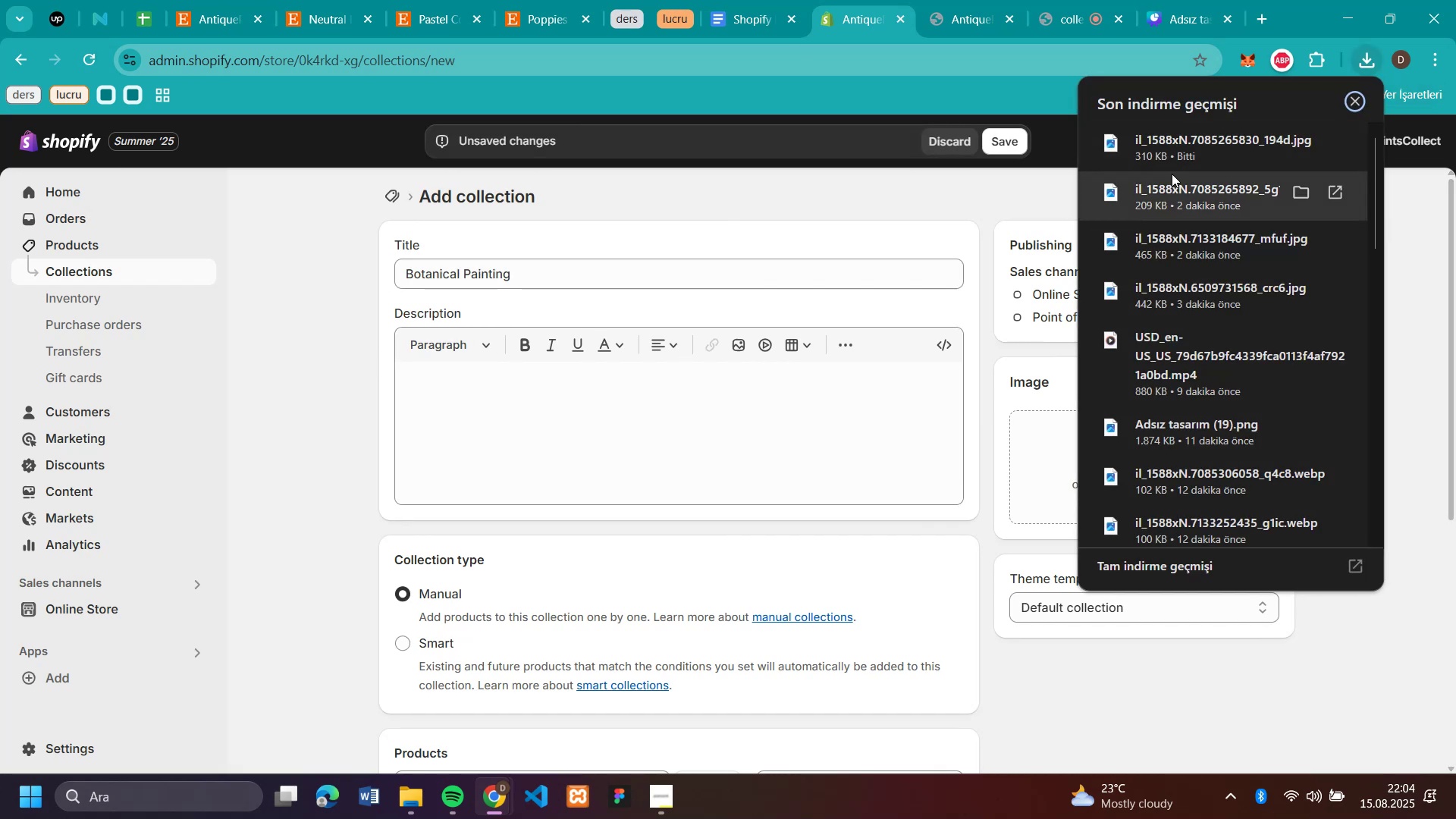 
left_click_drag(start_coordinate=[1169, 145], to_coordinate=[1059, 424])
 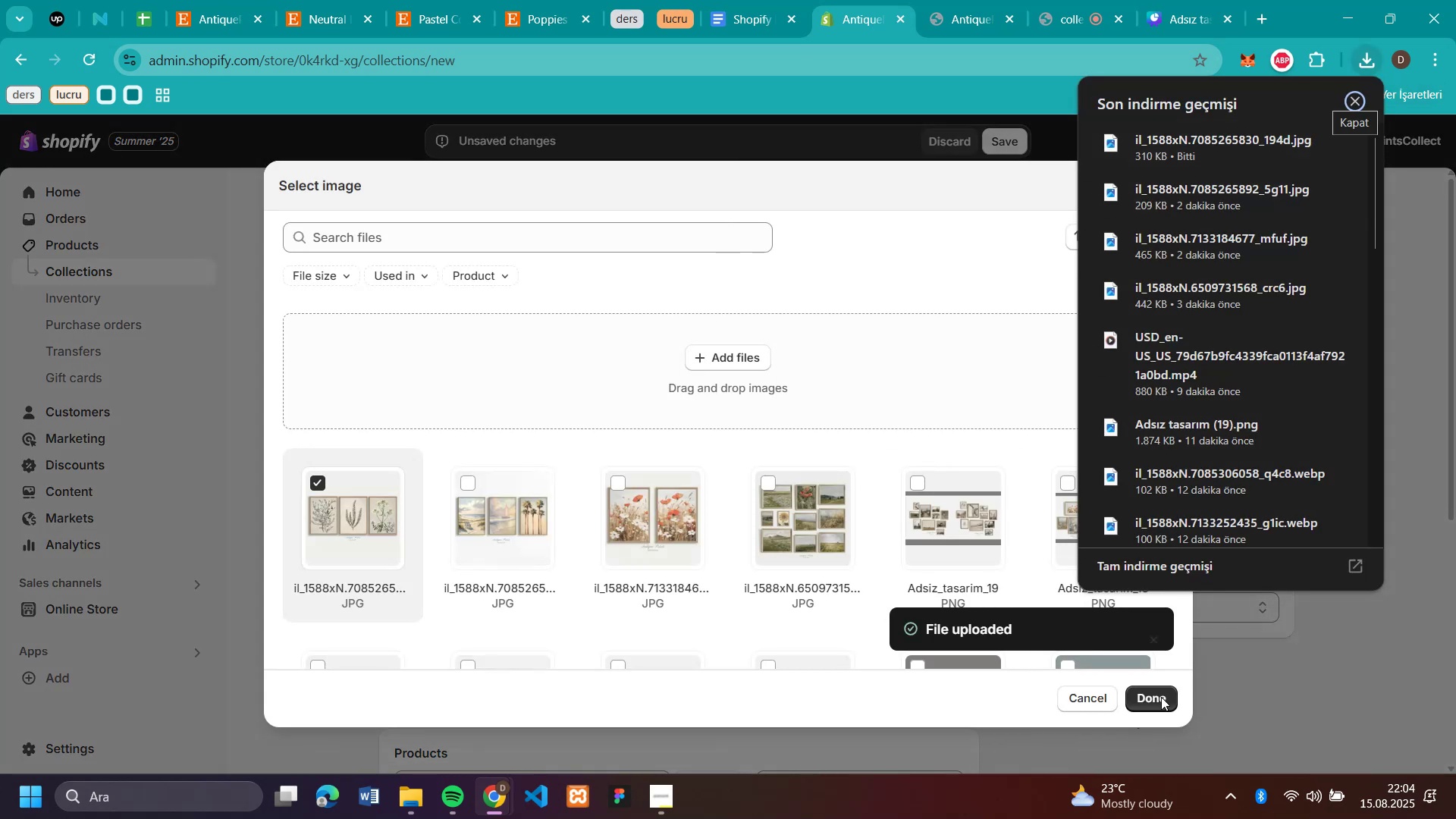 
left_click([1161, 697])
 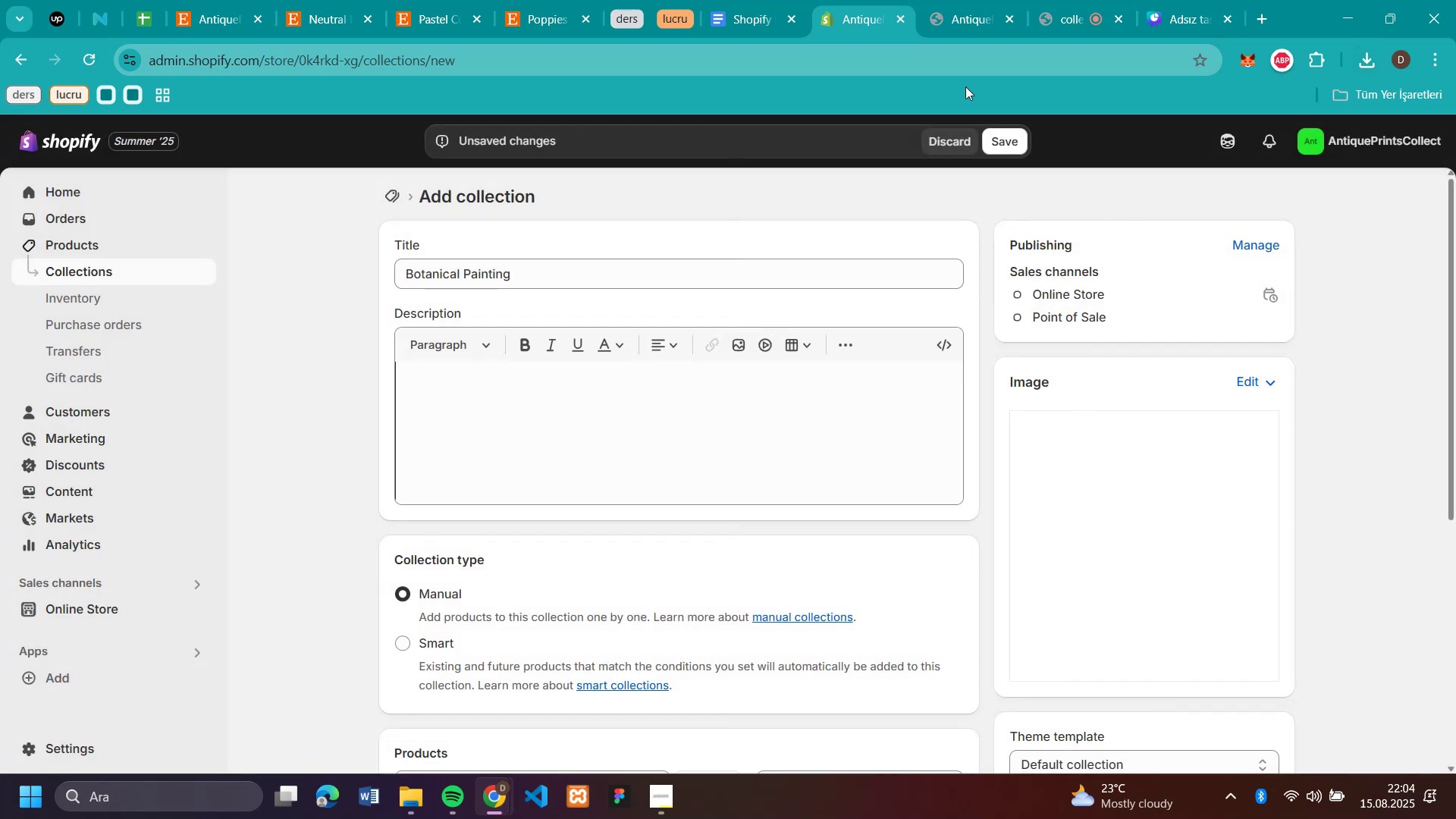 
mouse_move([916, 6])
 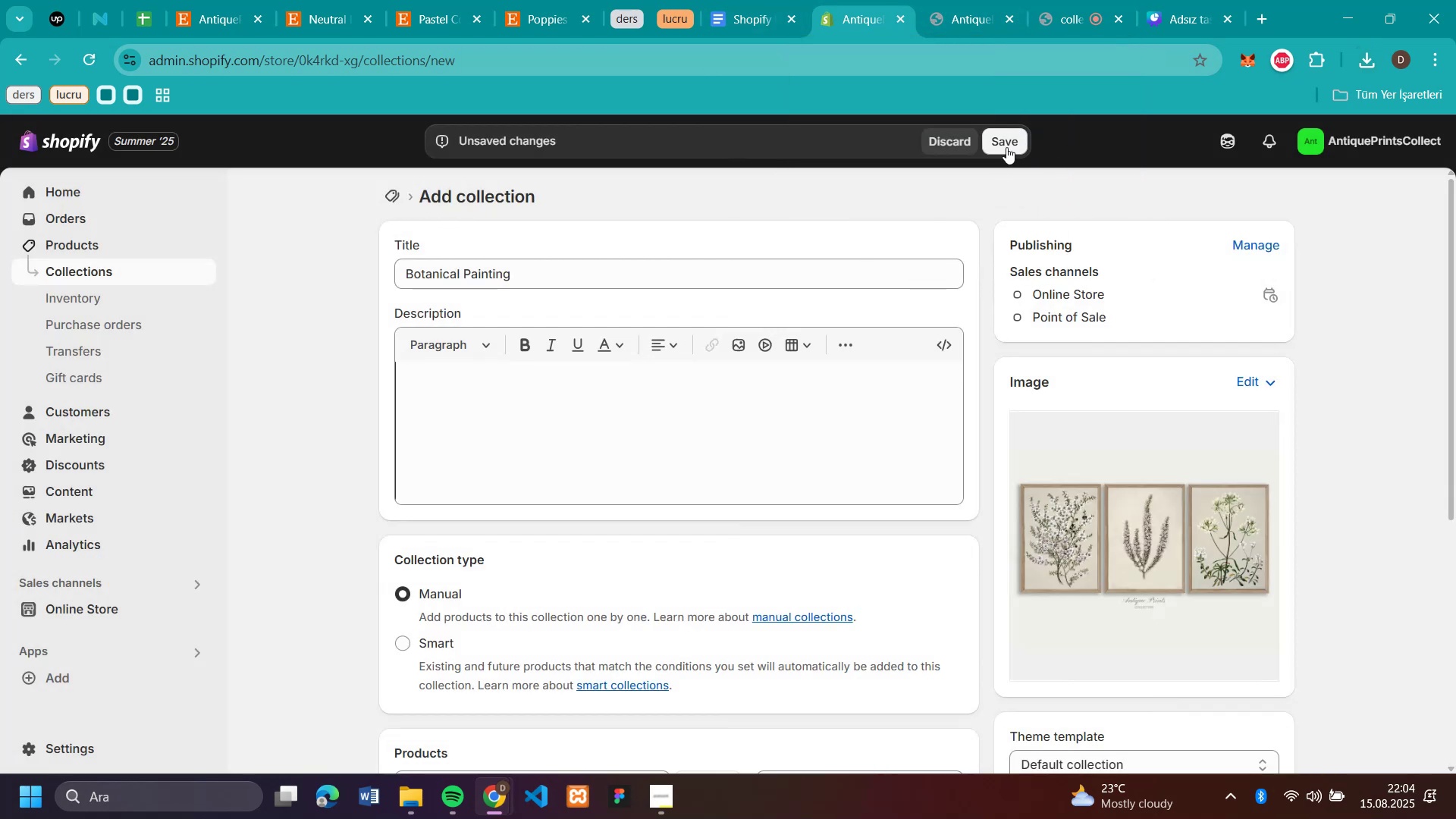 
left_click([1006, 147])
 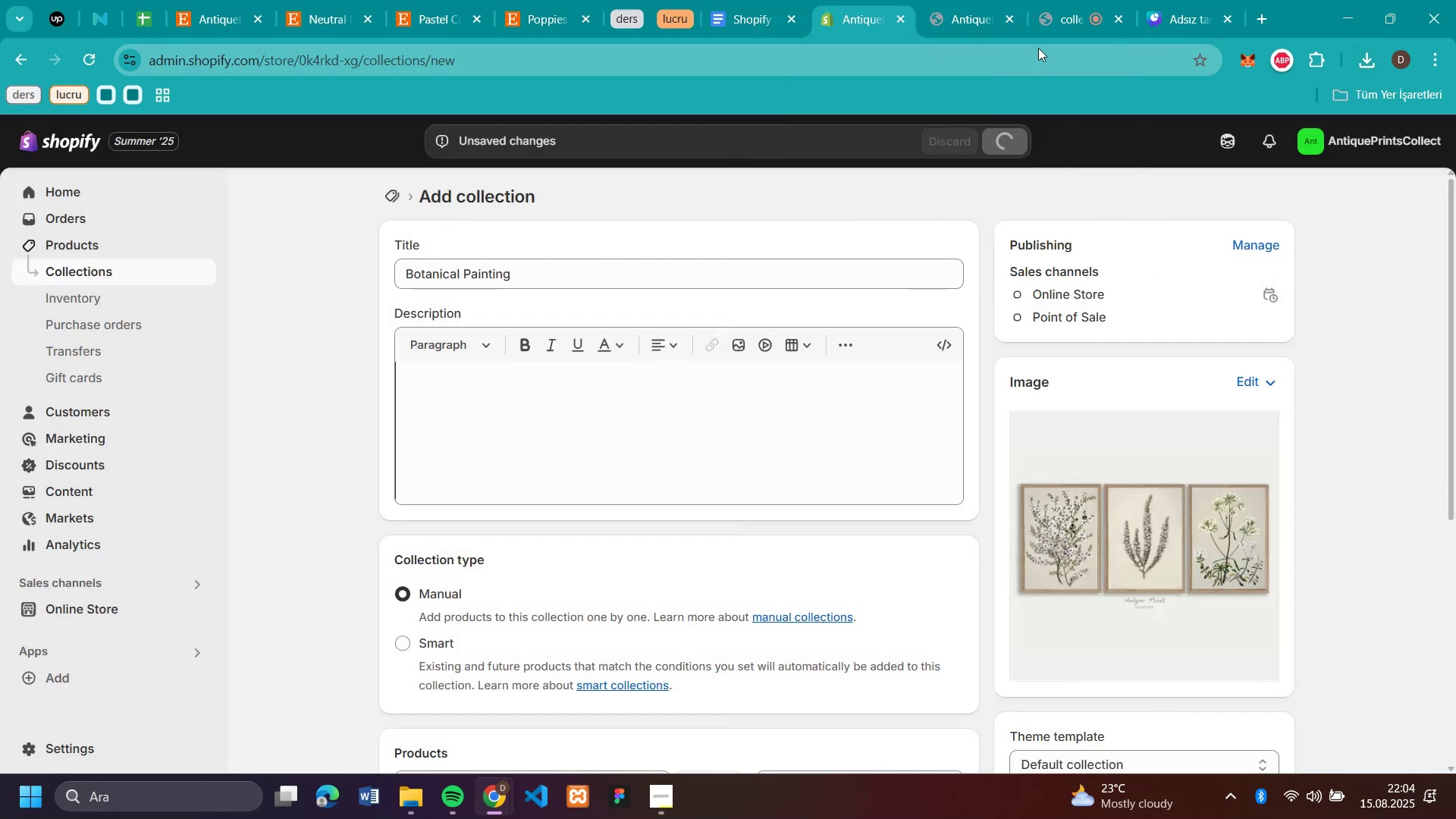 
mouse_move([943, 20])
 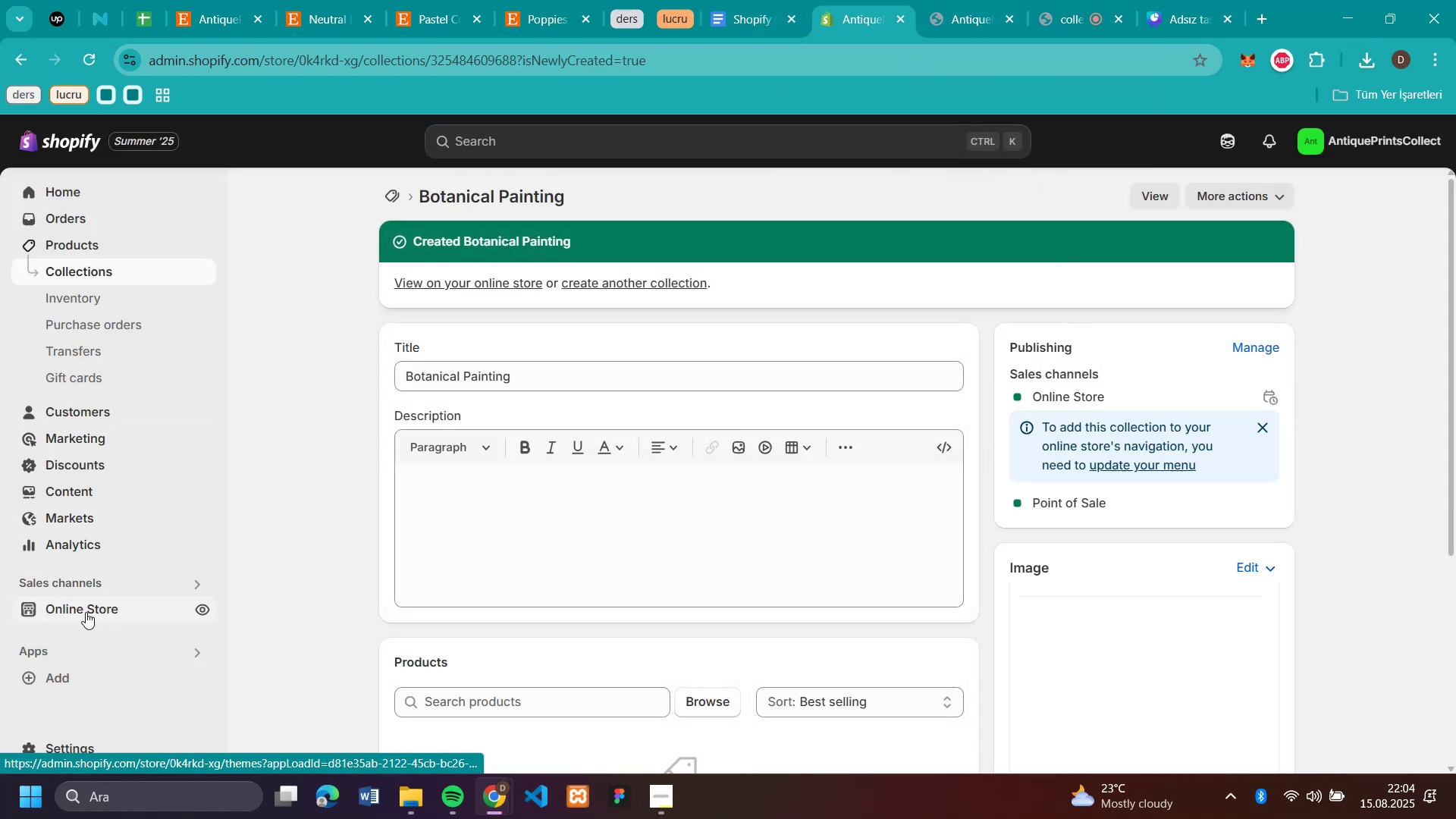 
left_click([85, 604])
 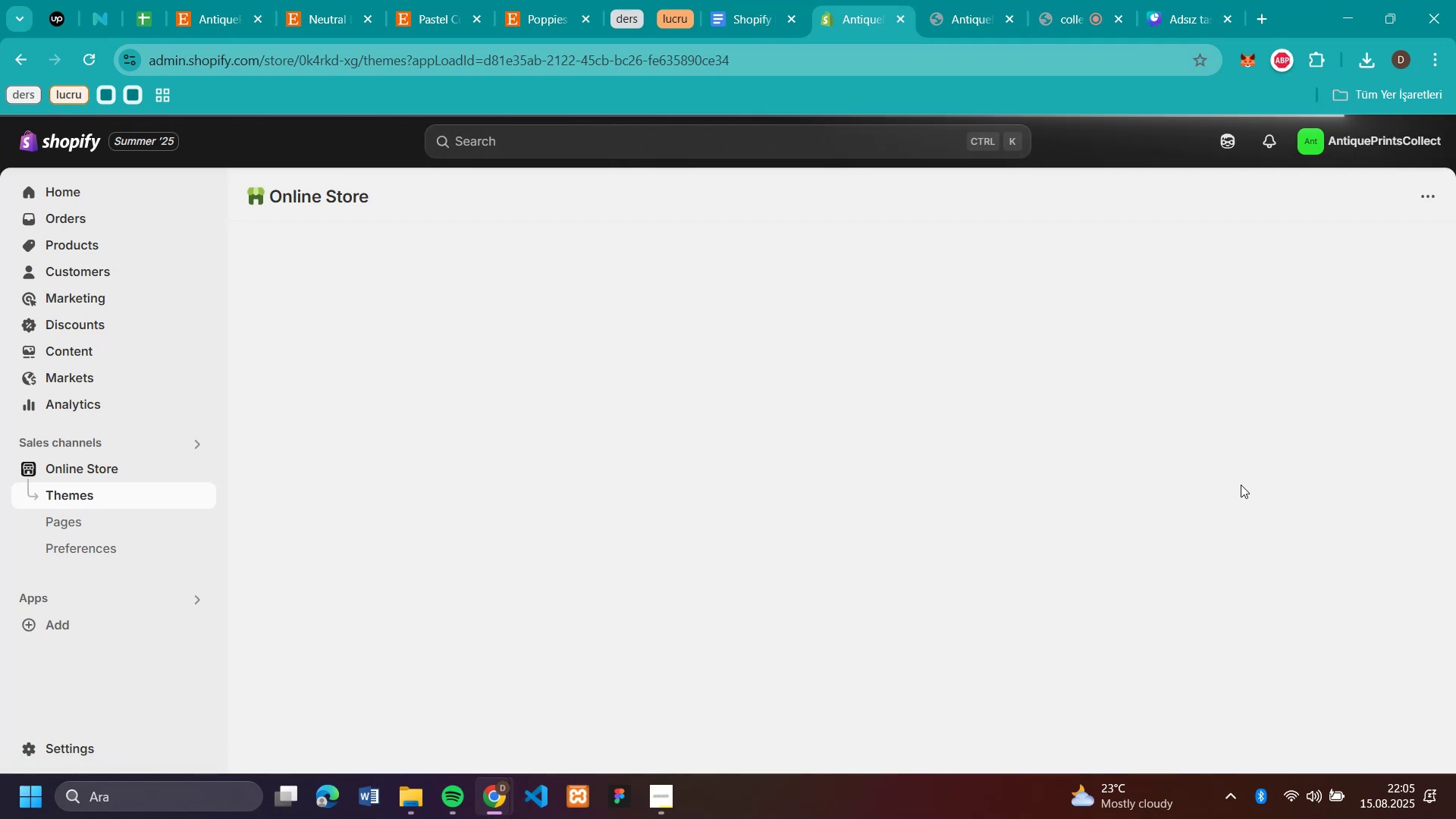 
wait(5.61)
 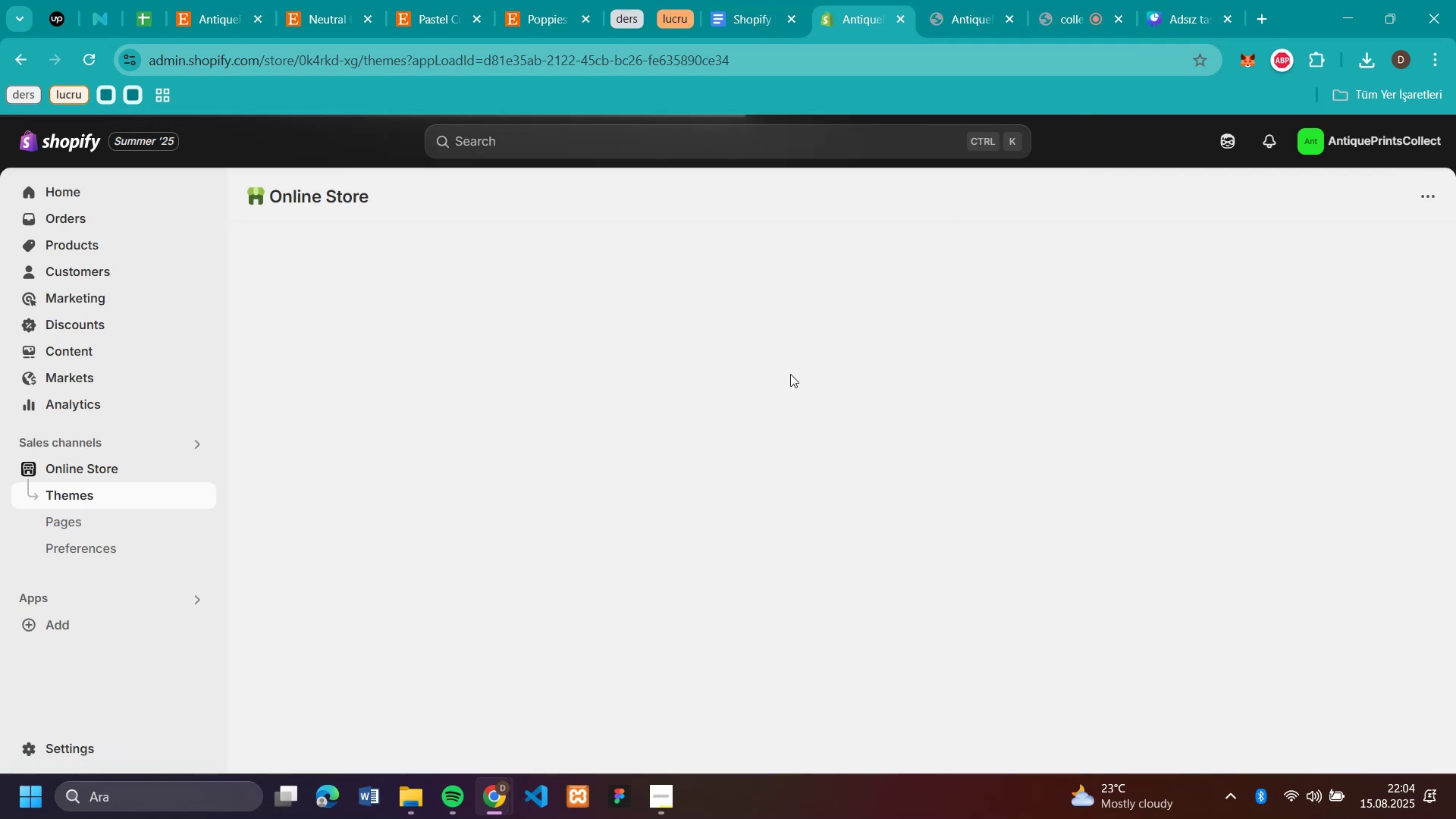 
left_click([1247, 656])
 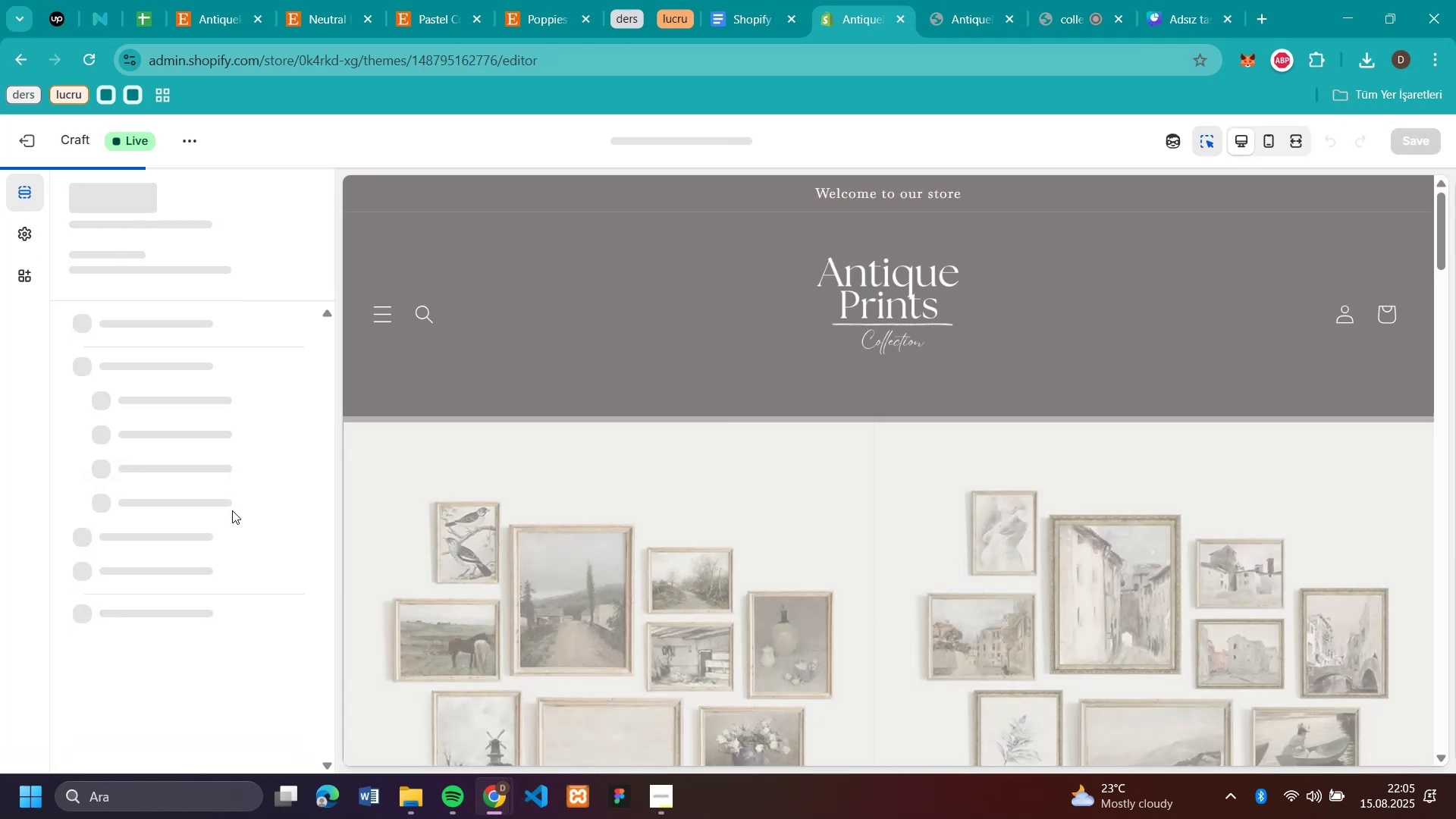 
scroll: coordinate [1209, 410], scroll_direction: down, amount: 10.0
 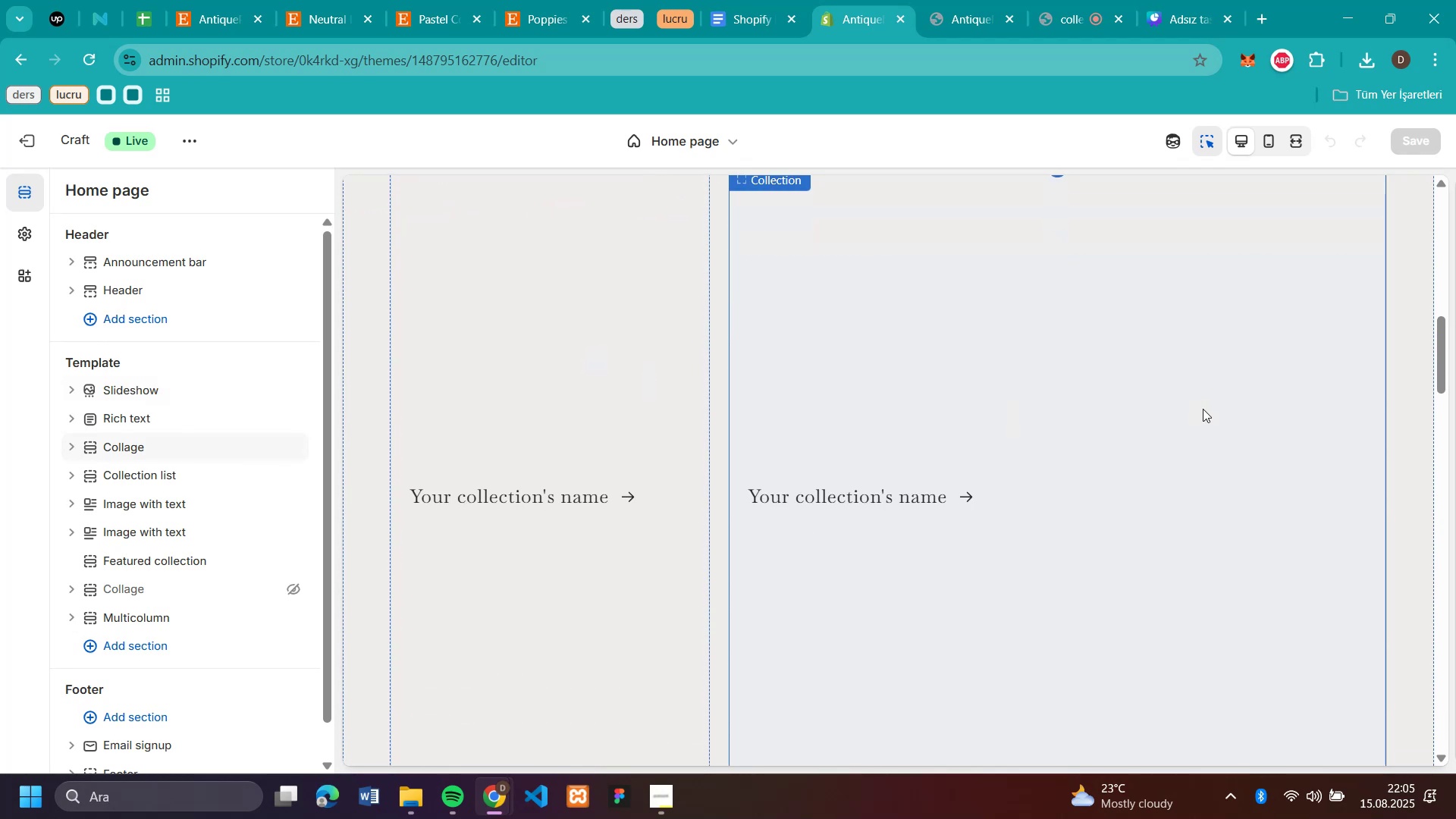 
left_click([1200, 408])
 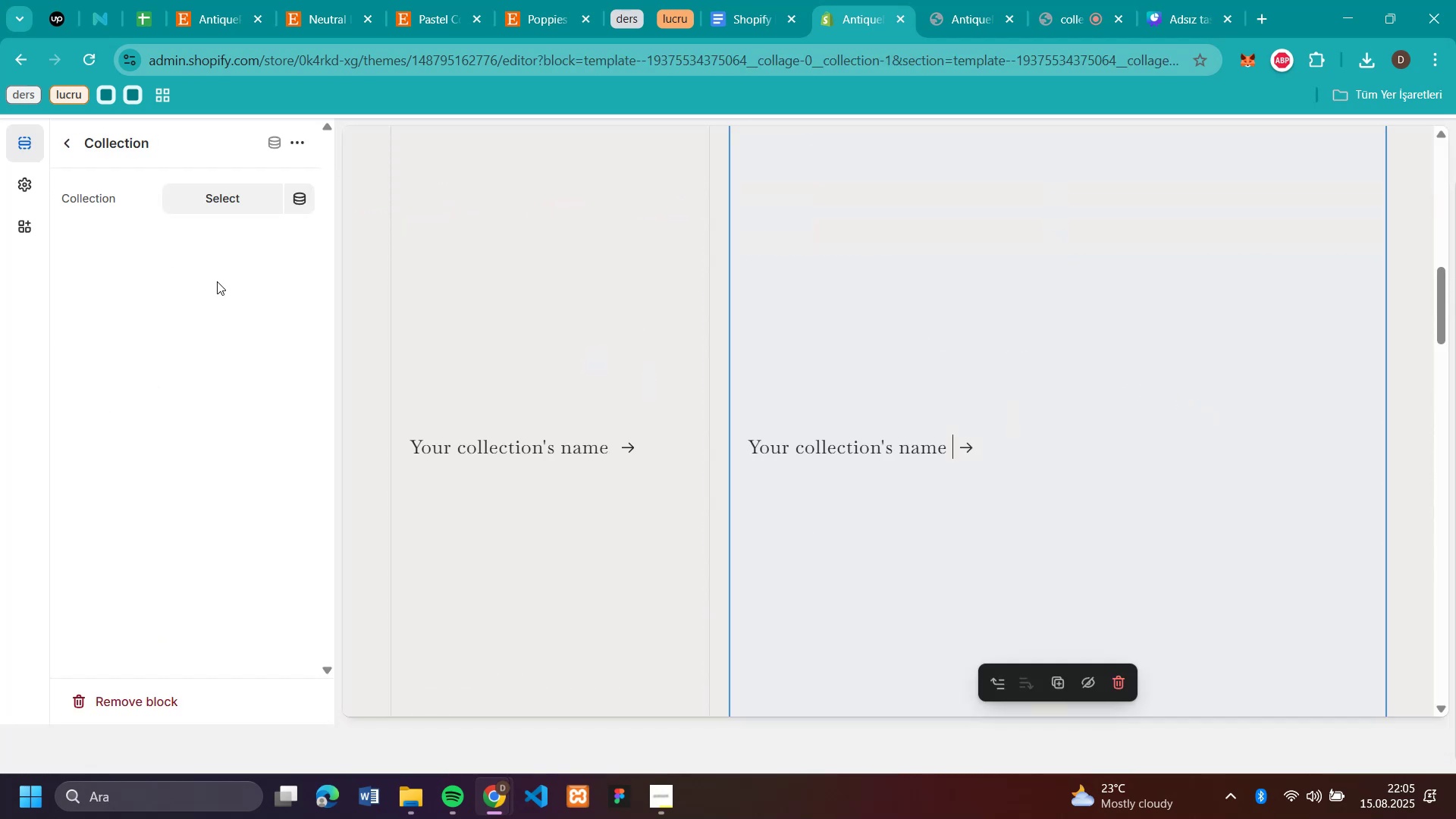 
left_click([237, 192])
 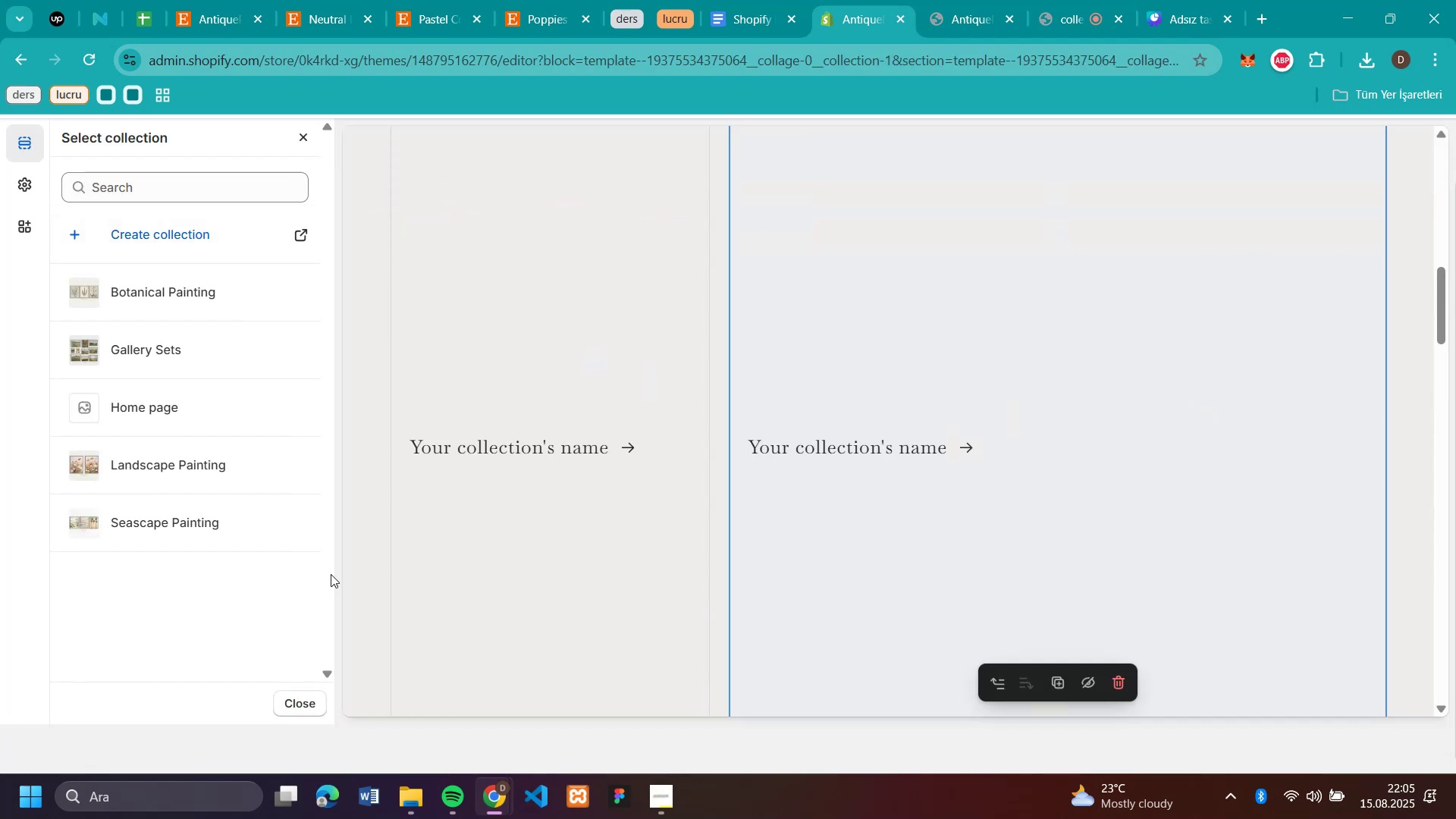 
wait(5.25)
 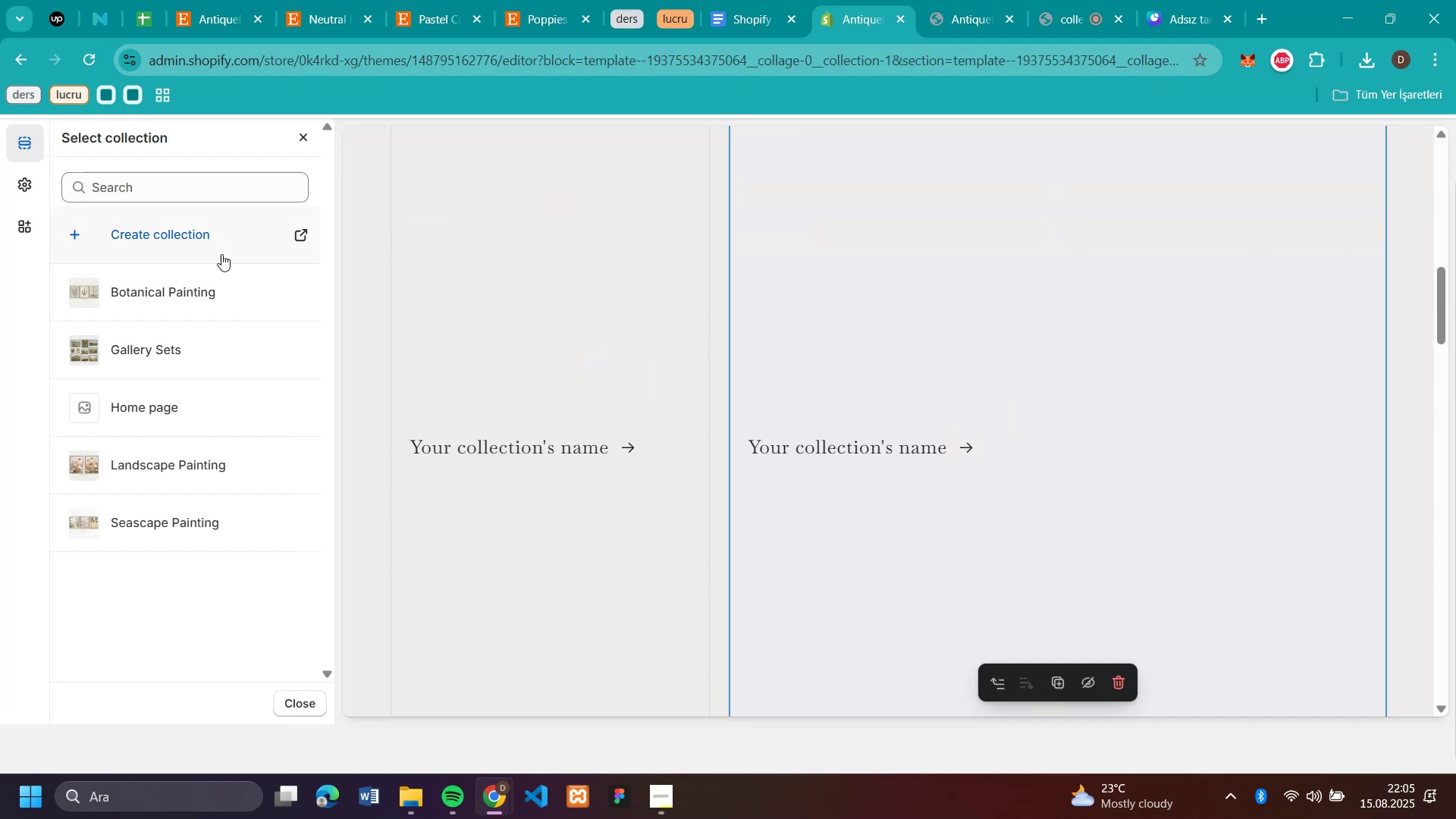 
scroll: coordinate [1139, 334], scroll_direction: up, amount: 1.0
 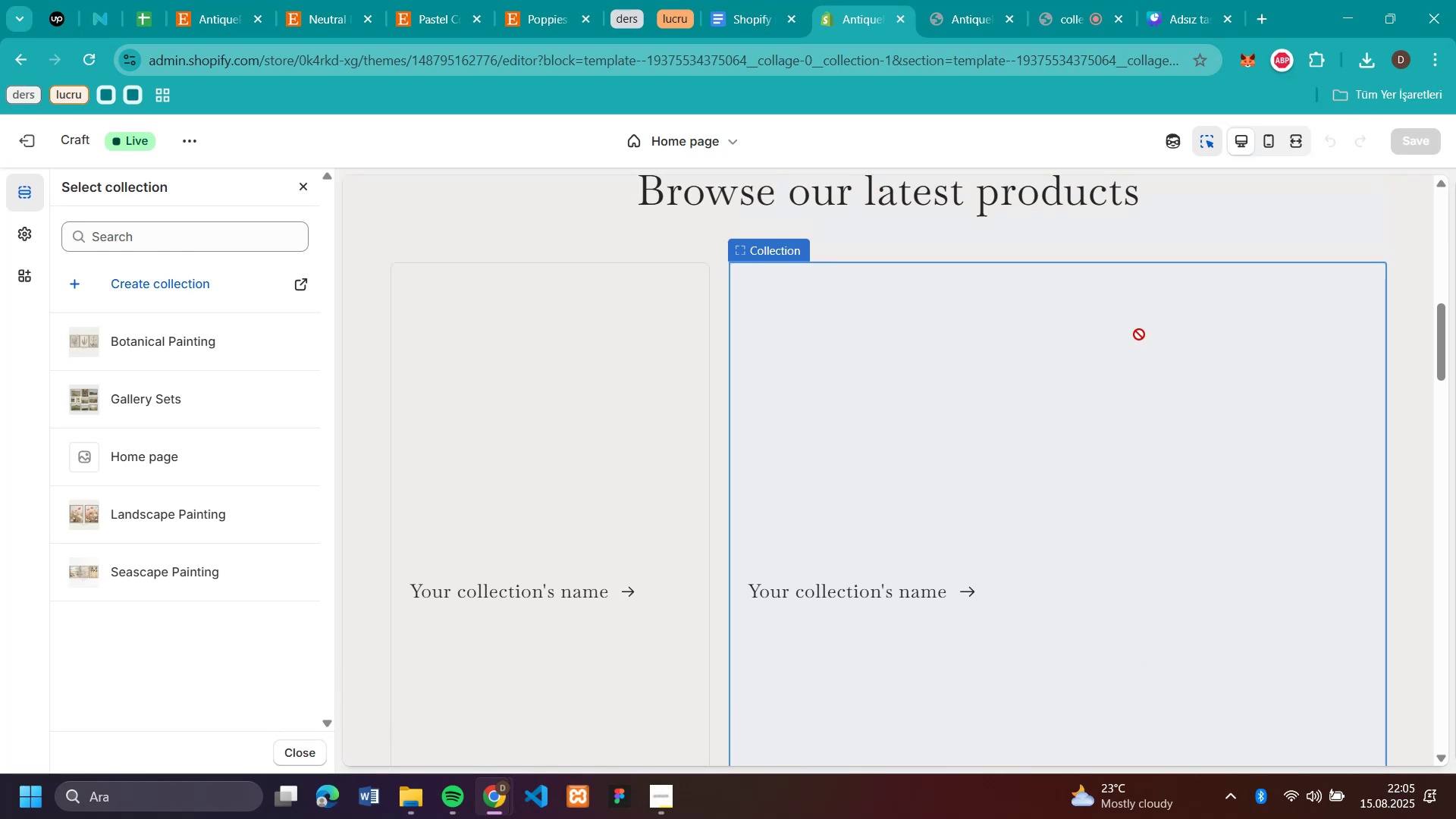 
scroll: coordinate [1139, 334], scroll_direction: down, amount: 1.0
 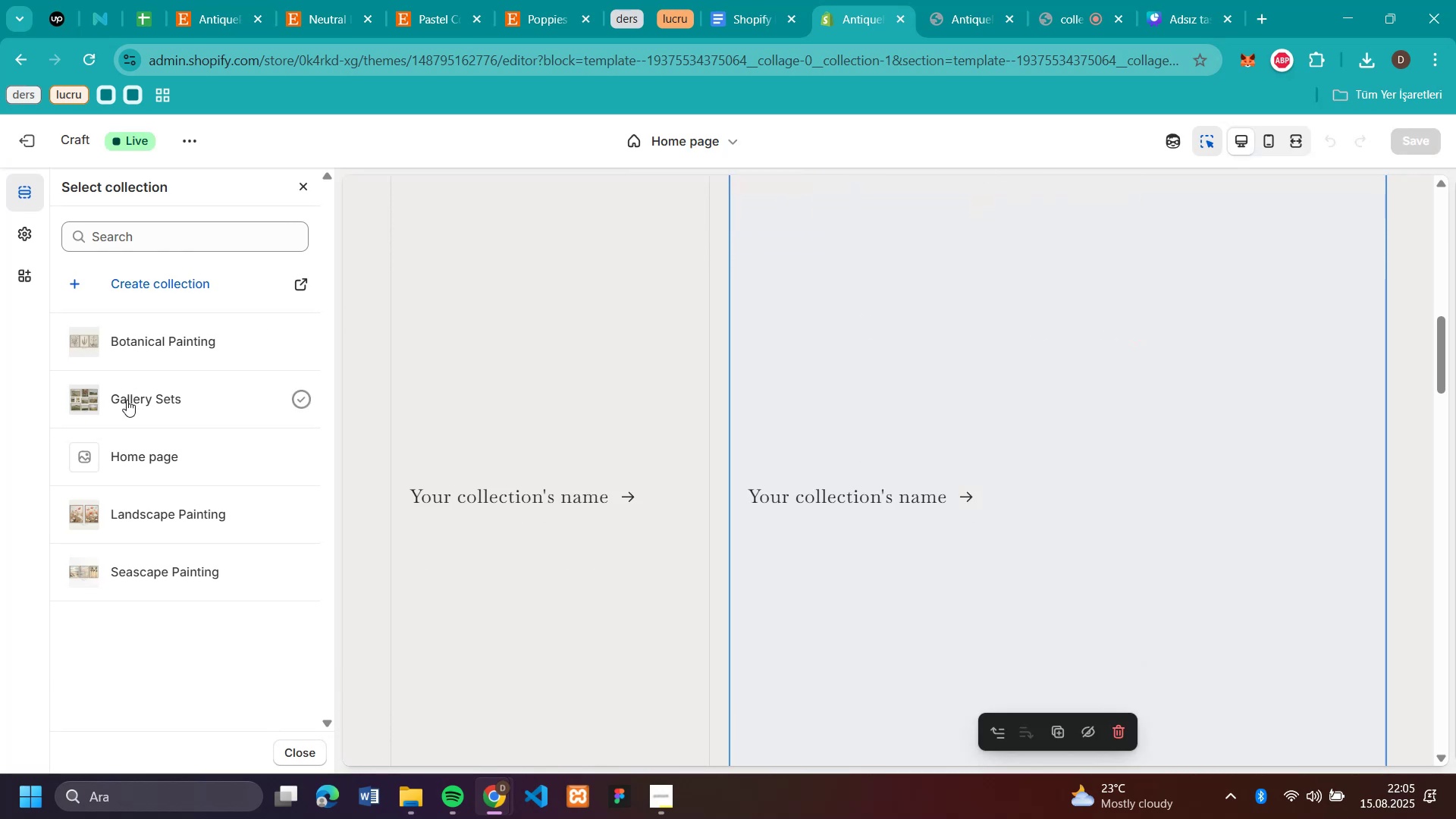 
left_click([127, 400])
 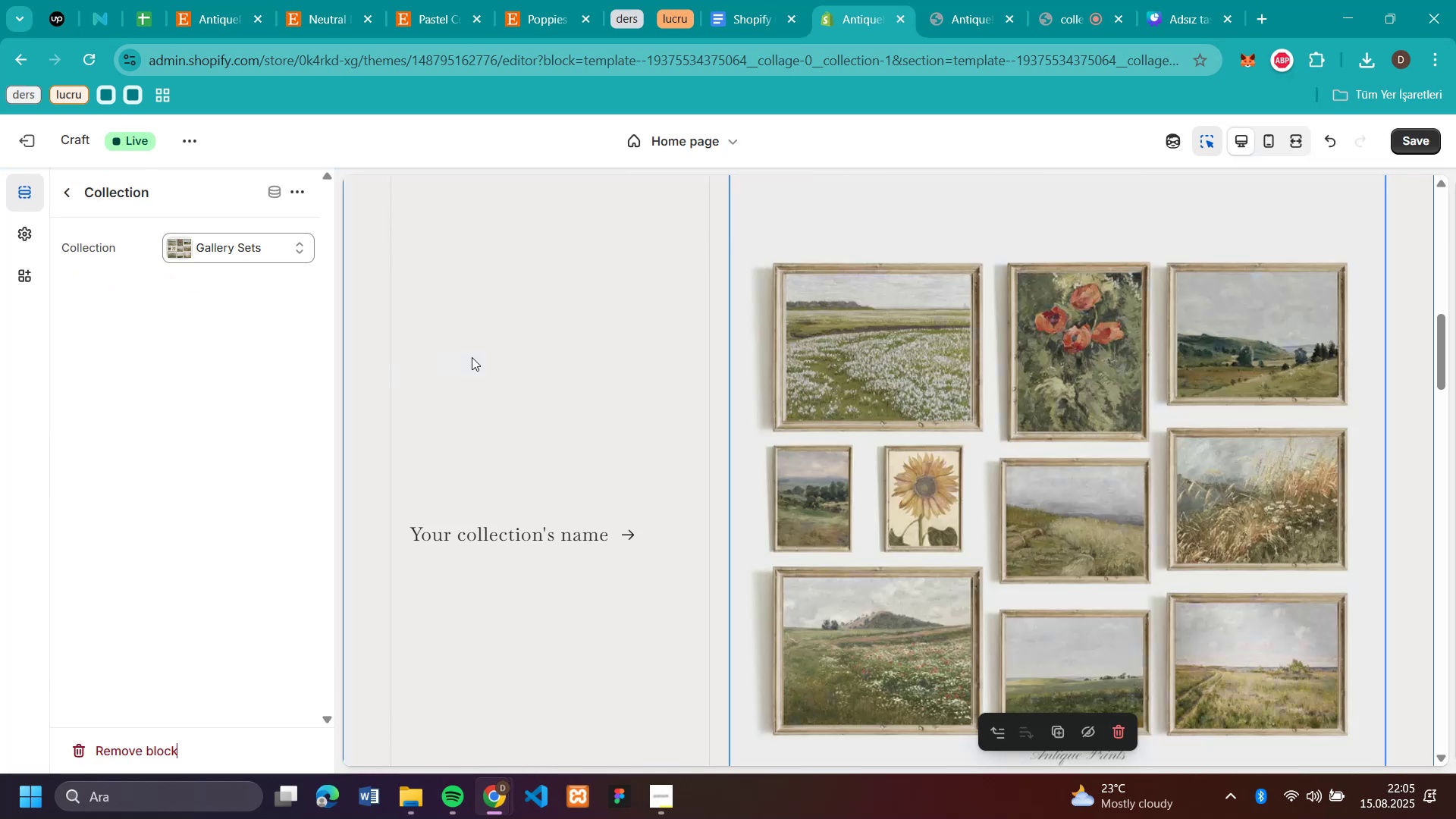 
left_click([472, 356])
 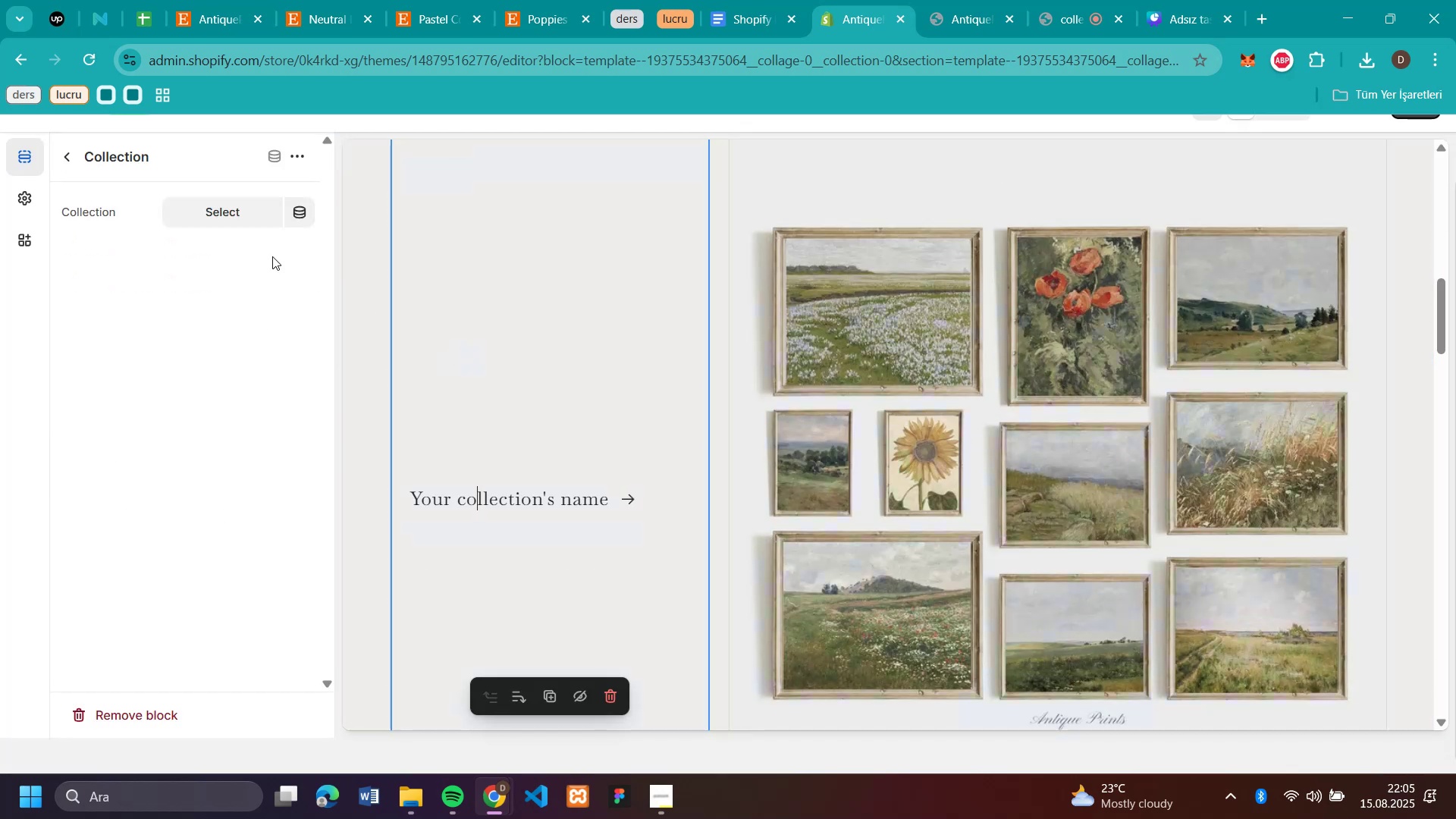 
left_click([239, 206])
 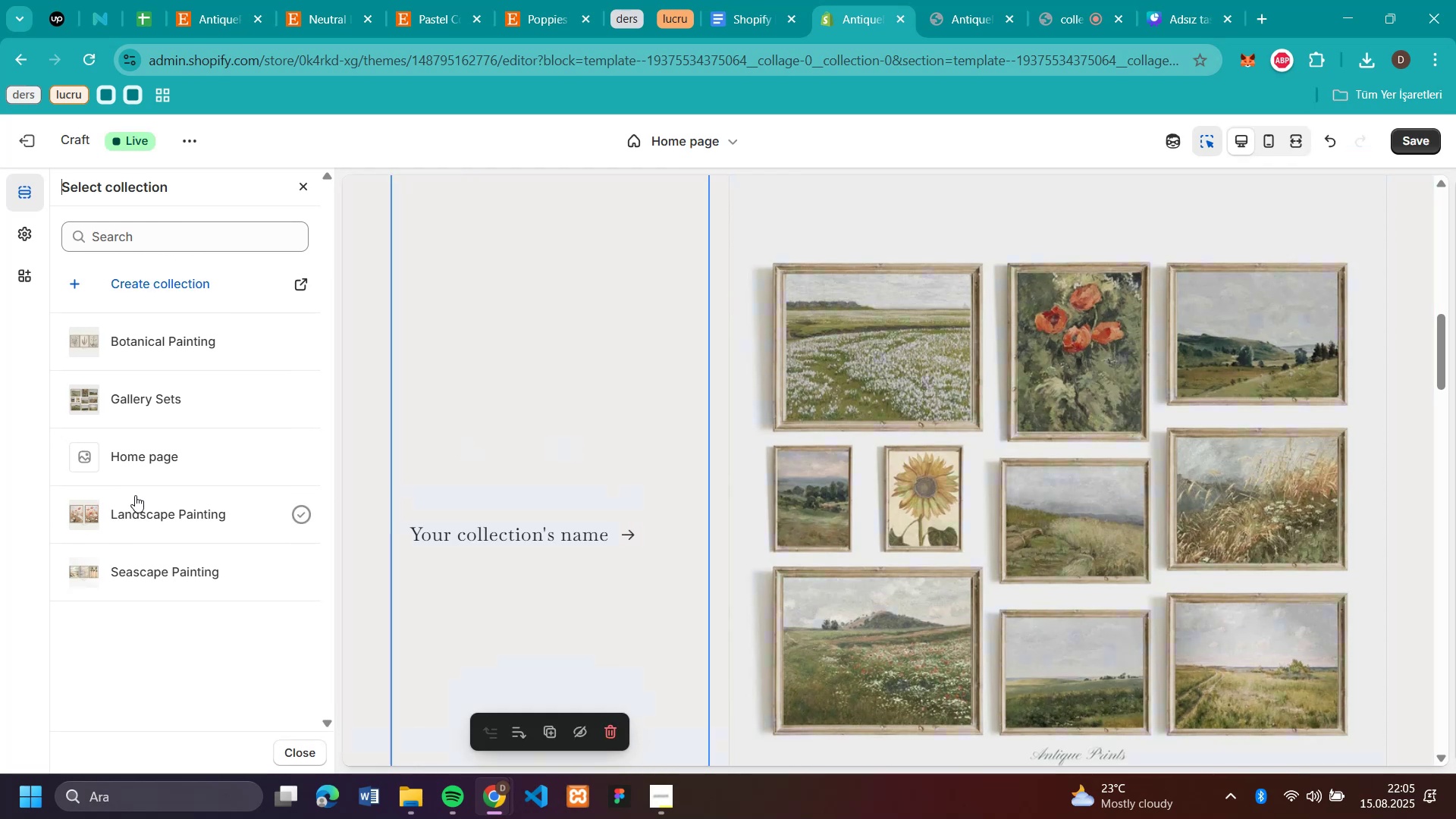 
wait(10.86)
 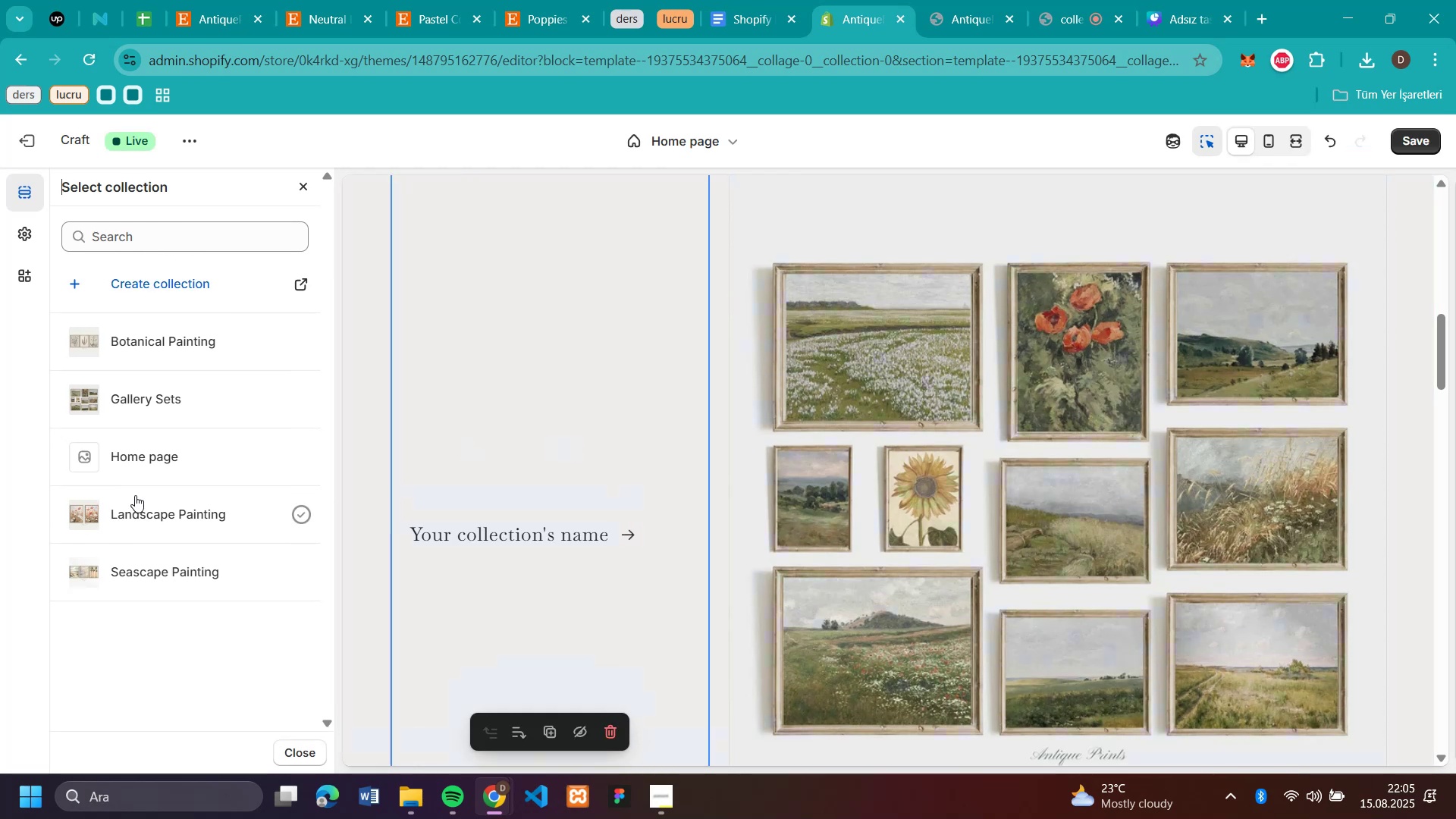 
left_click([111, 499])
 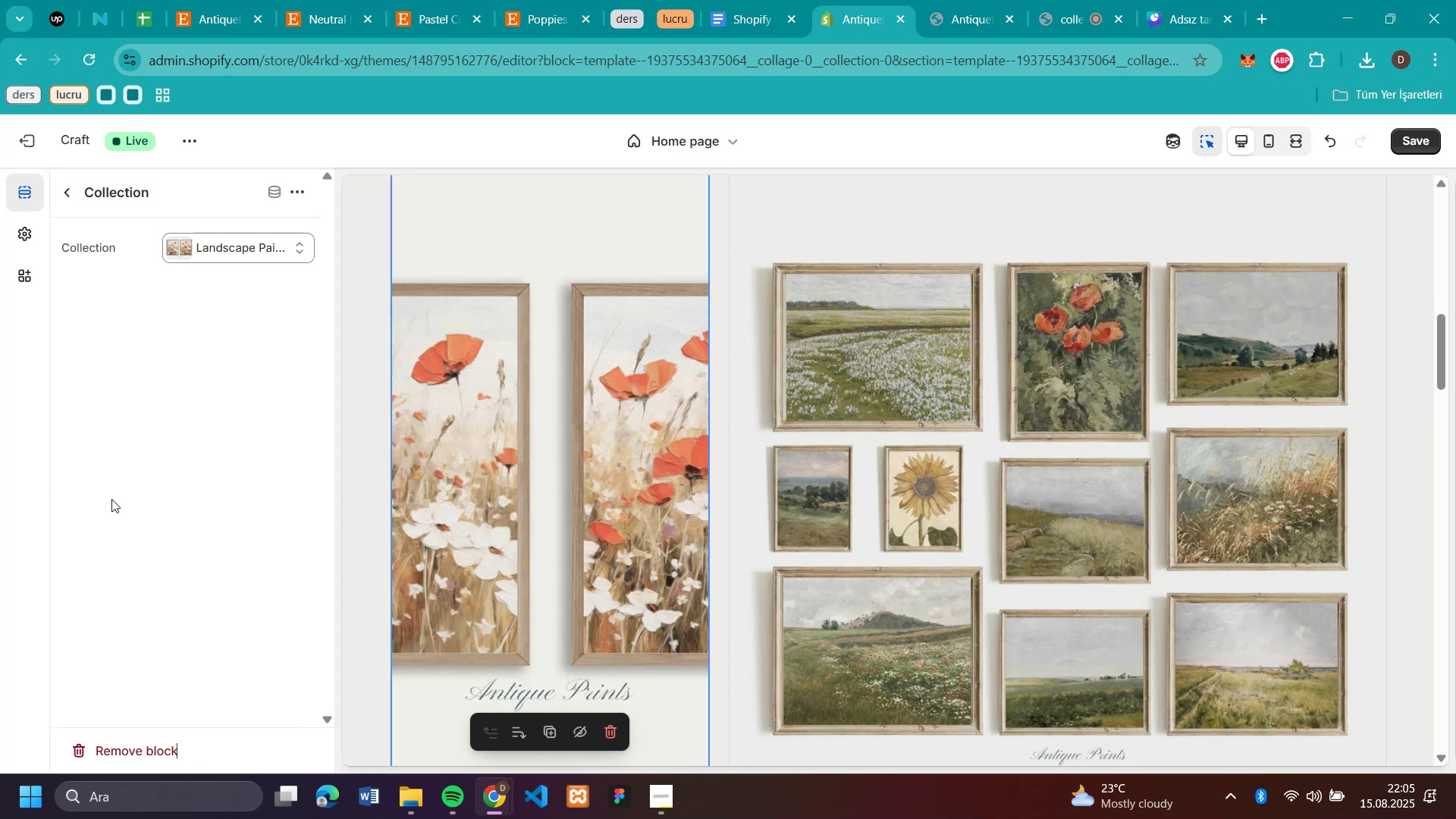 
scroll: coordinate [532, 488], scroll_direction: down, amount: 3.0
 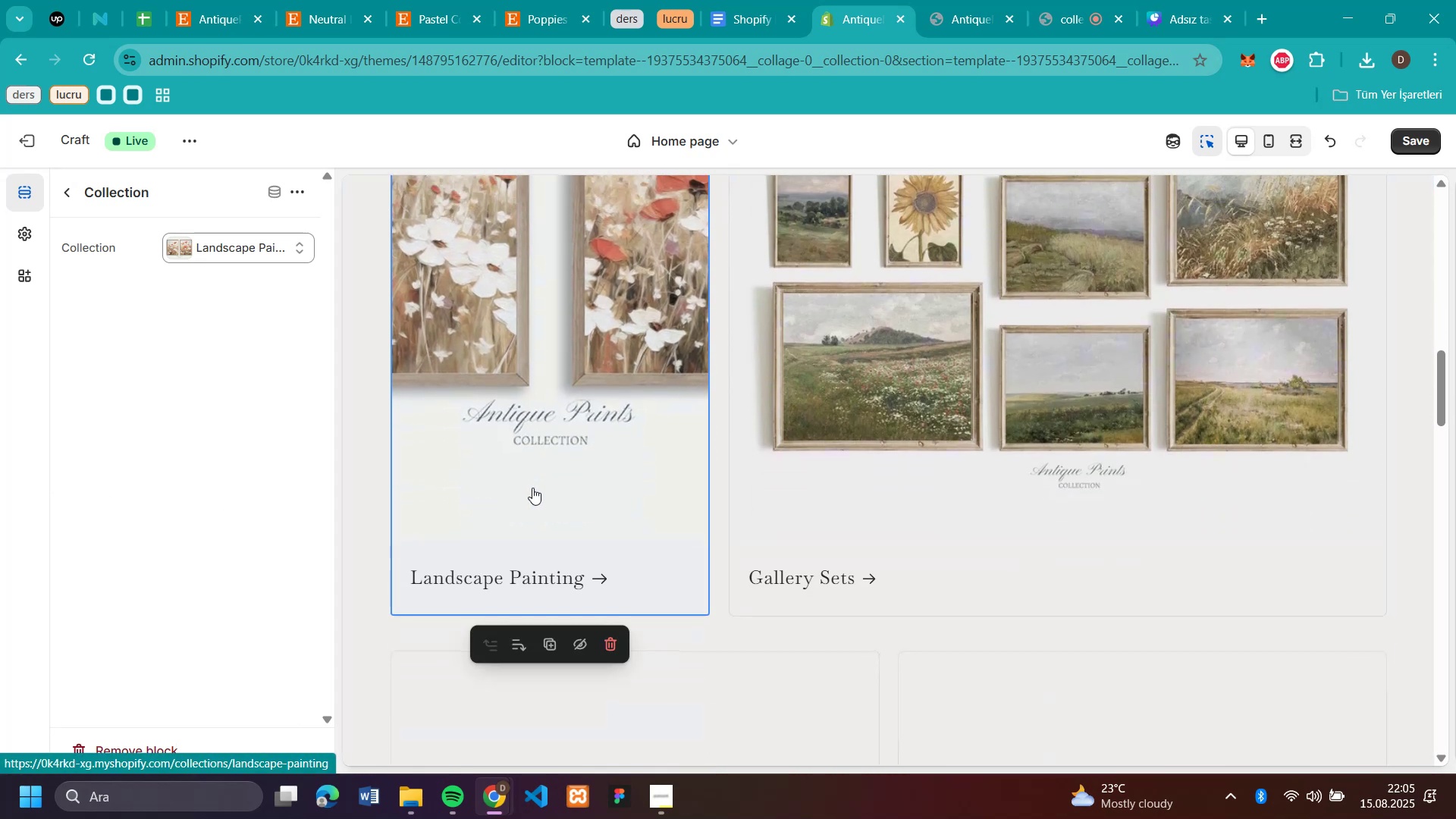 
scroll: coordinate [532, 488], scroll_direction: up, amount: 3.0
 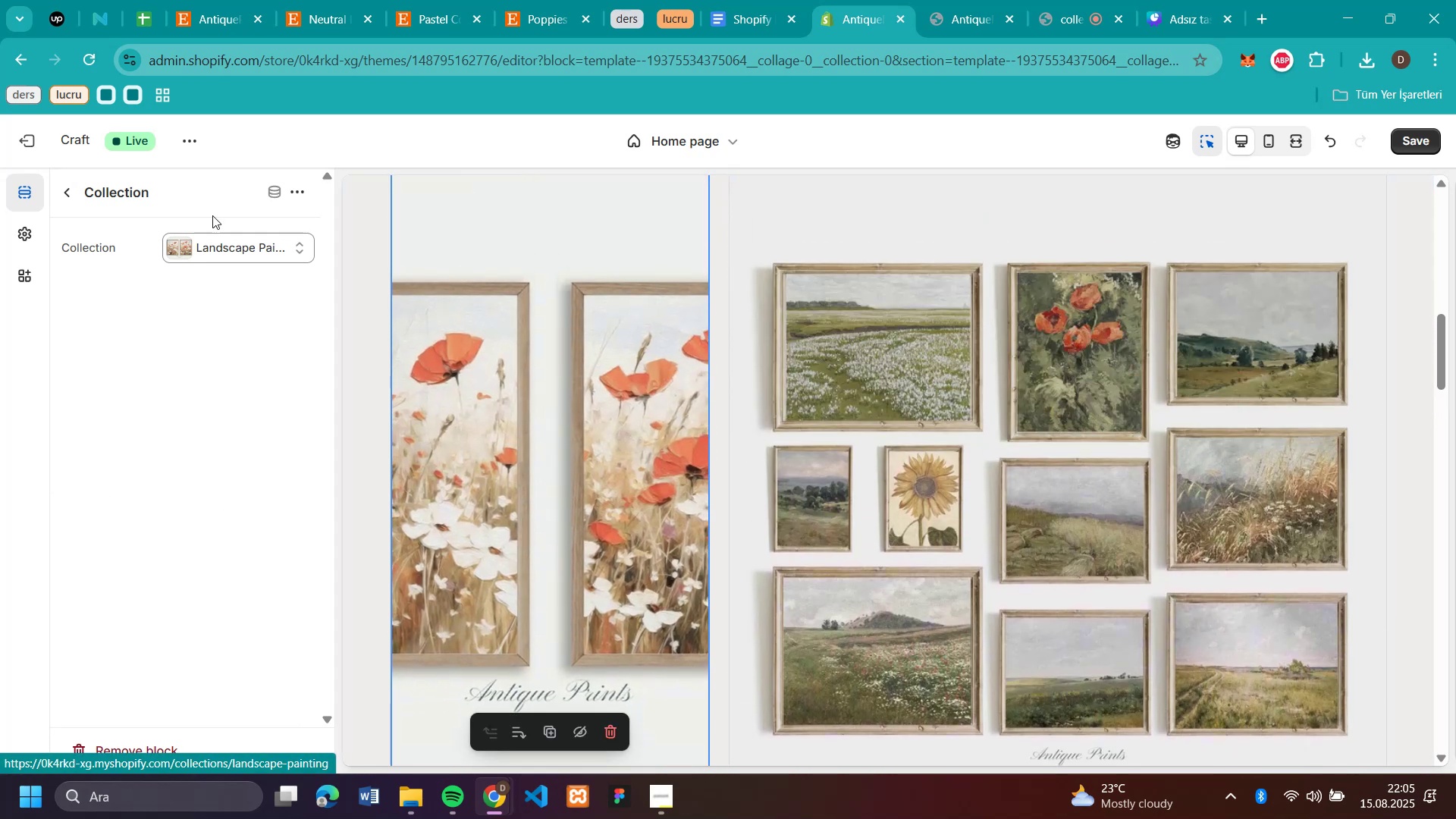 
left_click([209, 240])
 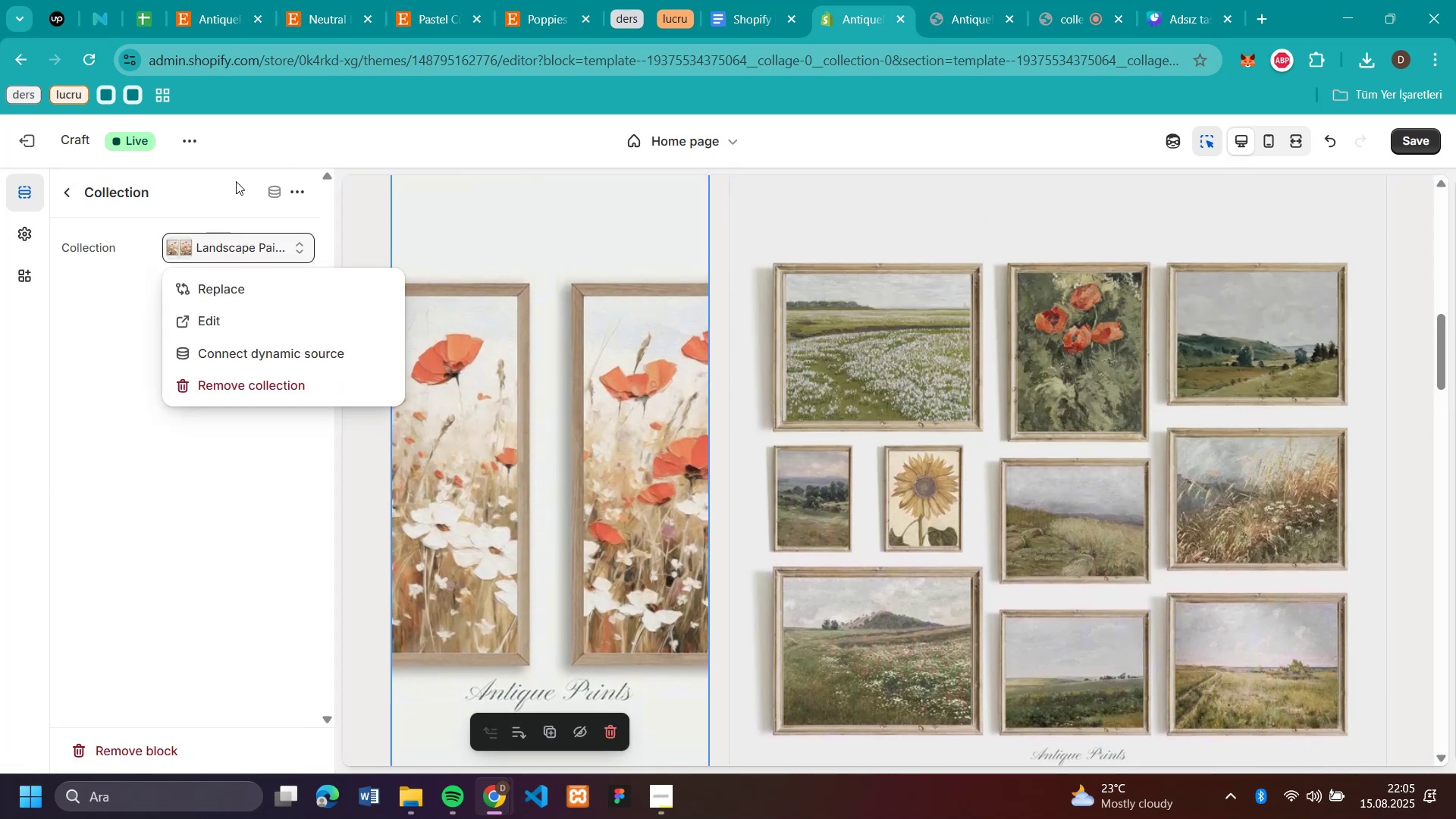 
left_click([243, 287])
 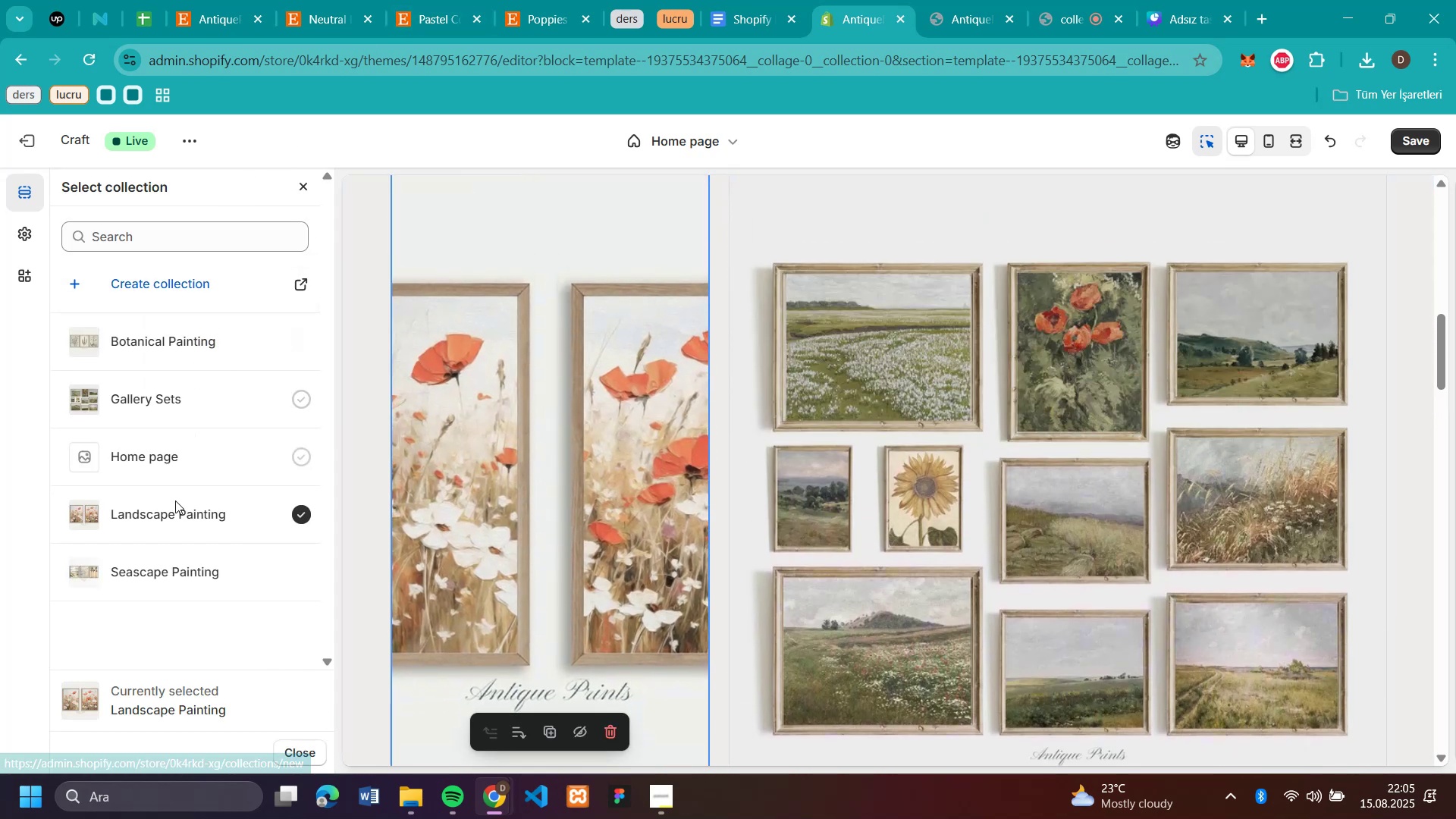 
scroll: coordinate [855, 391], scroll_direction: down, amount: 4.0
 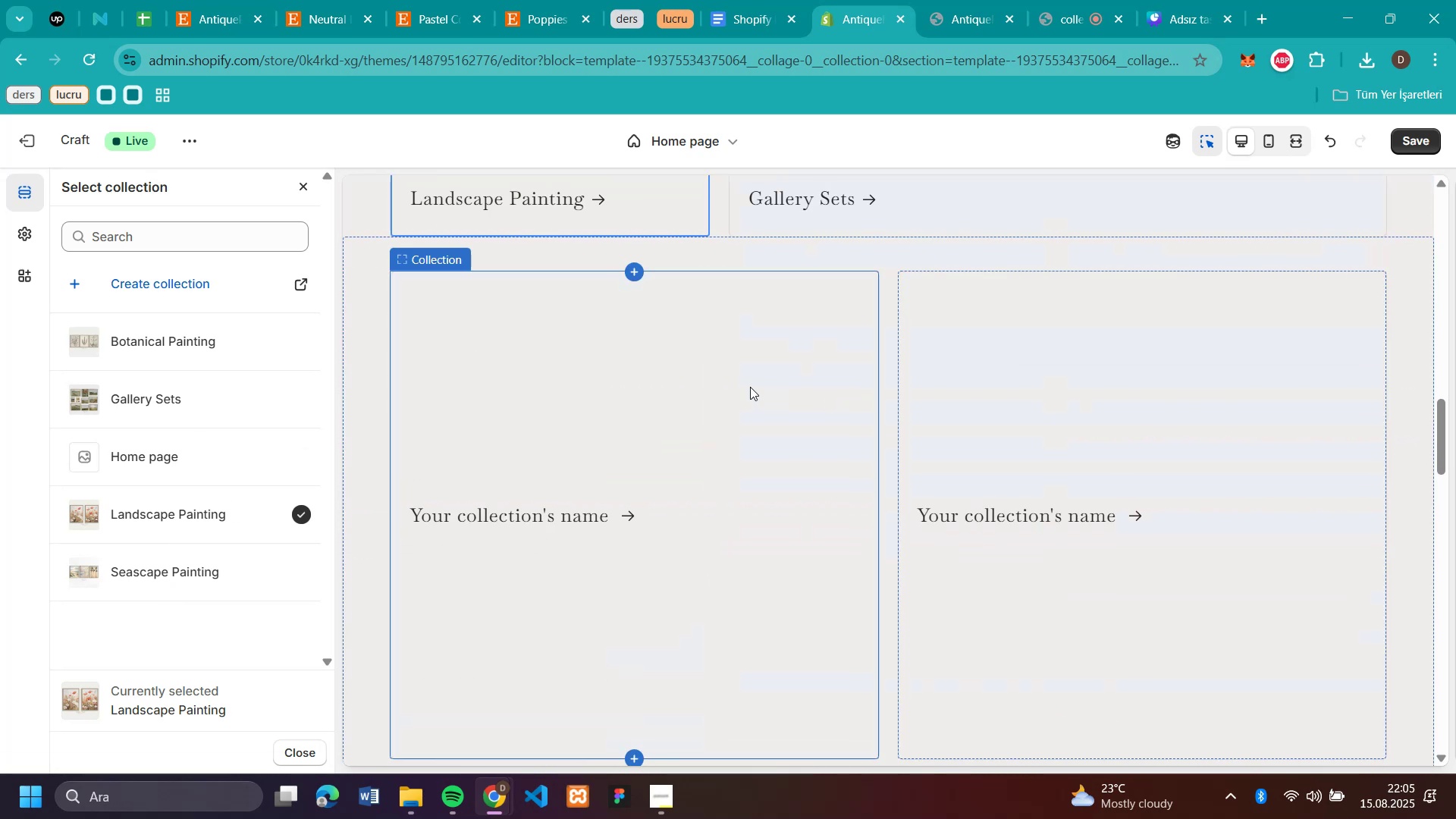 
left_click([750, 387])
 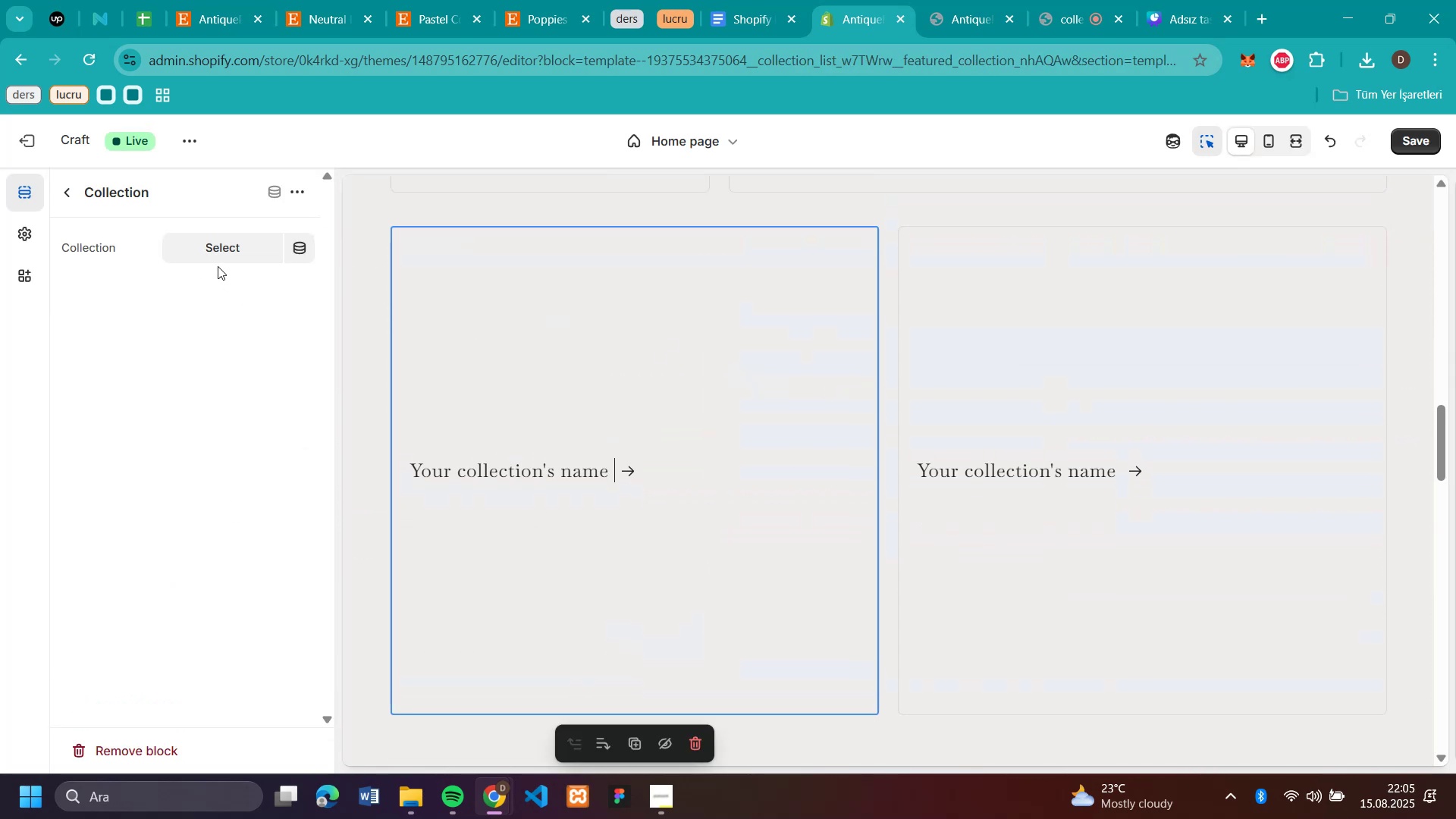 
left_click([218, 265])
 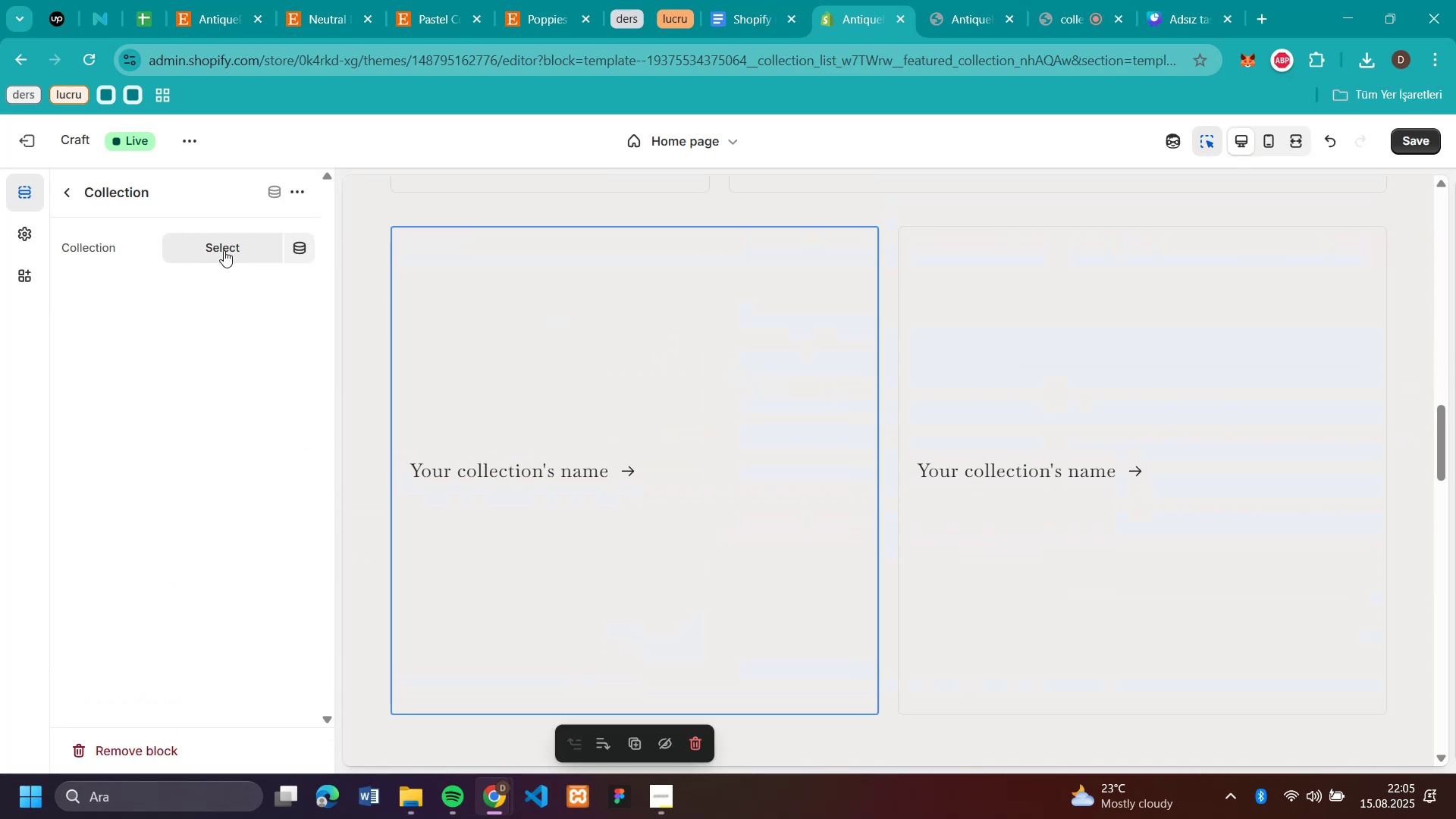 
left_click([224, 250])
 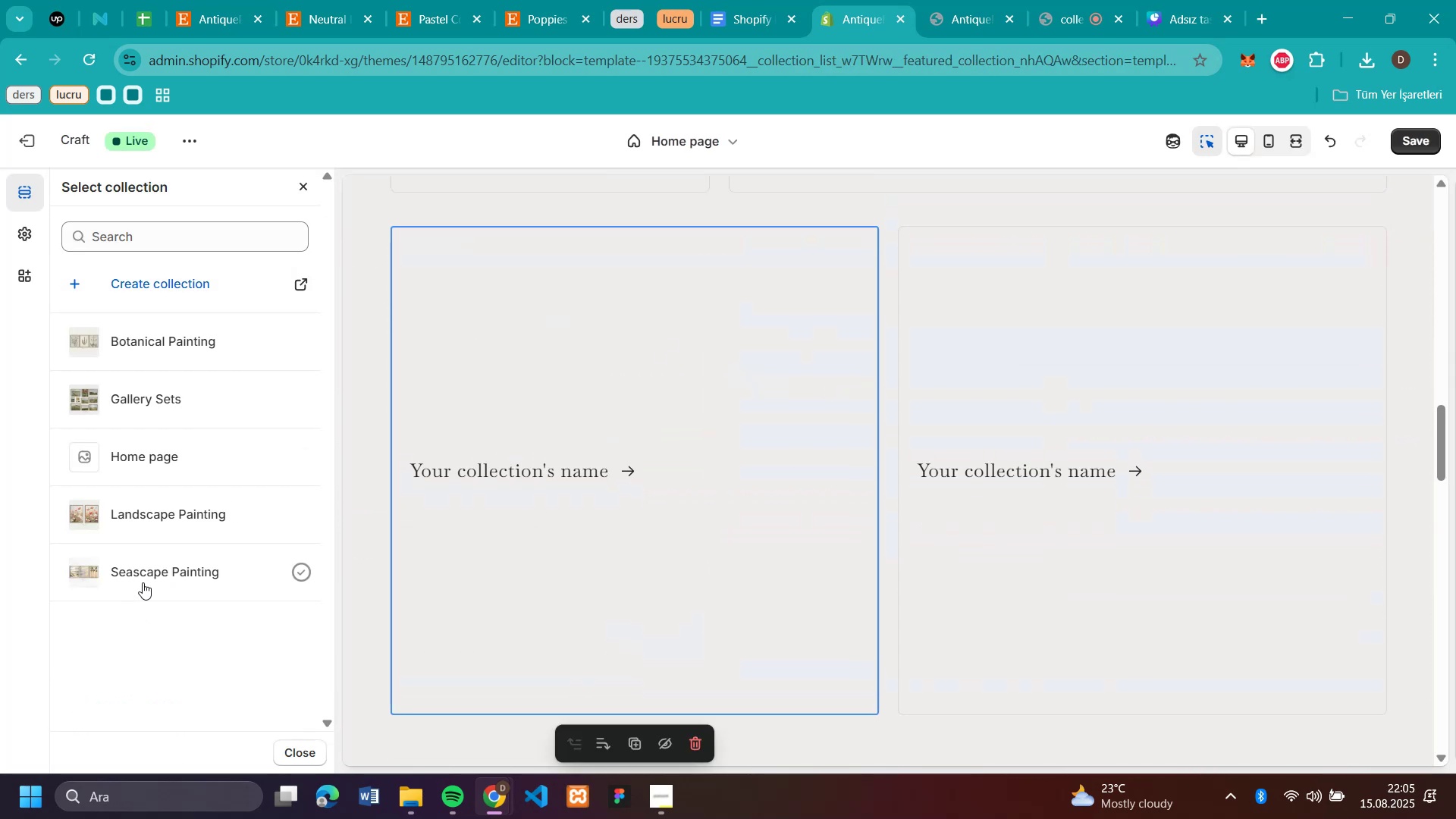 
left_click([143, 582])
 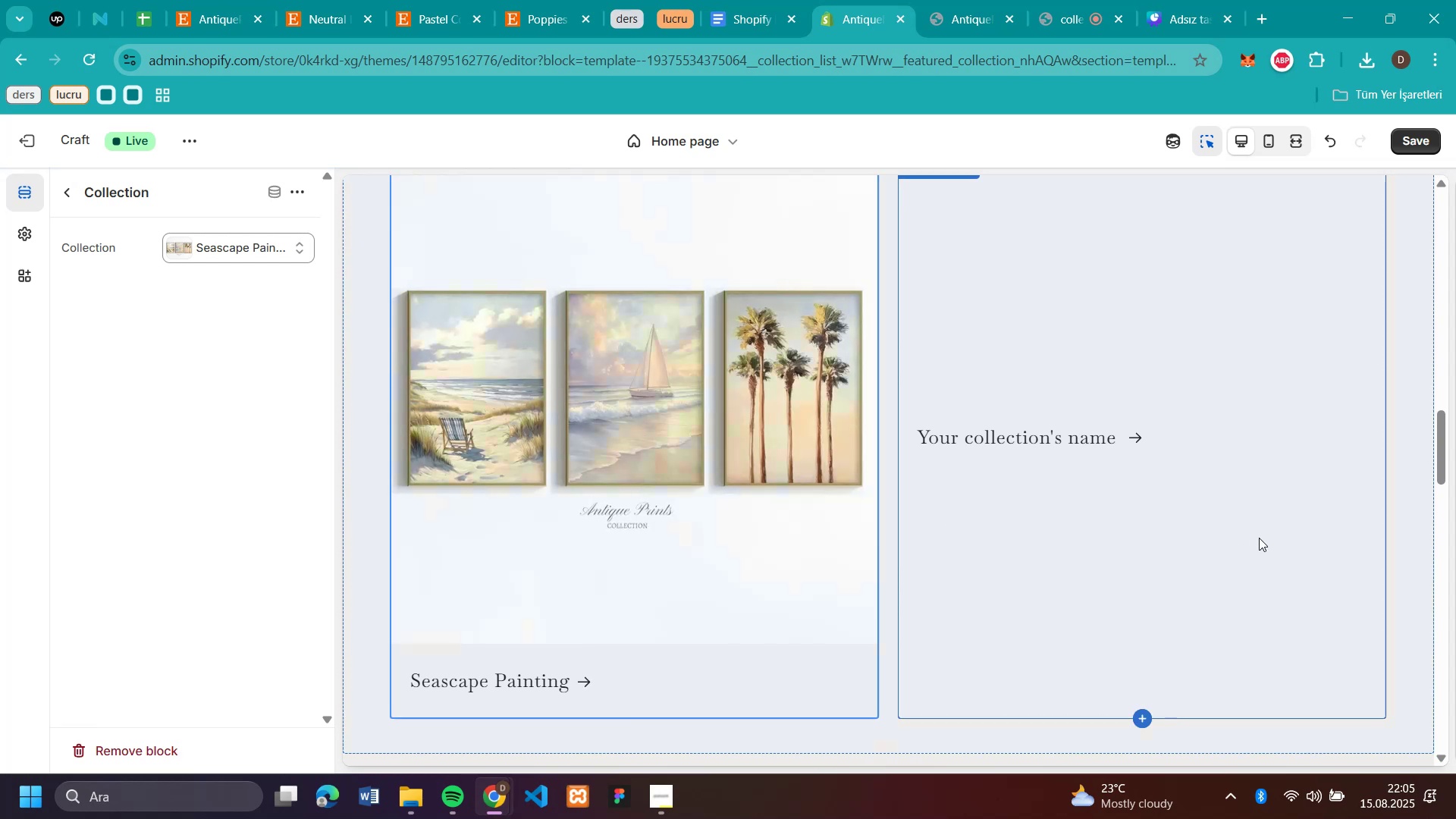 
mouse_move([193, 249])
 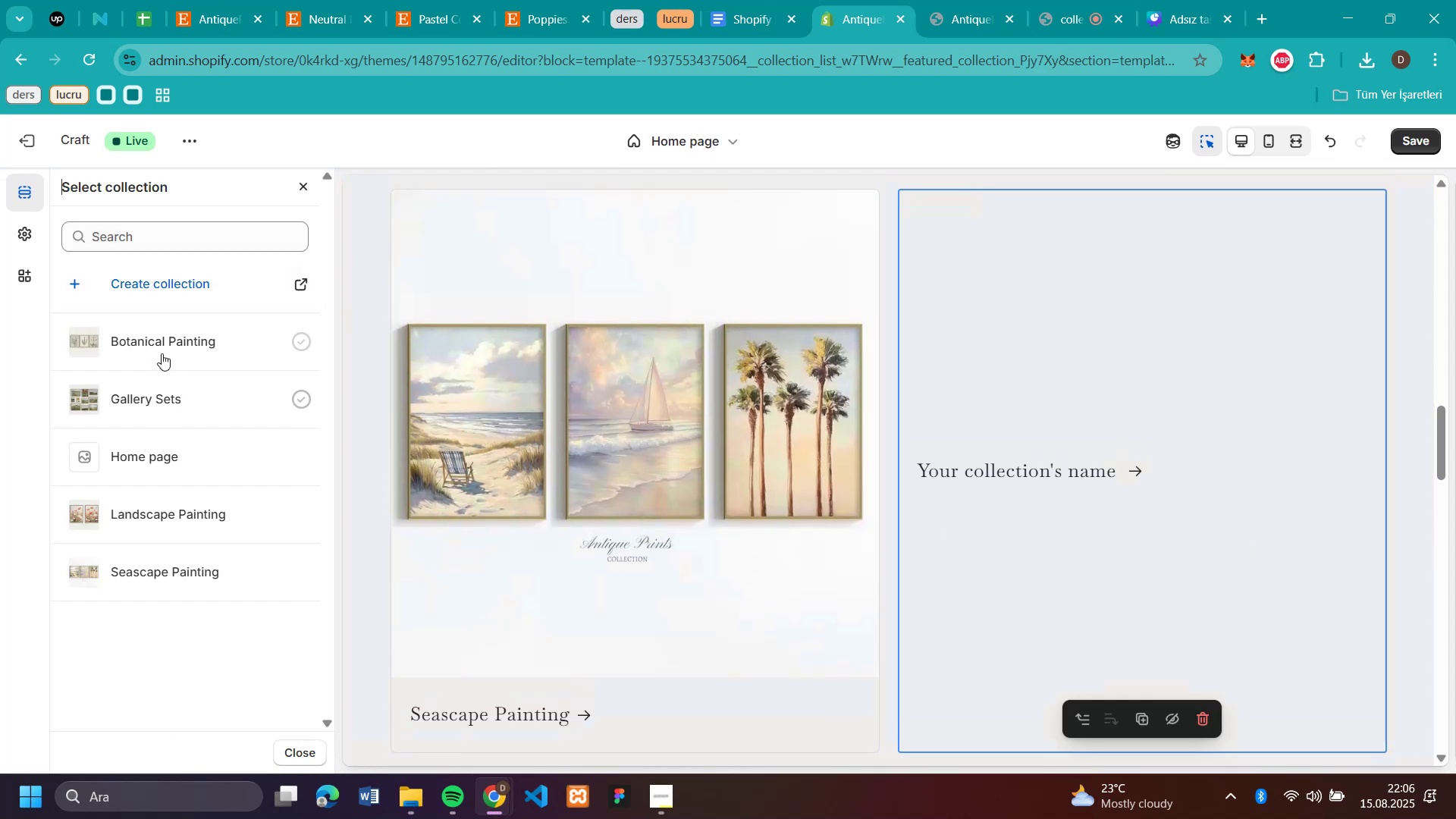 
left_click([162, 344])
 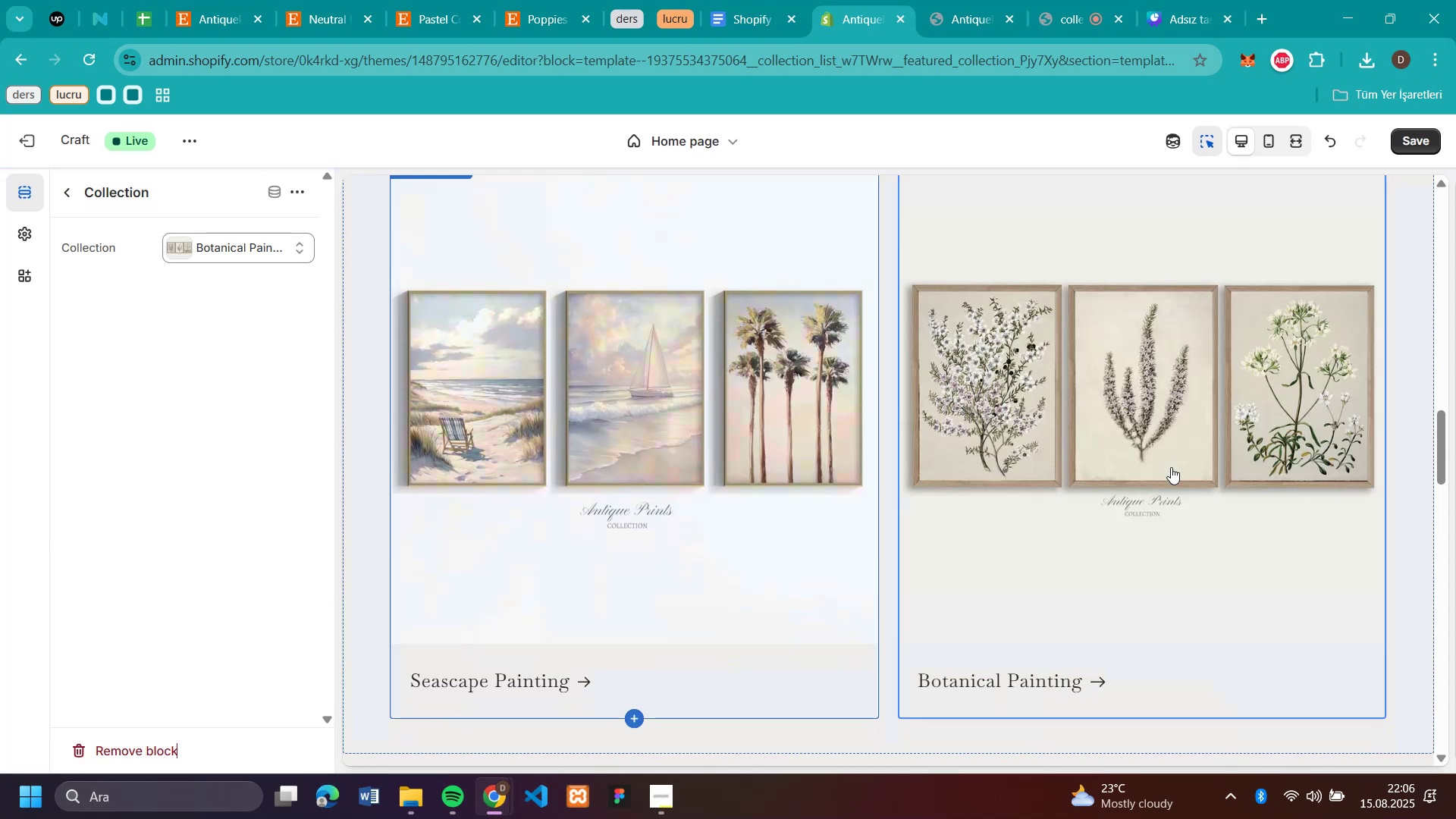 
scroll: coordinate [1175, 470], scroll_direction: up, amount: 6.0
 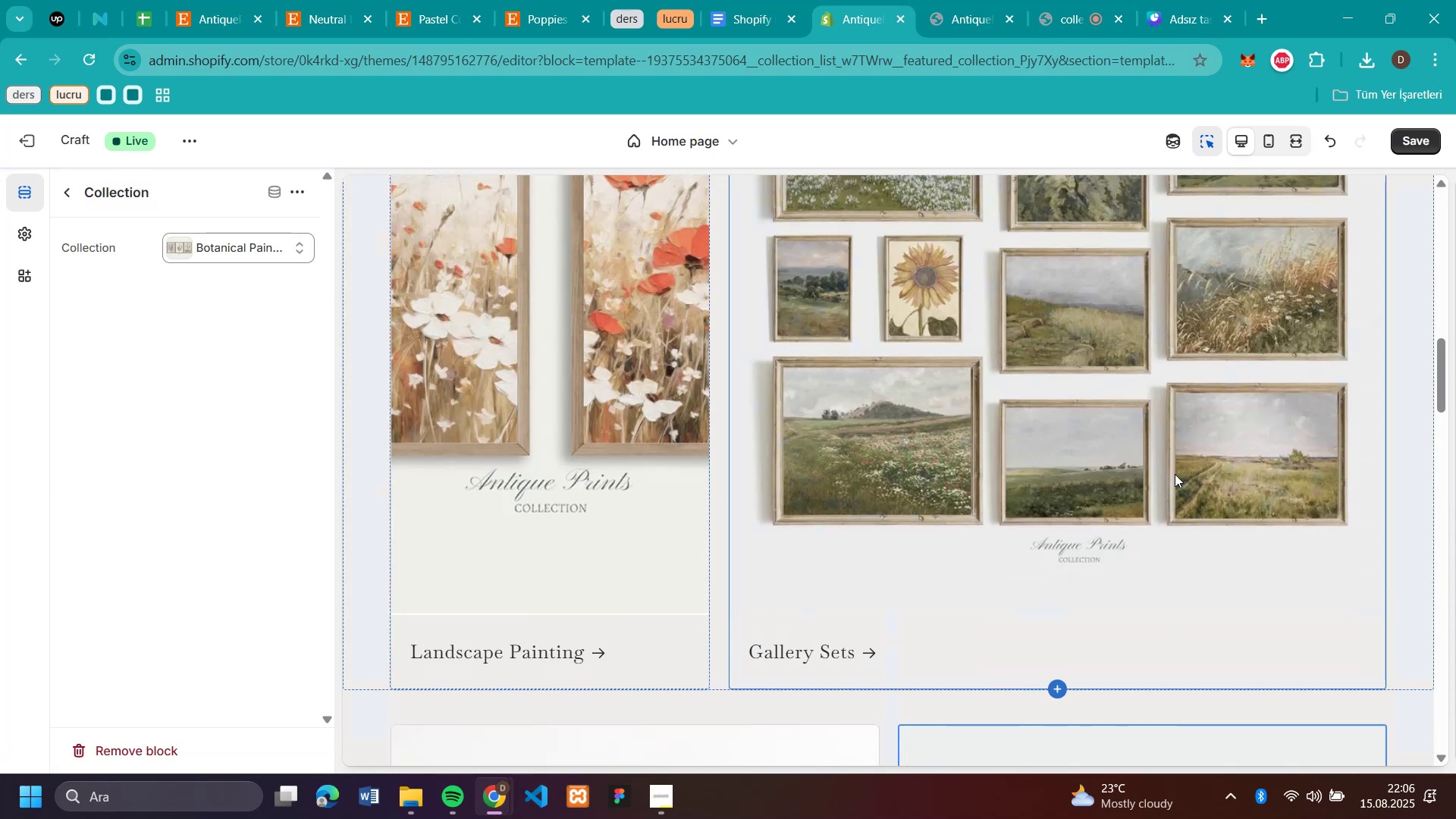 
scroll: coordinate [1175, 474], scroll_direction: down, amount: 5.0
 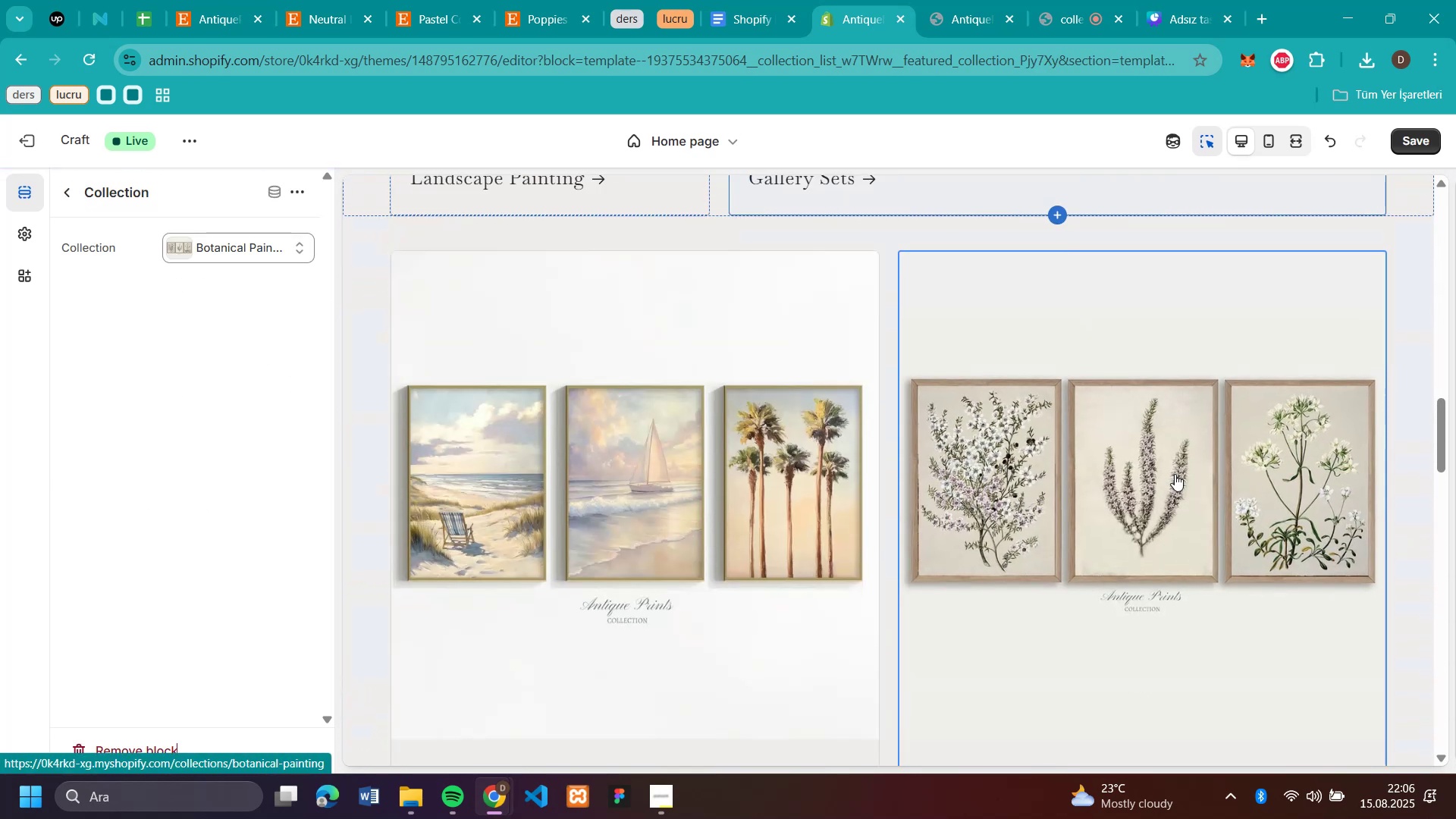 
scroll: coordinate [1150, 473], scroll_direction: up, amount: 6.0
 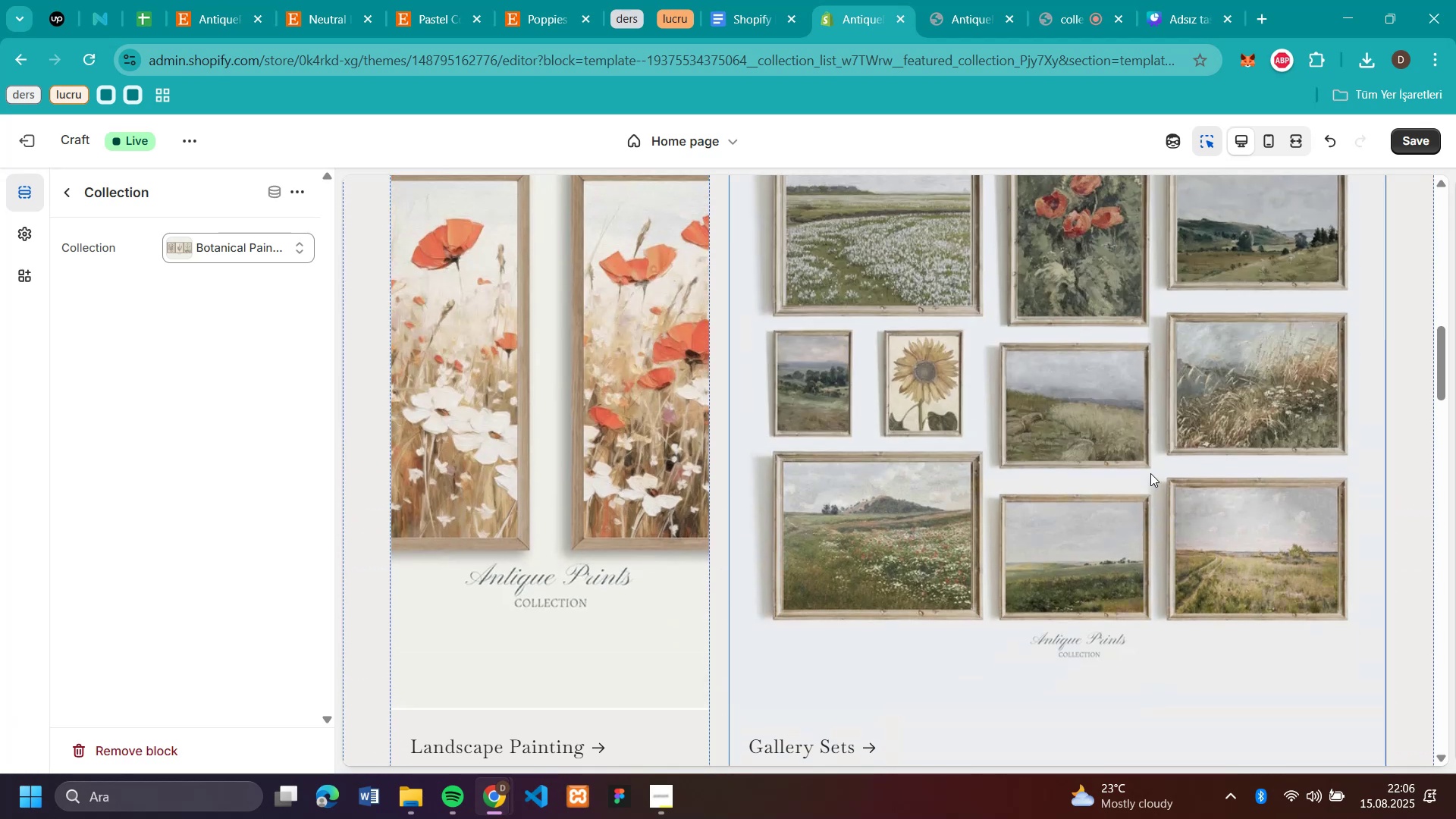 
scroll: coordinate [1150, 473], scroll_direction: down, amount: 8.0
 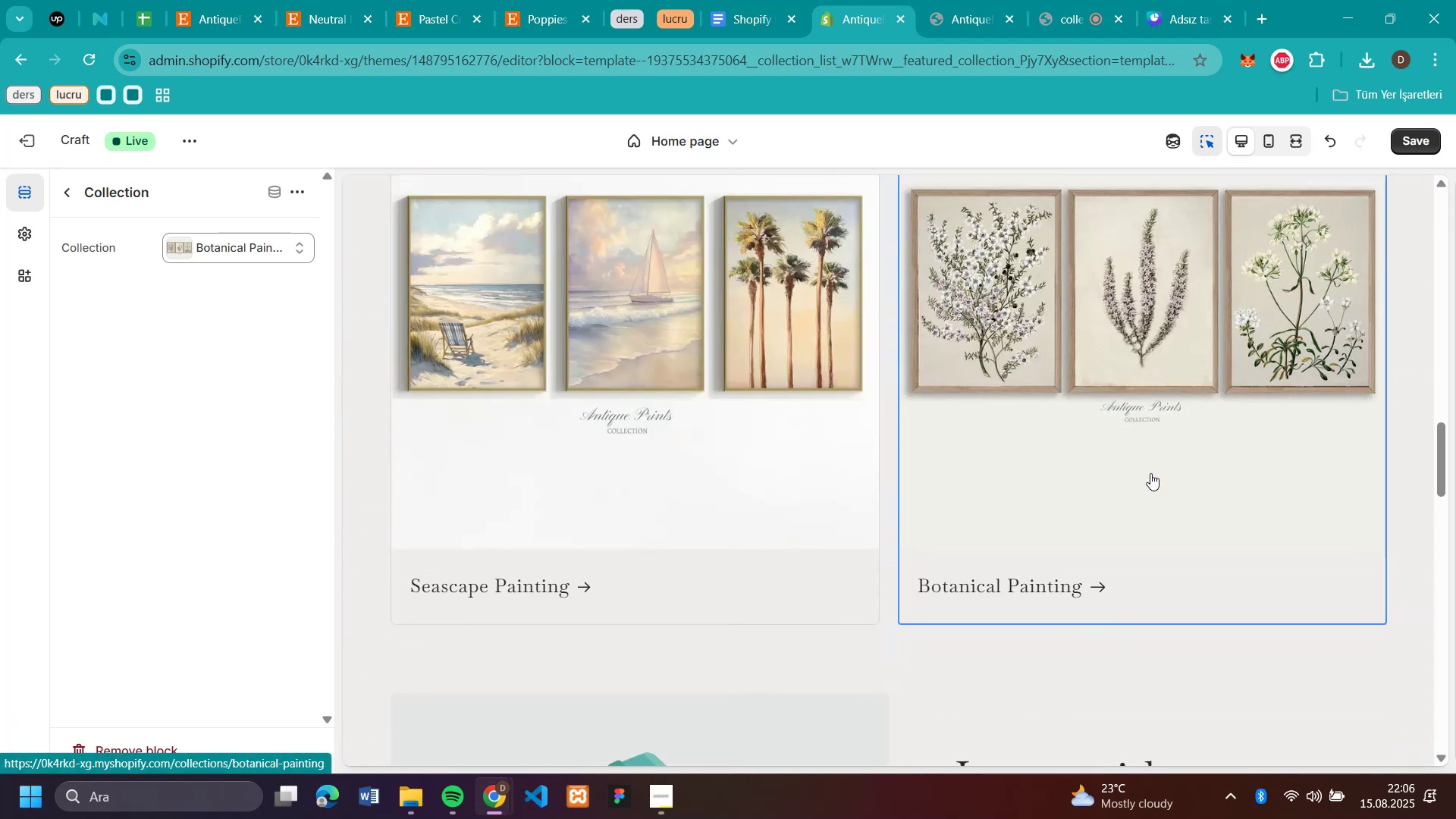 
scroll: coordinate [1150, 473], scroll_direction: up, amount: 3.0
 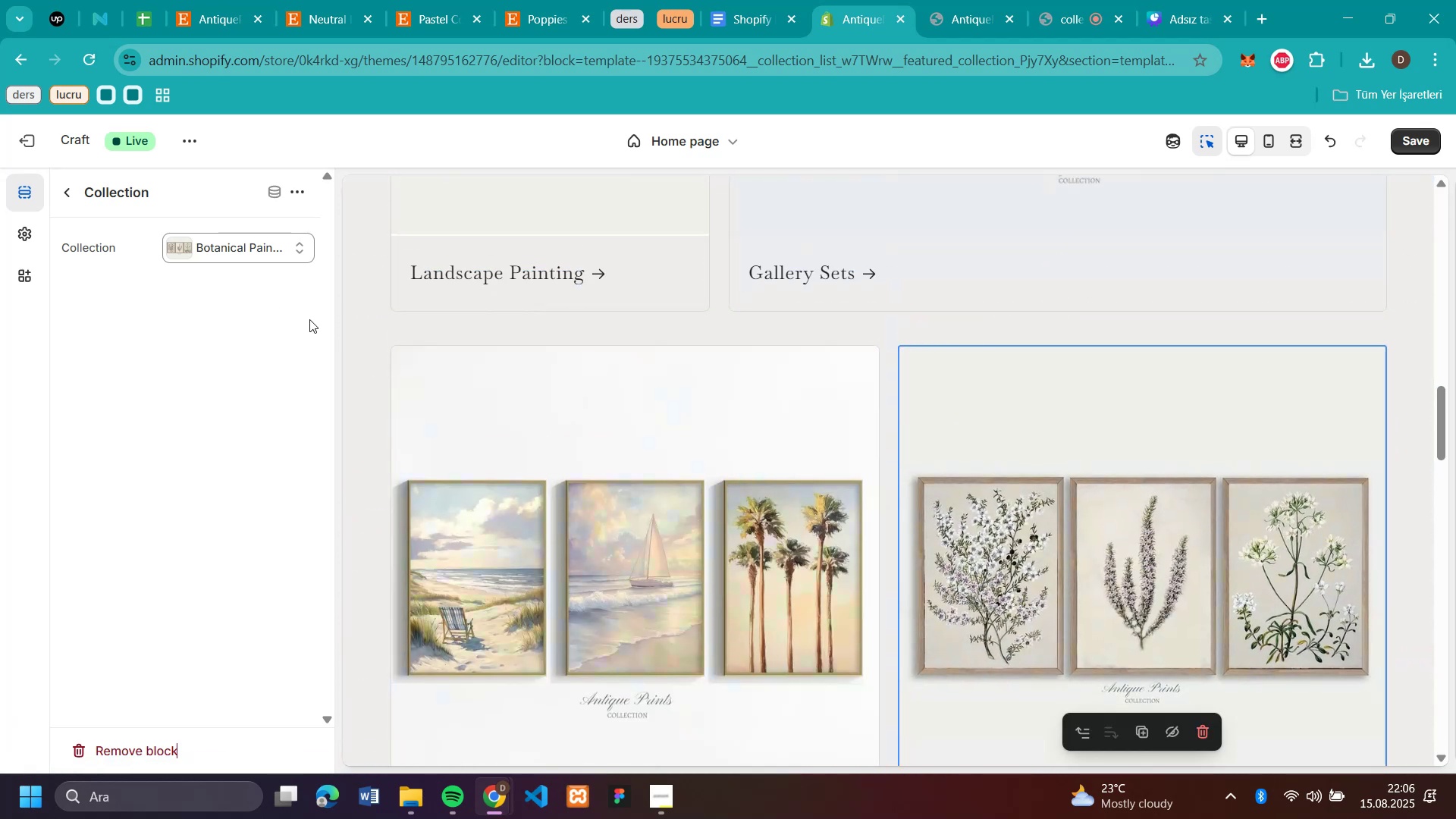 
left_click([209, 254])
 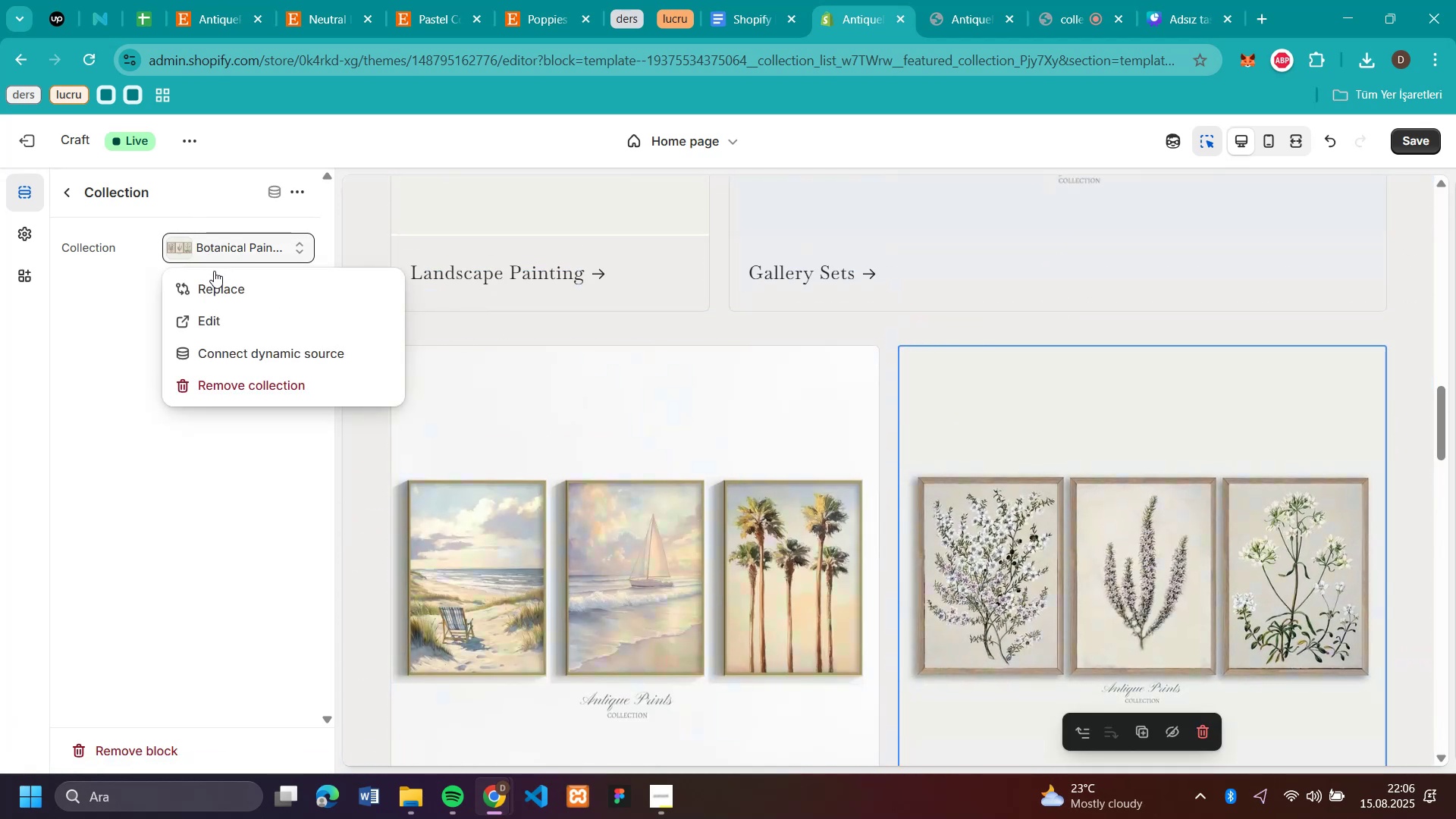 
left_click([219, 286])
 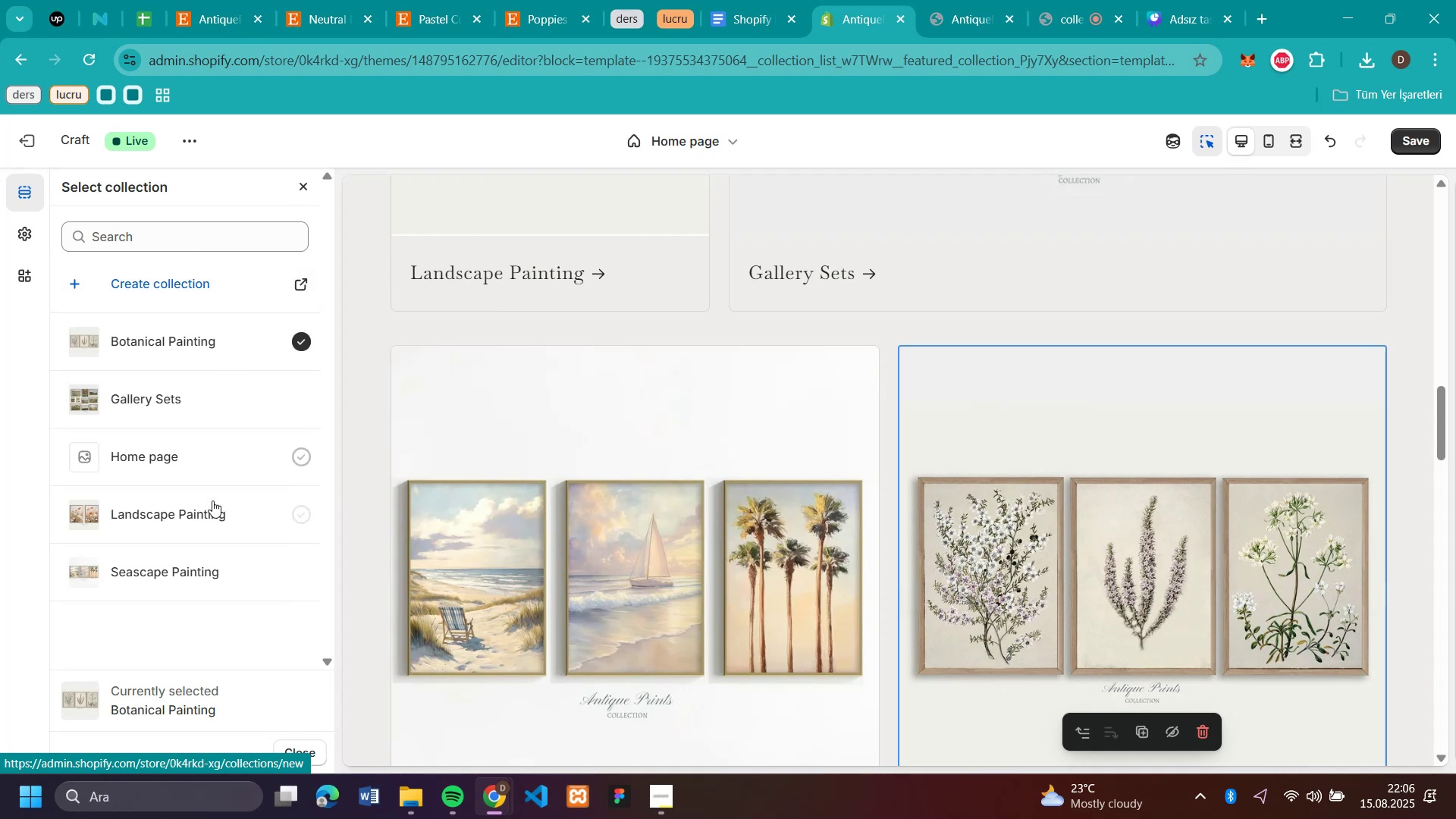 
left_click([212, 500])
 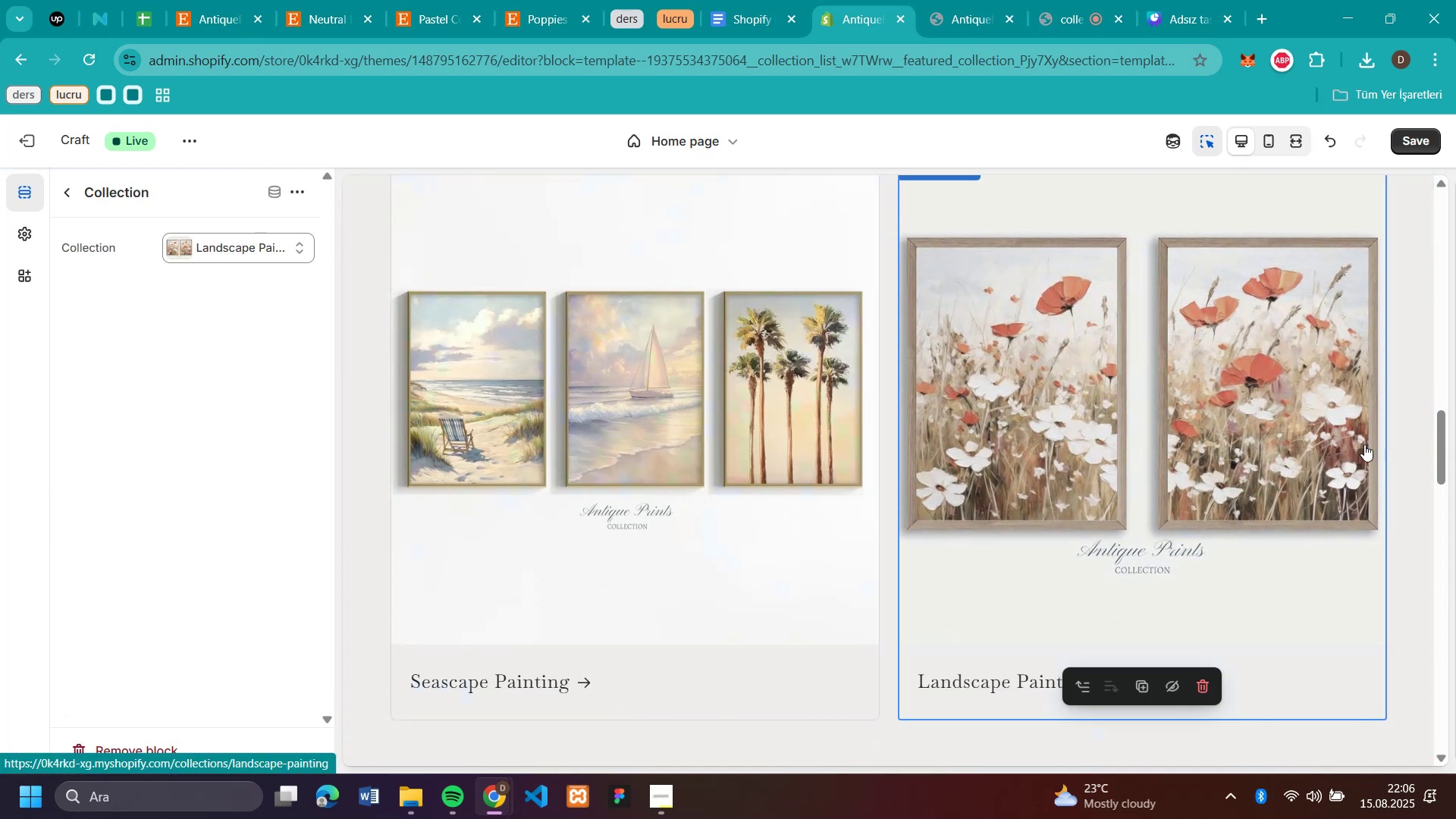 
scroll: coordinate [1071, 394], scroll_direction: up, amount: 1.0
 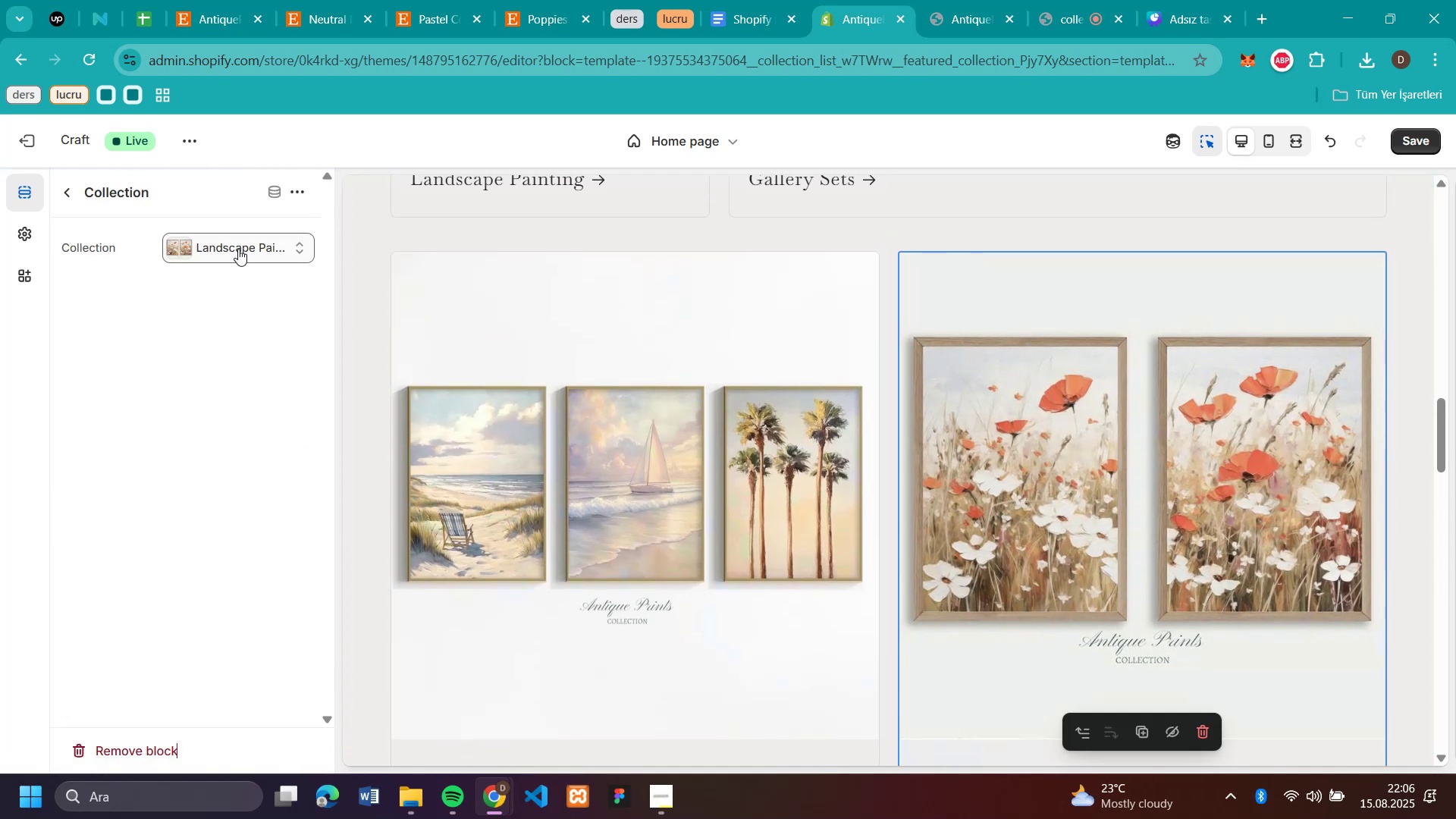 
left_click([238, 249])
 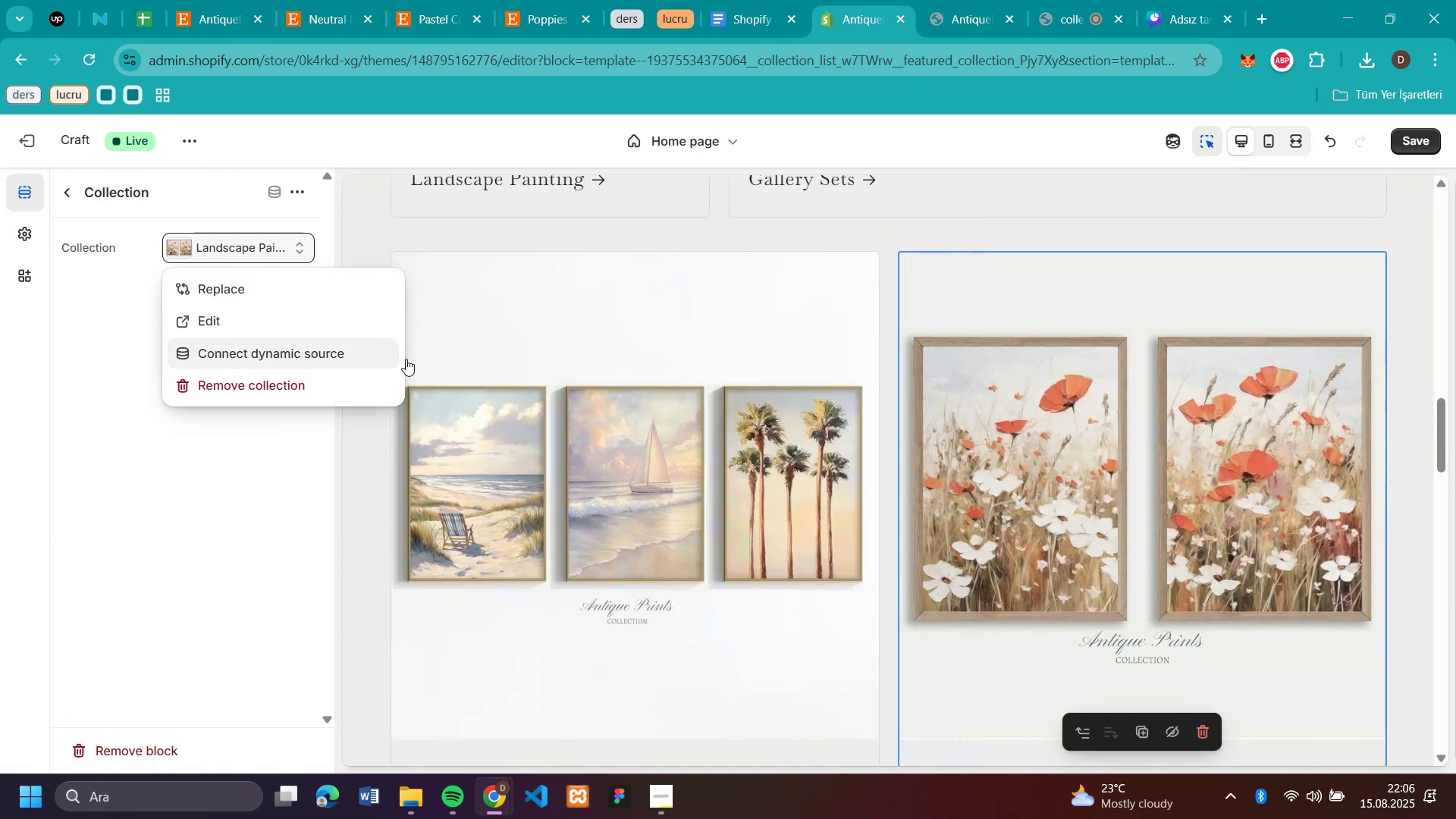 
left_click([716, 318])
 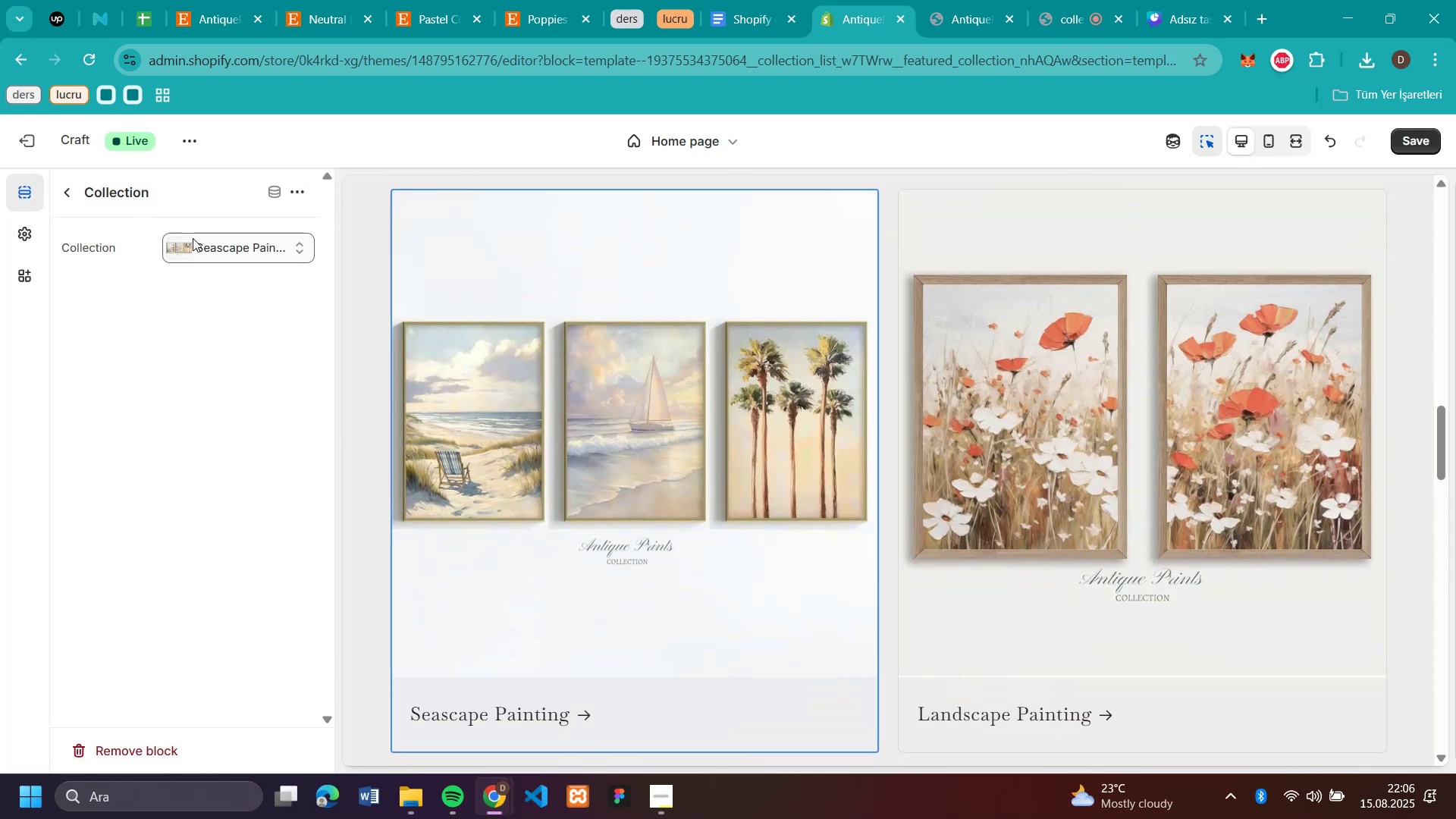 
left_click([194, 240])
 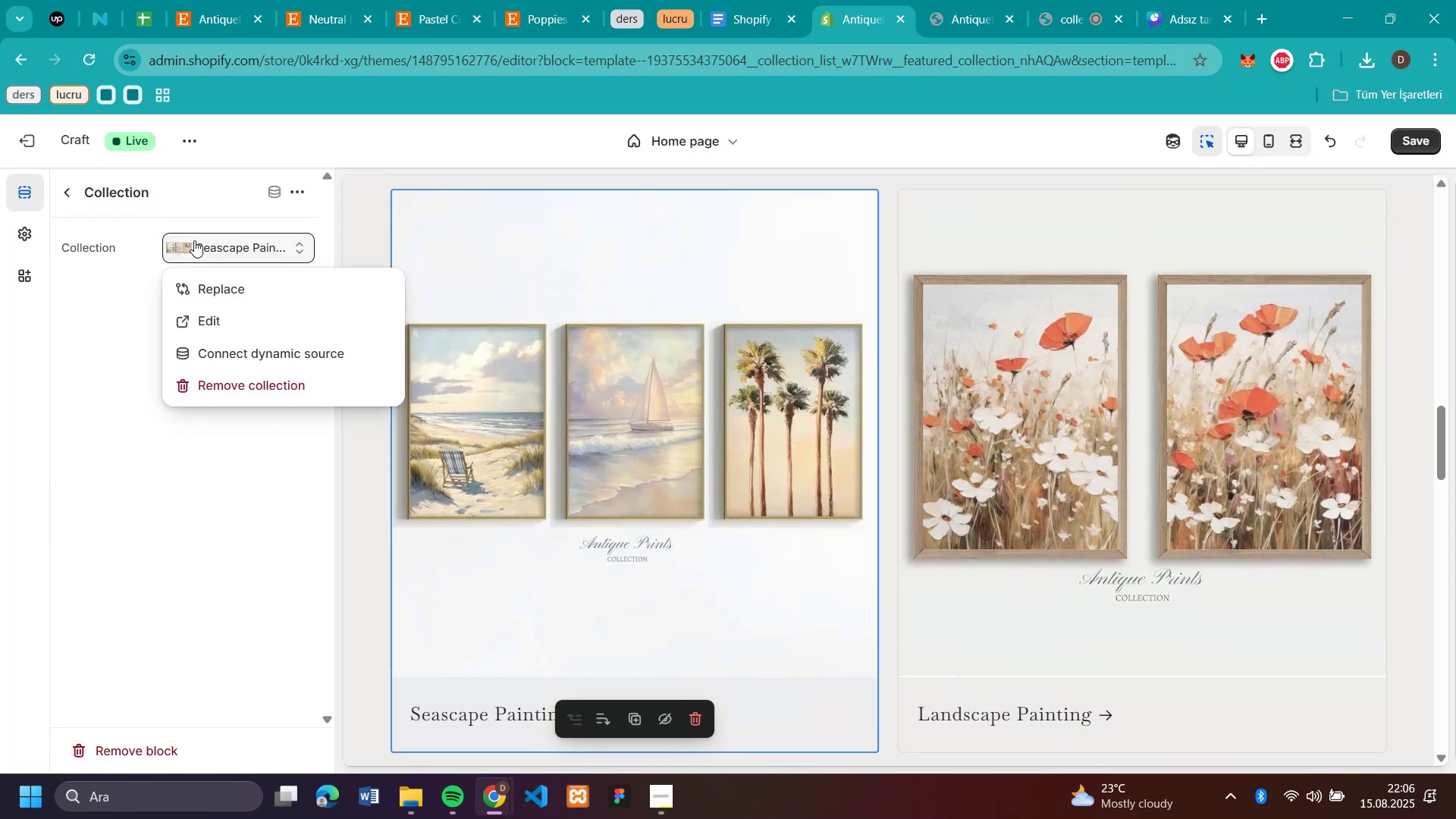 
mouse_move([214, 313])
 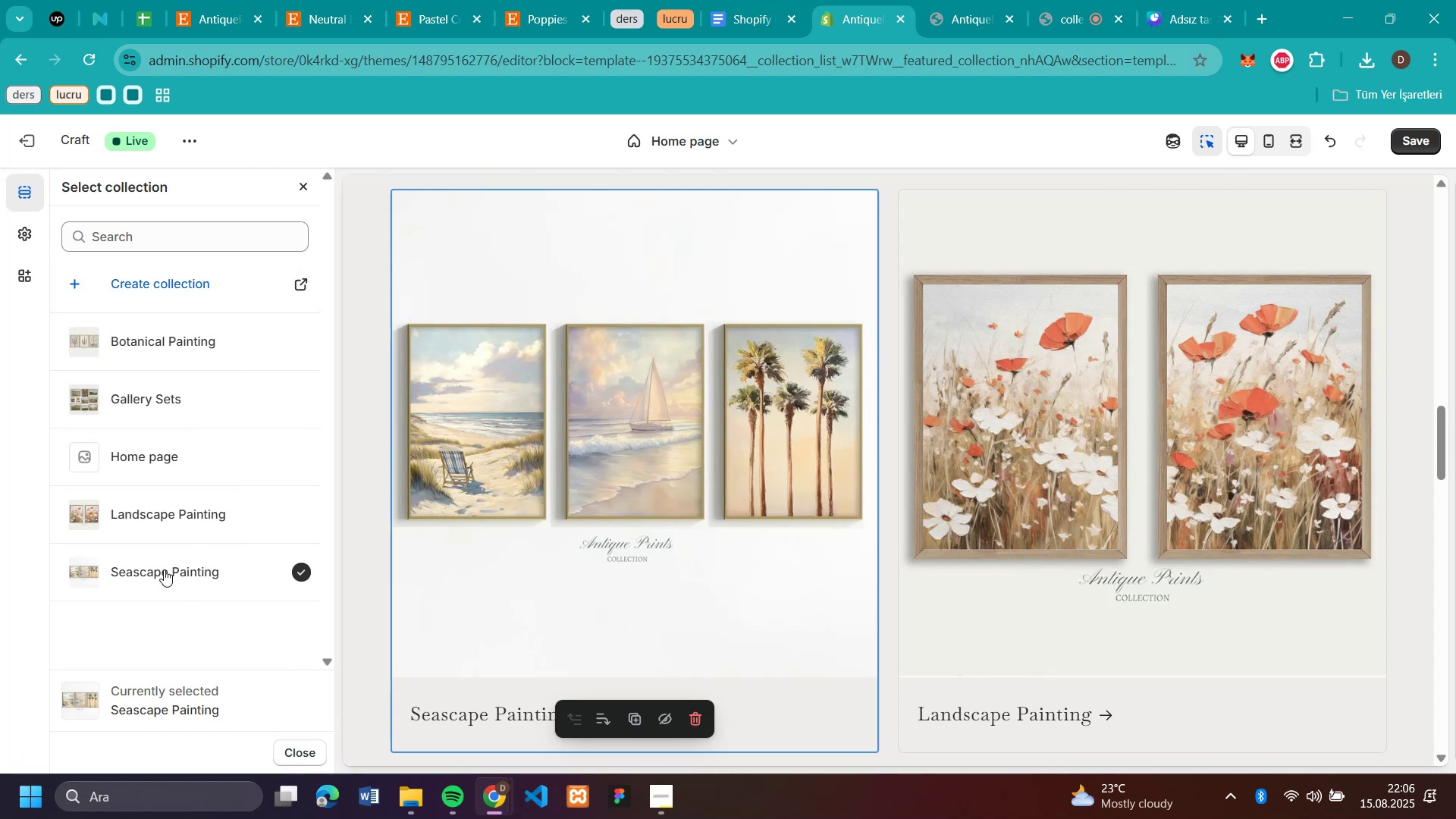 
left_click([133, 340])
 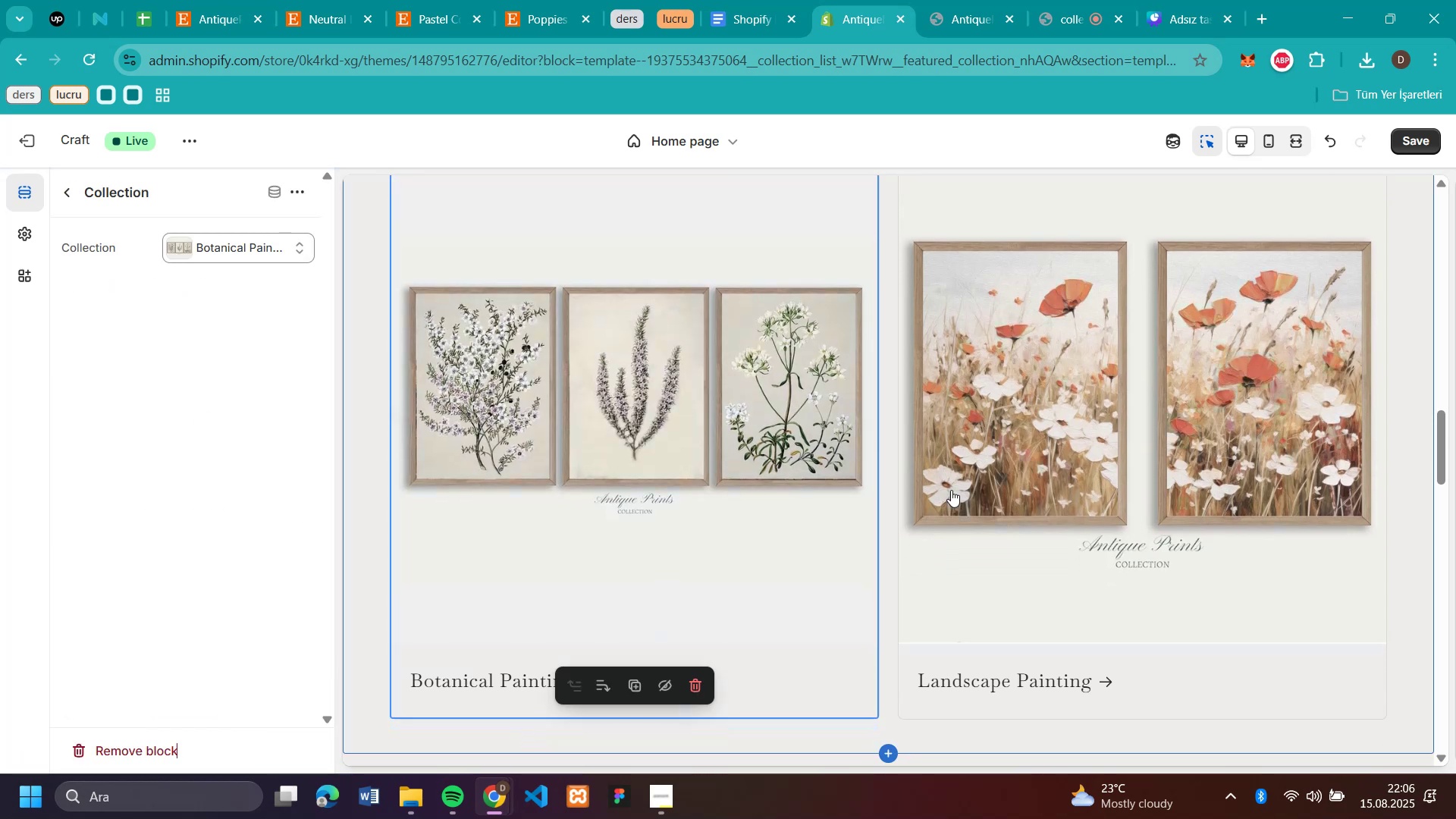 
scroll: coordinate [1166, 515], scroll_direction: up, amount: 2.0
 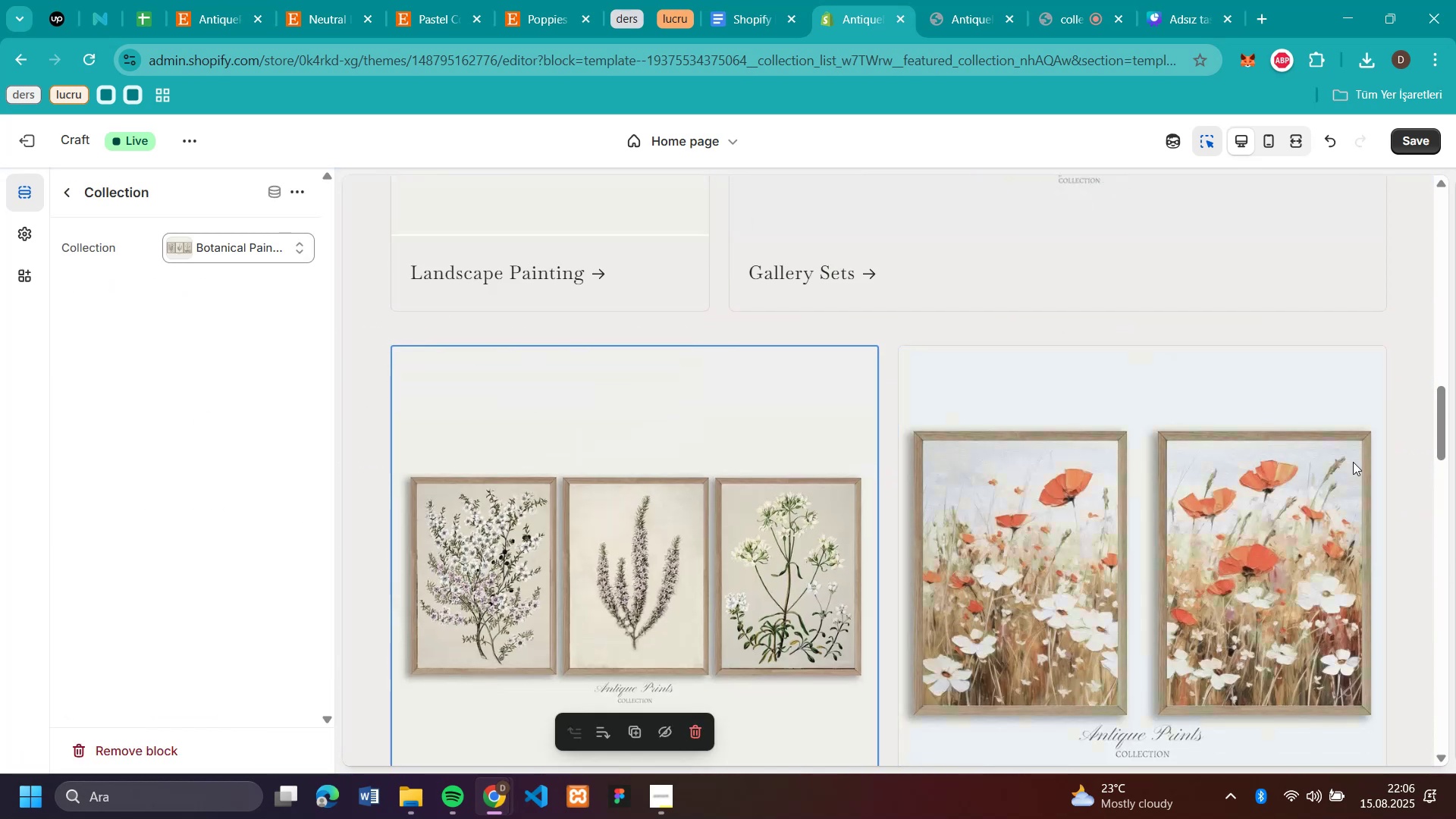 
scroll: coordinate [803, 190], scroll_direction: down, amount: 2.0
 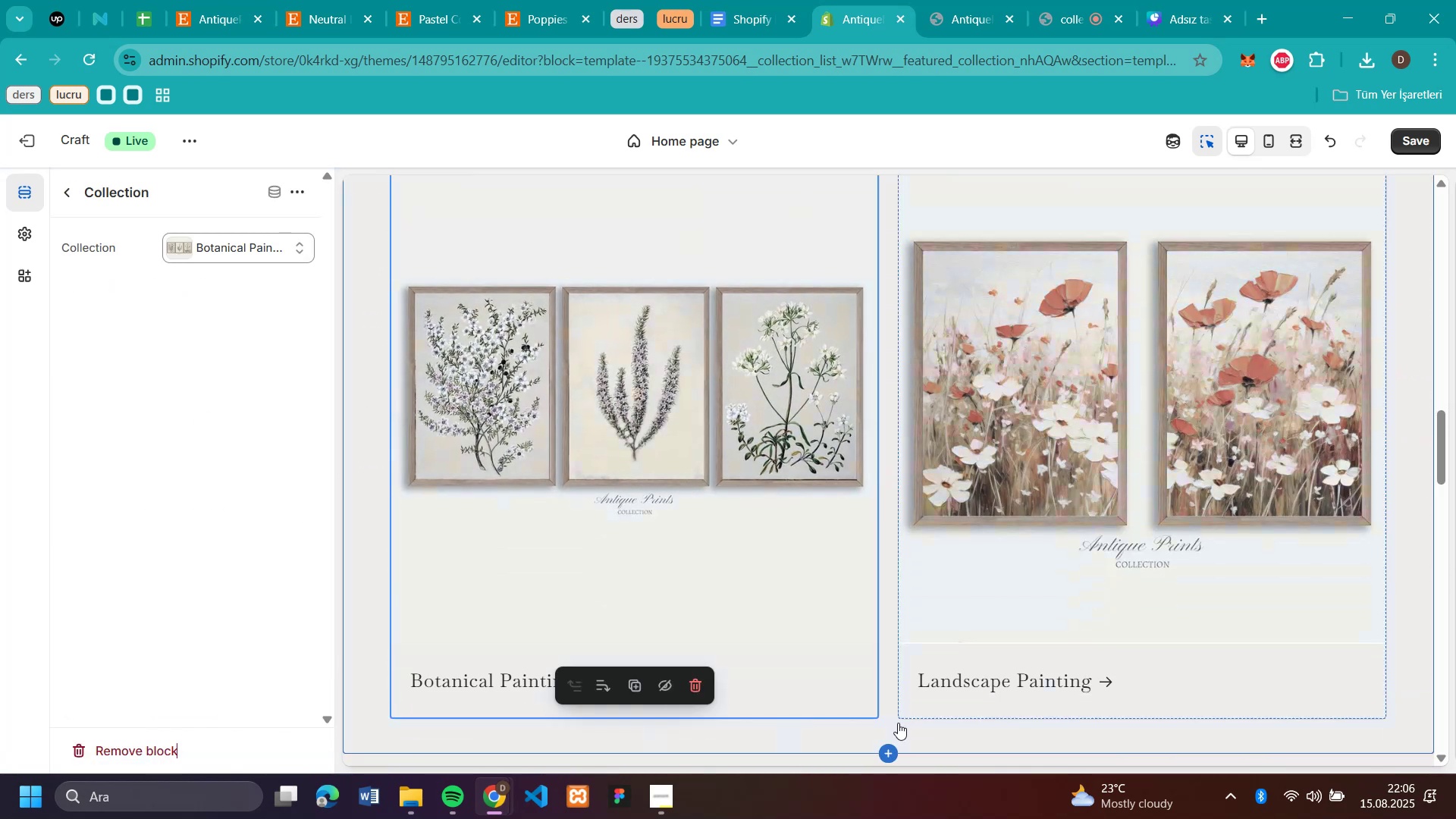 
scroll: coordinate [1414, 681], scroll_direction: up, amount: 7.0
 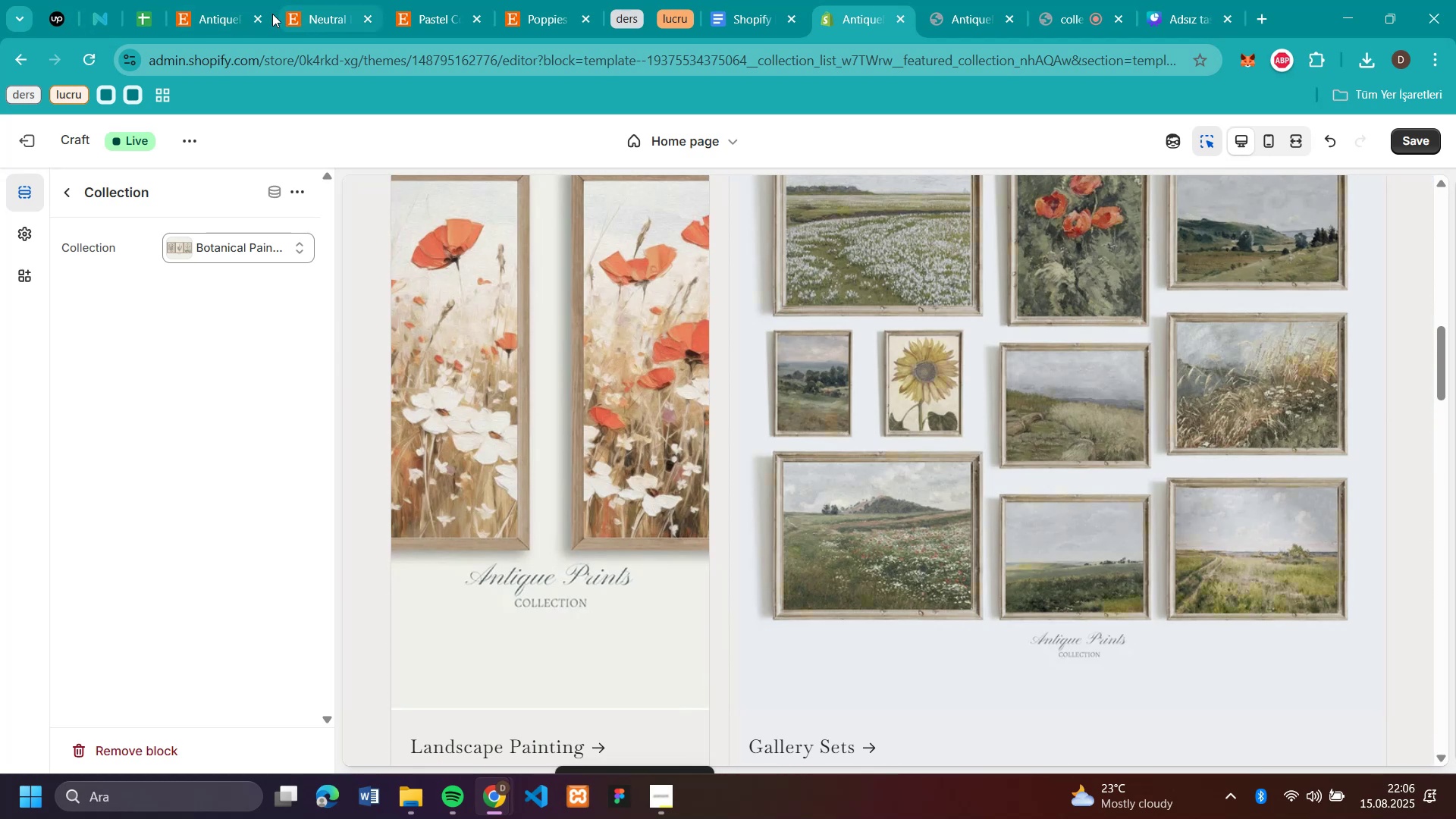 
wait(5.54)
 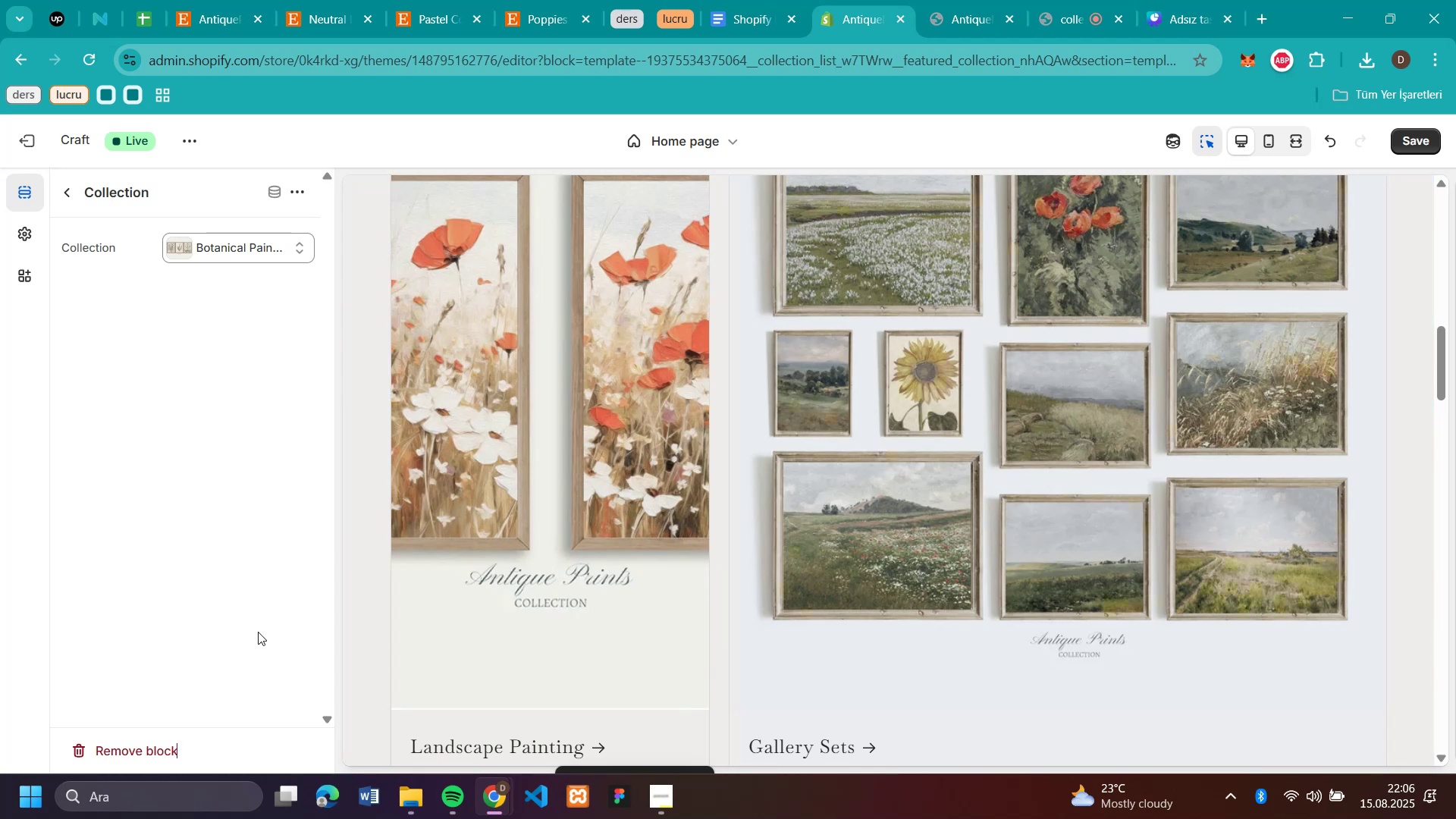 
scroll: coordinate [971, 300], scroll_direction: up, amount: 3.0
 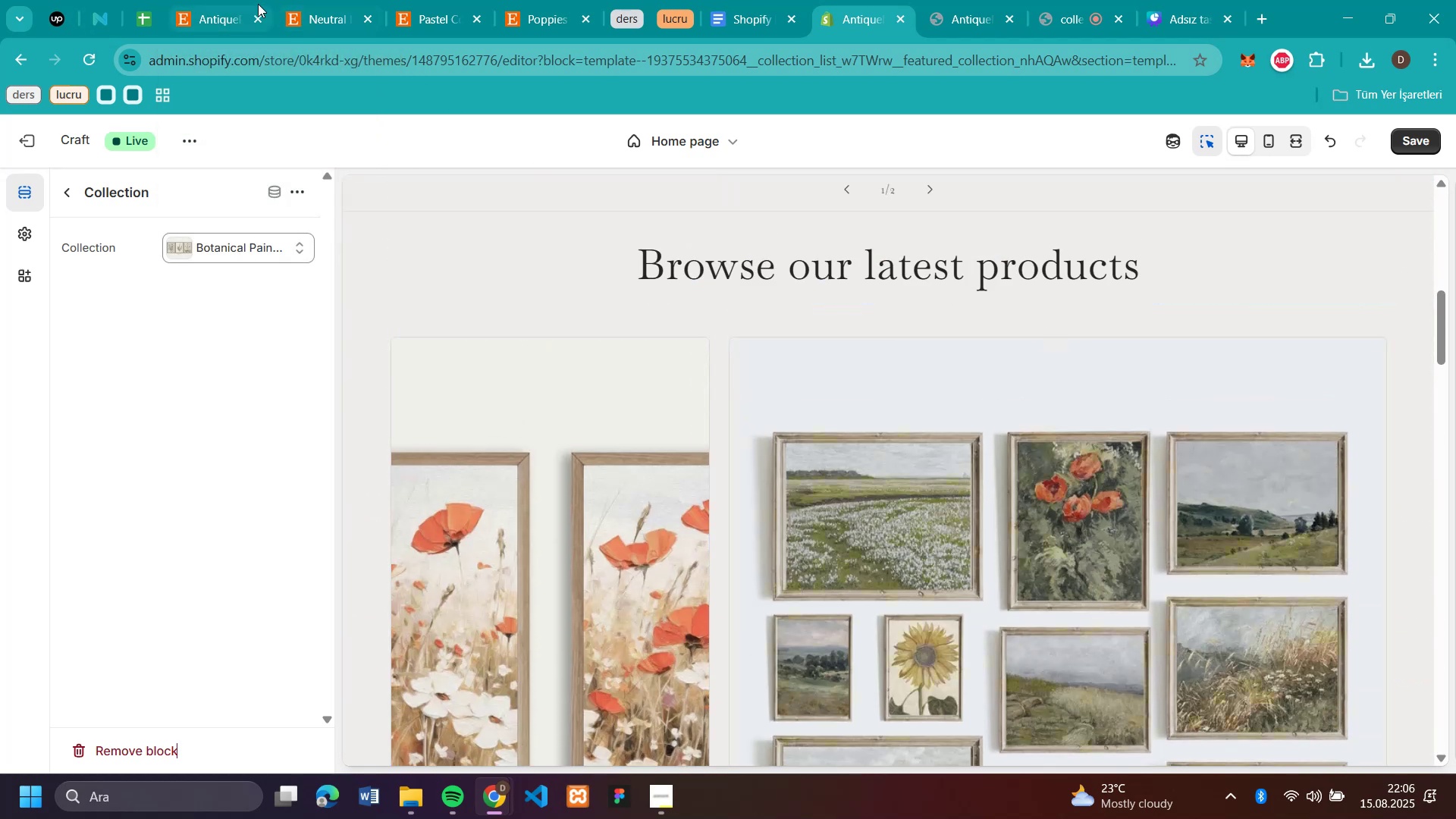 
left_click([241, 11])
 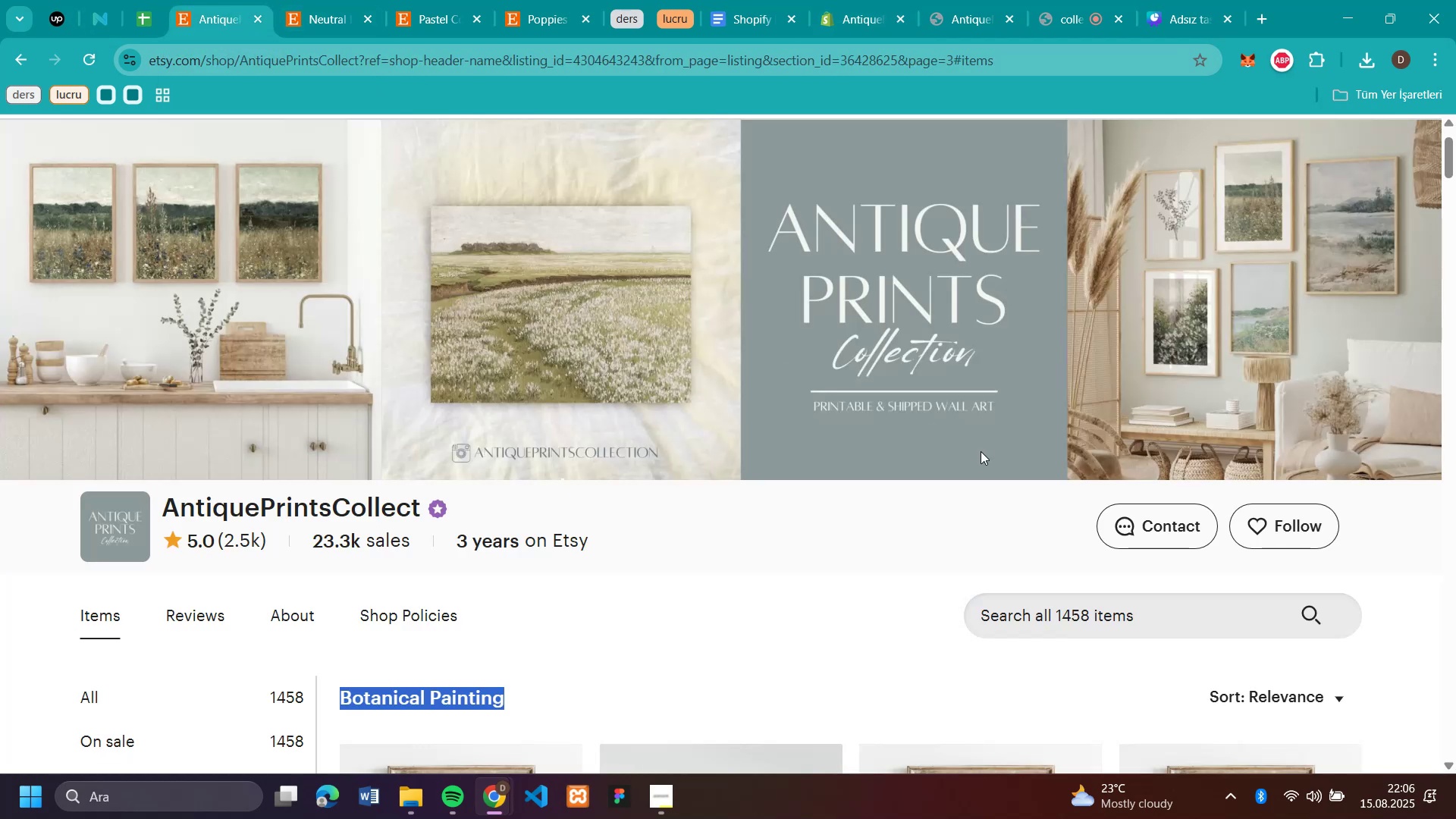 
scroll: coordinate [692, 570], scroll_direction: down, amount: 4.0
 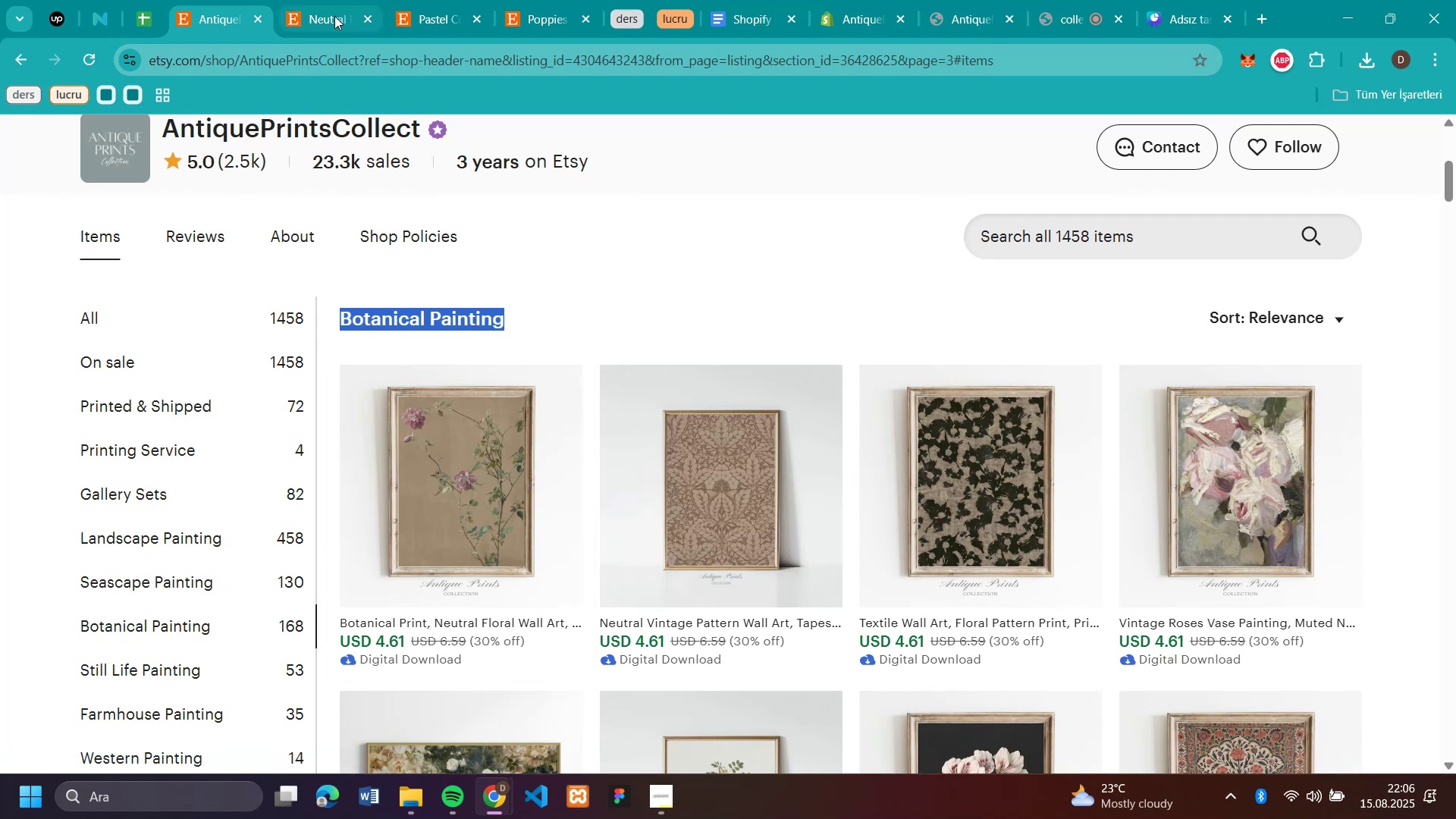 
wait(5.91)
 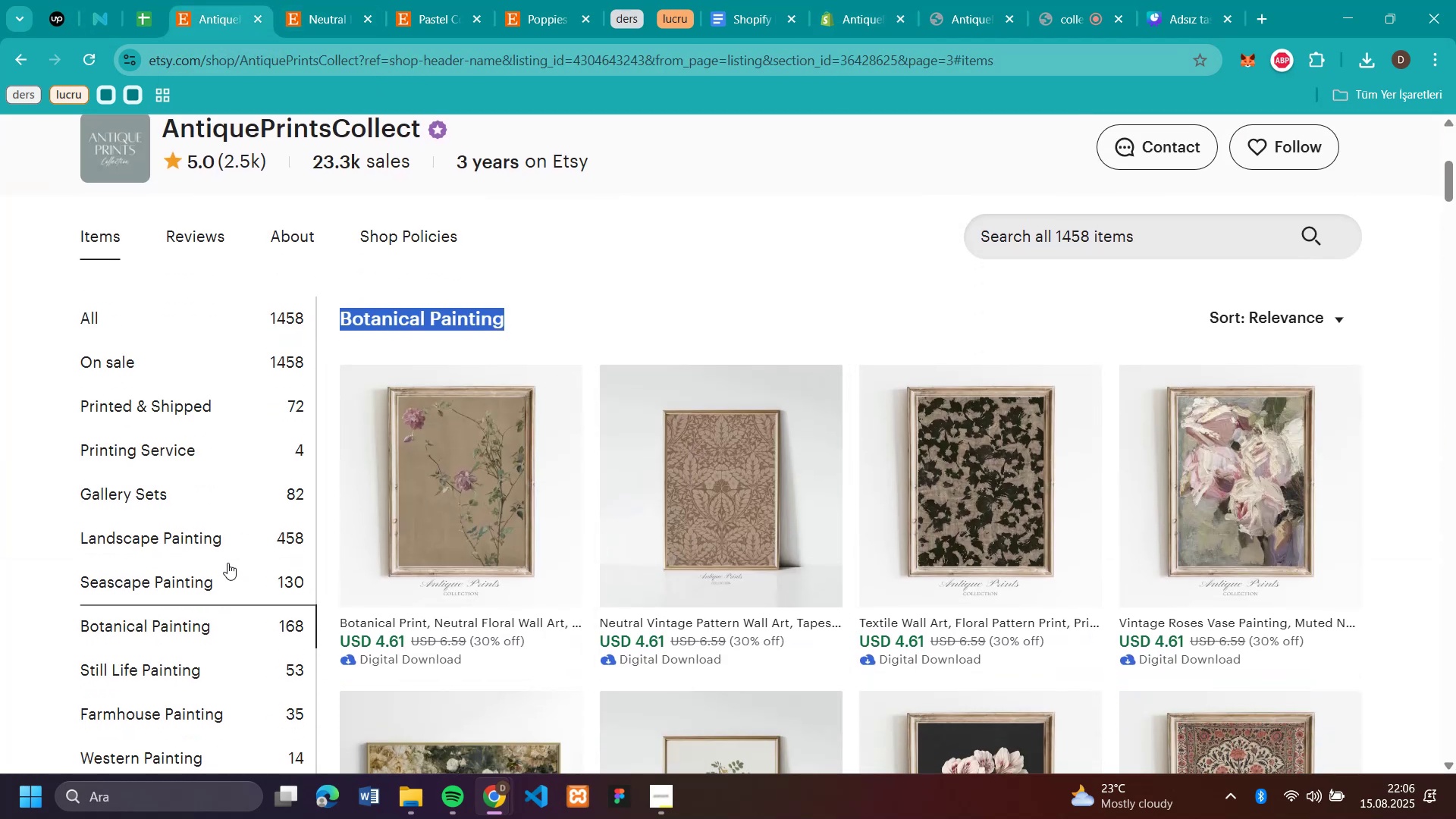 
left_click([318, 19])
 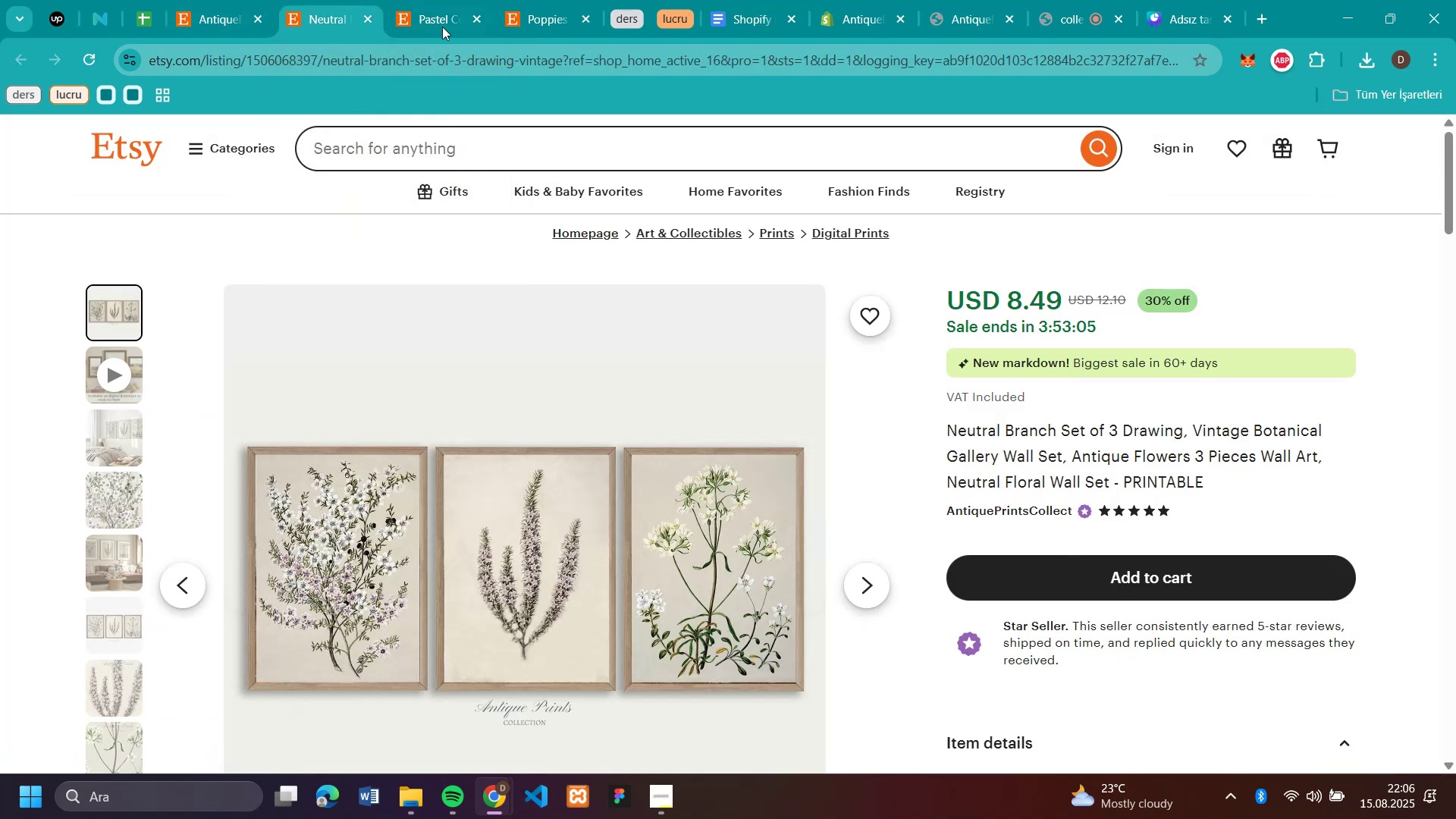 
left_click([435, 16])
 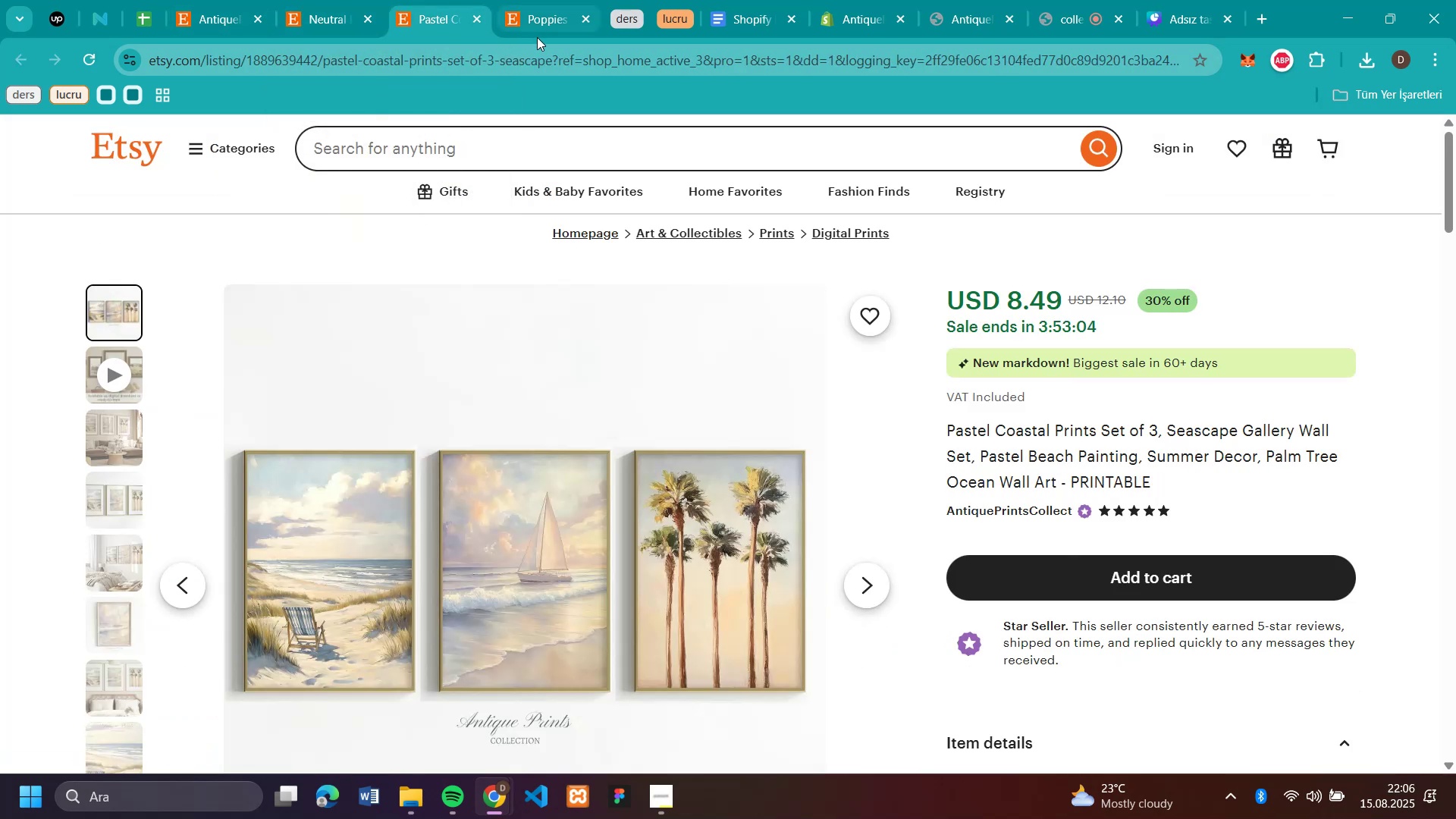 
scroll: coordinate [671, 240], scroll_direction: down, amount: 3.0
 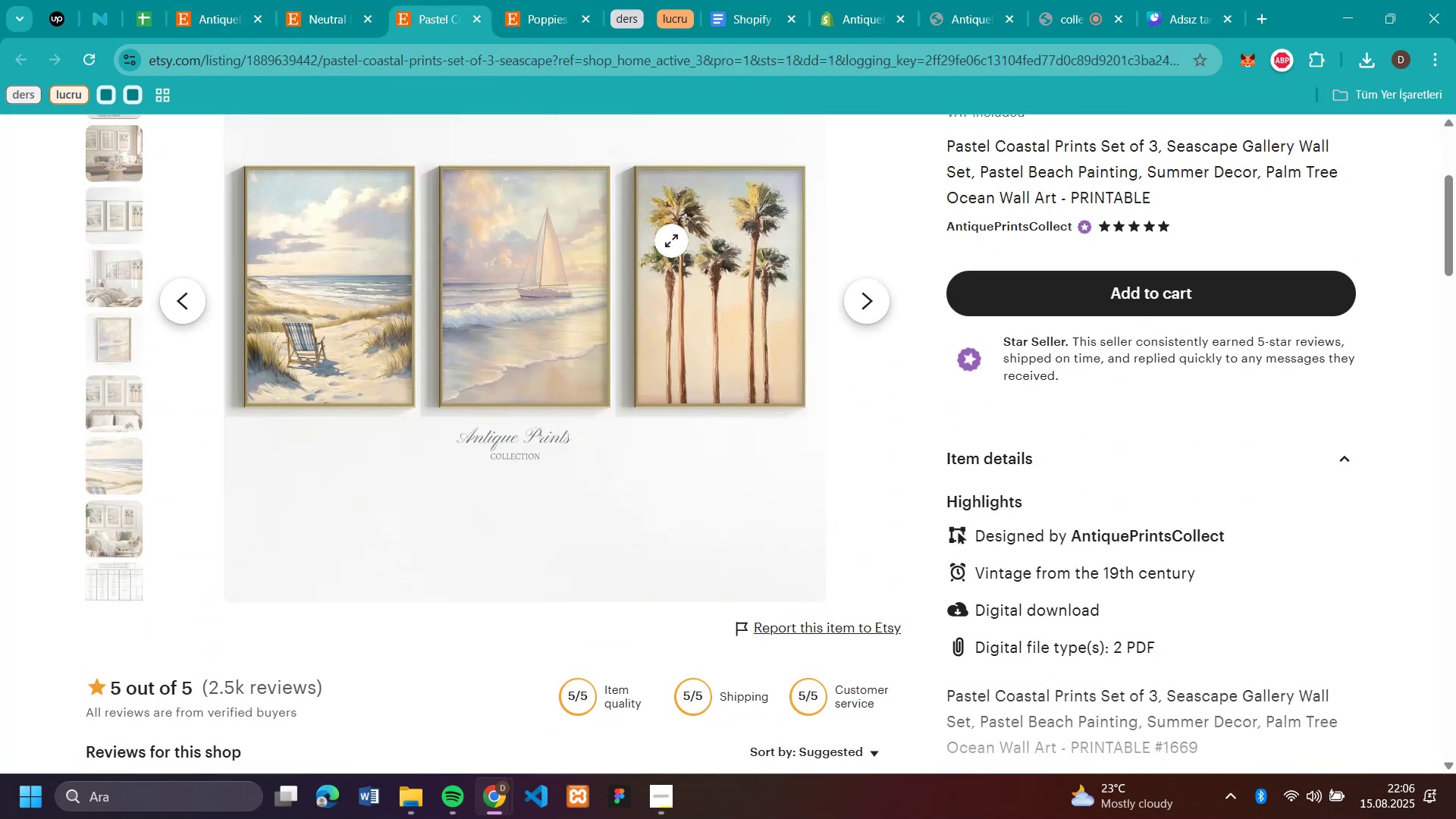 
scroll: coordinate [622, 206], scroll_direction: up, amount: 3.0
 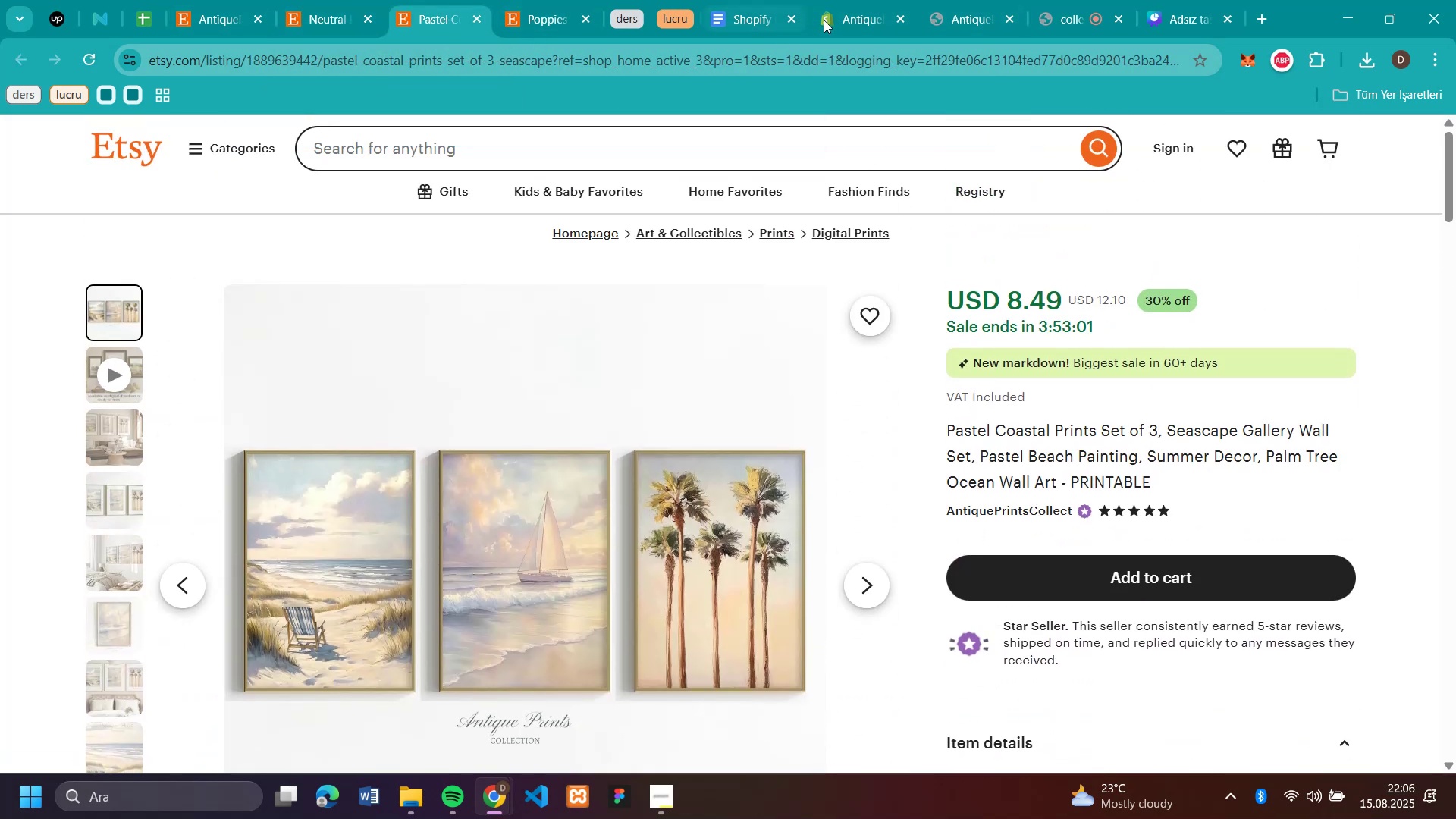 
left_click([854, 15])
 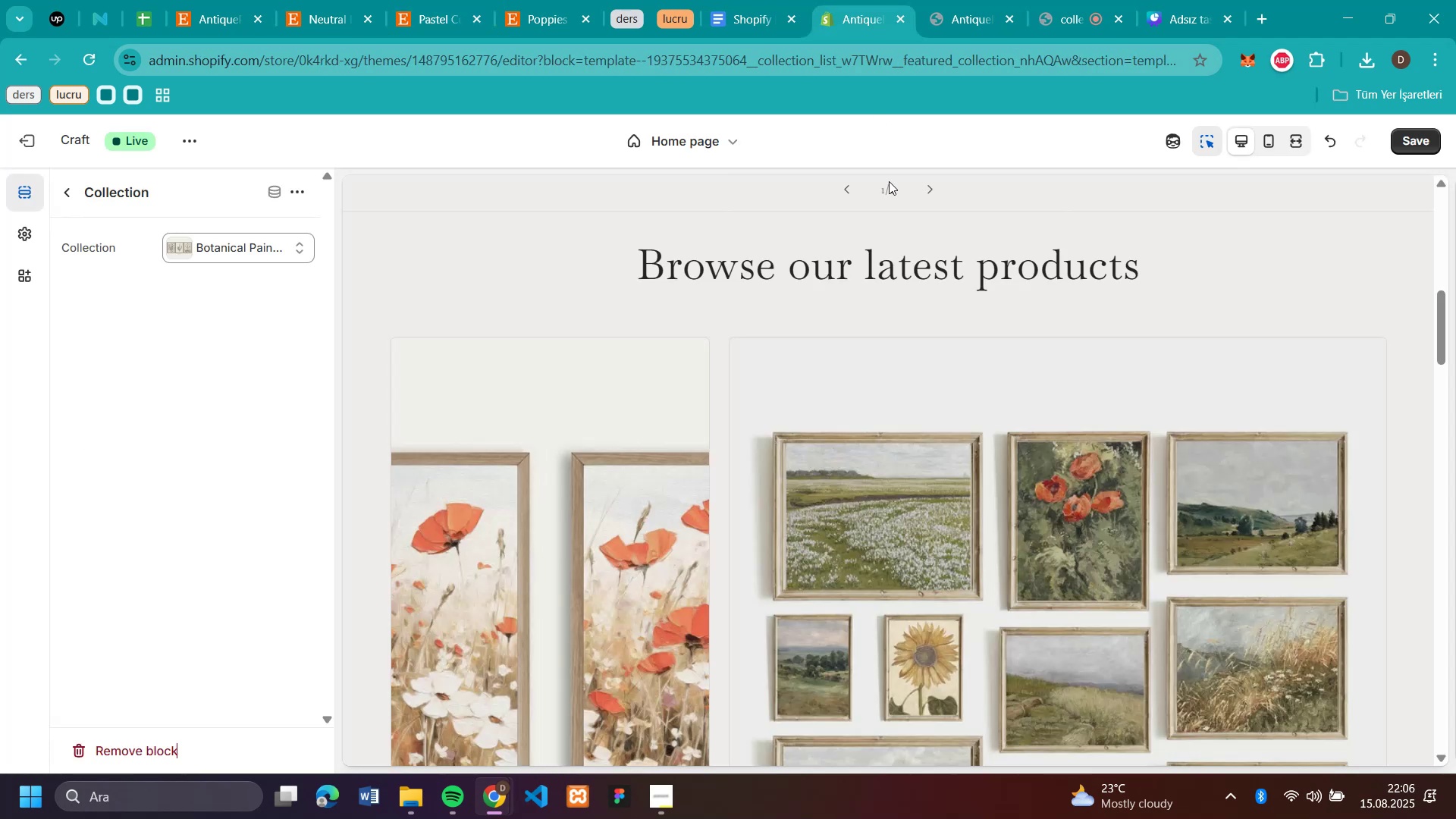 
scroll: coordinate [908, 298], scroll_direction: down, amount: 4.0
 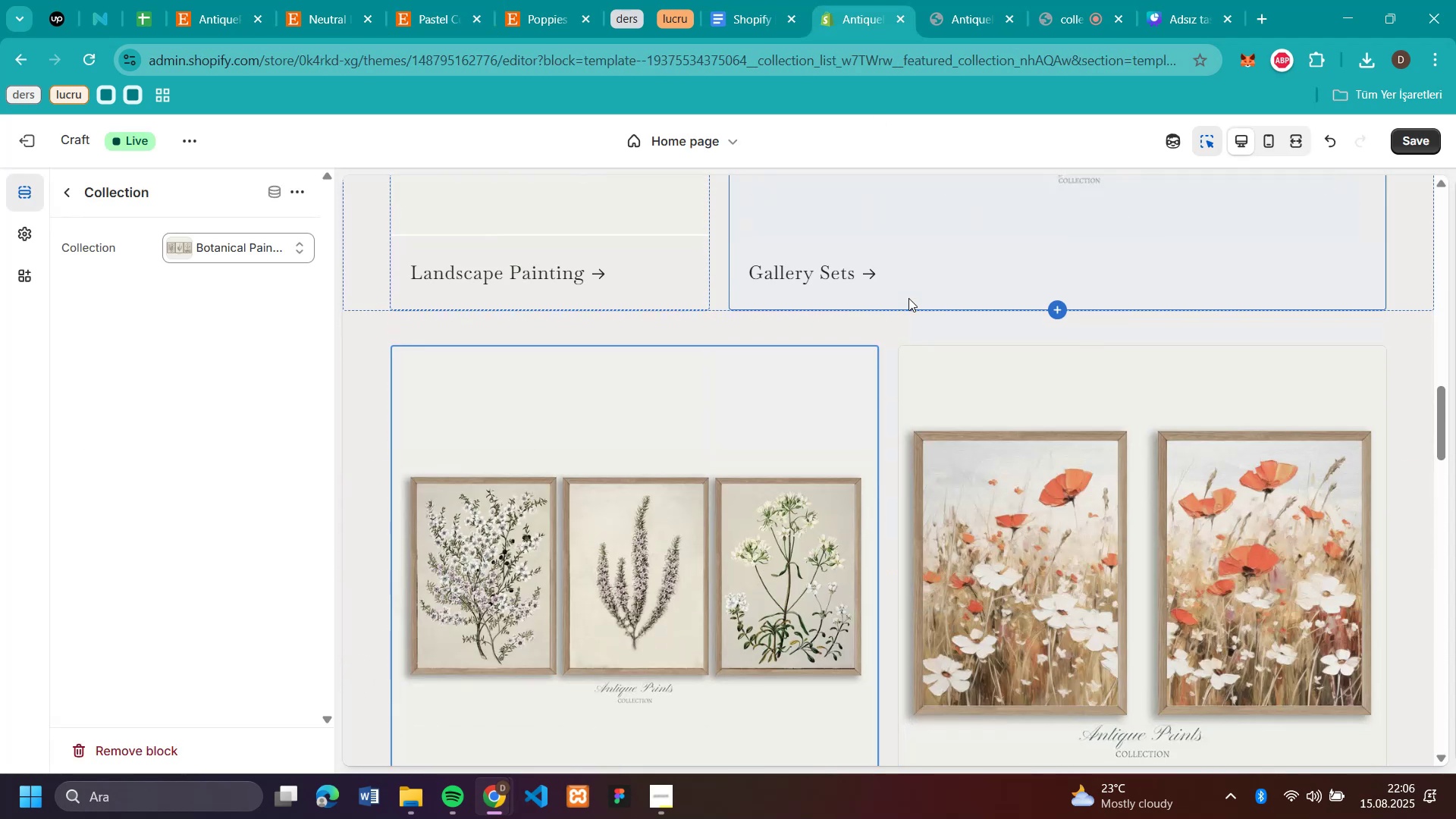 
scroll: coordinate [908, 298], scroll_direction: up, amount: 5.0
 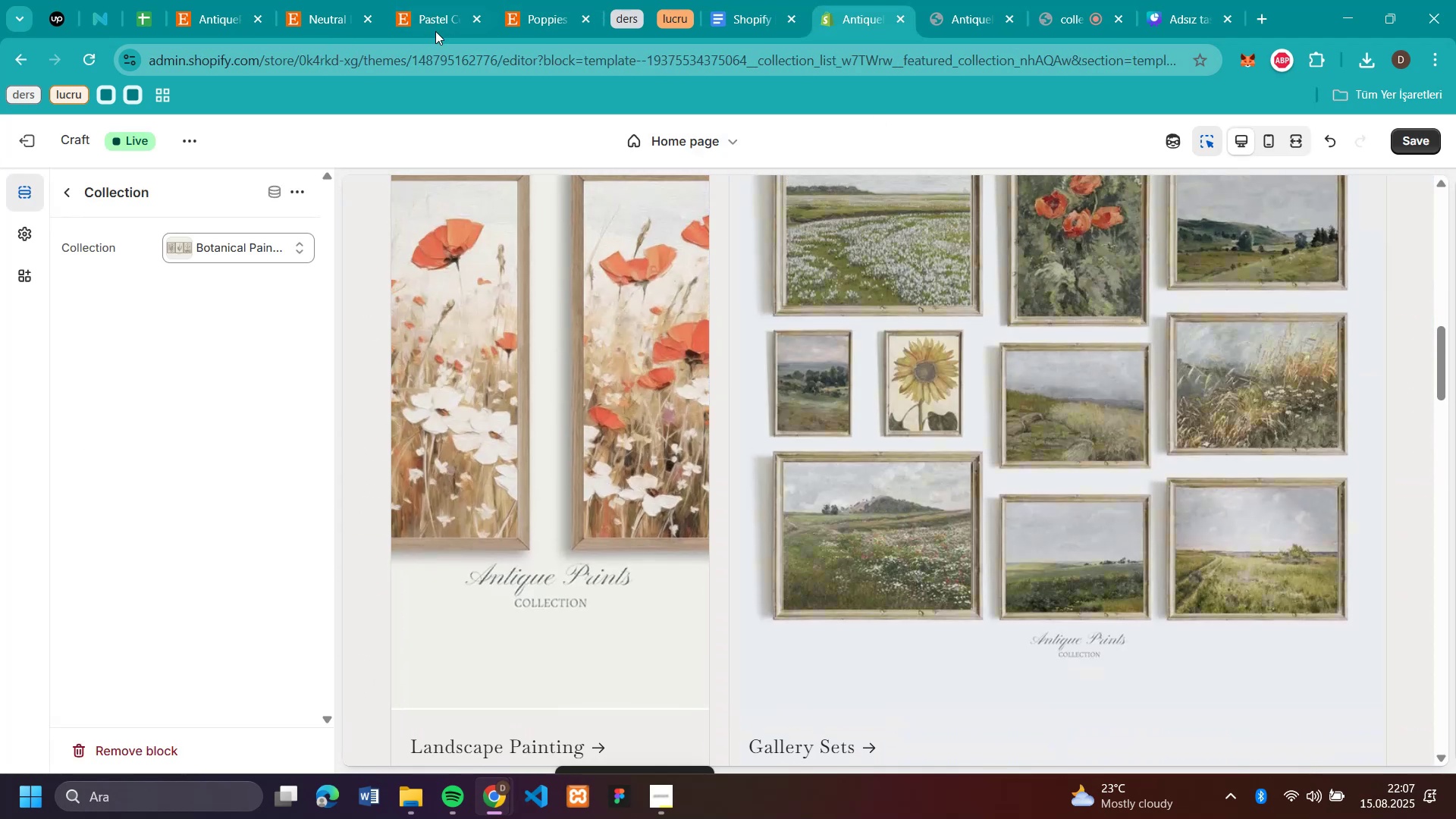 
left_click([539, 19])
 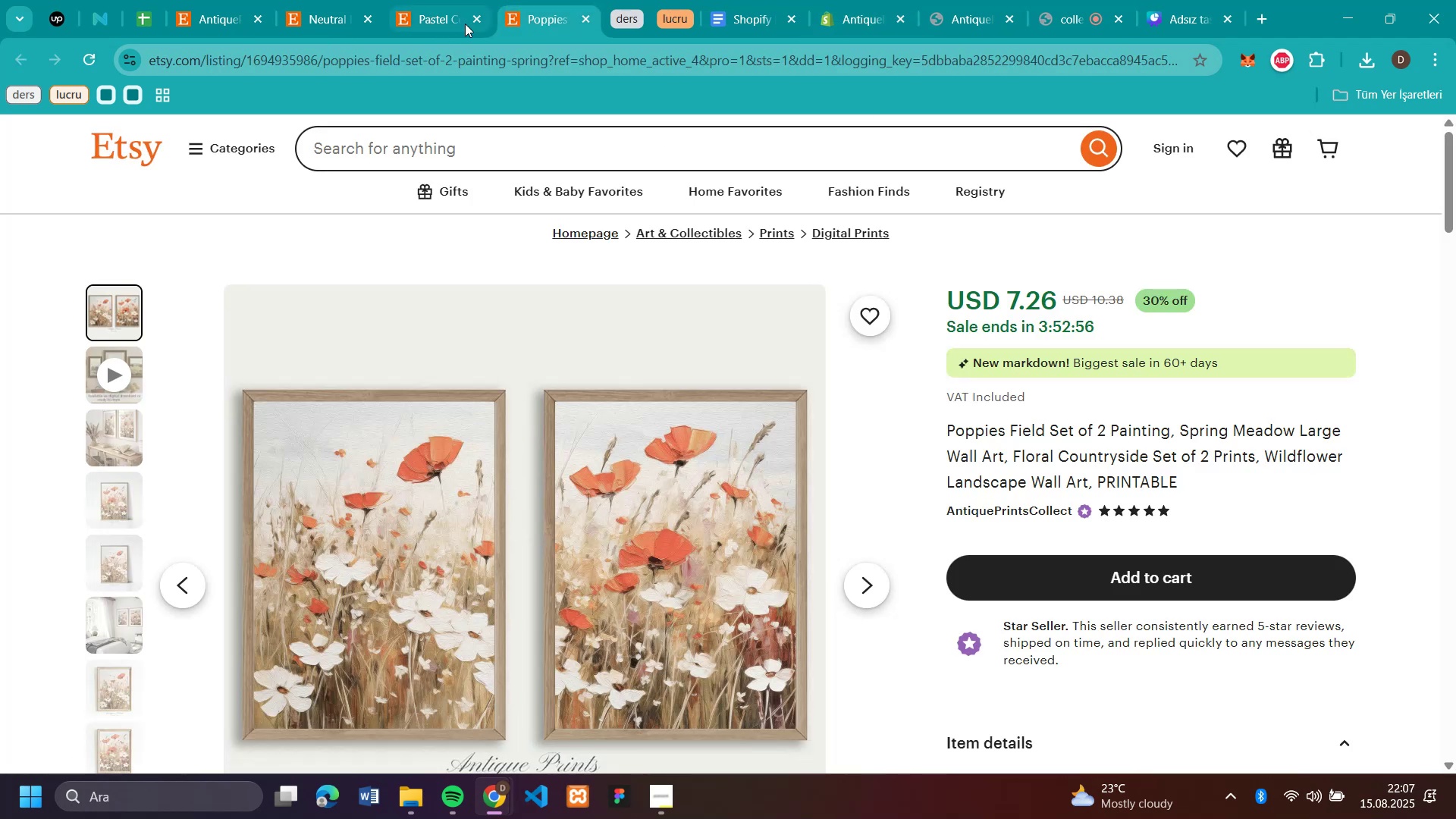 
left_click([463, 24])
 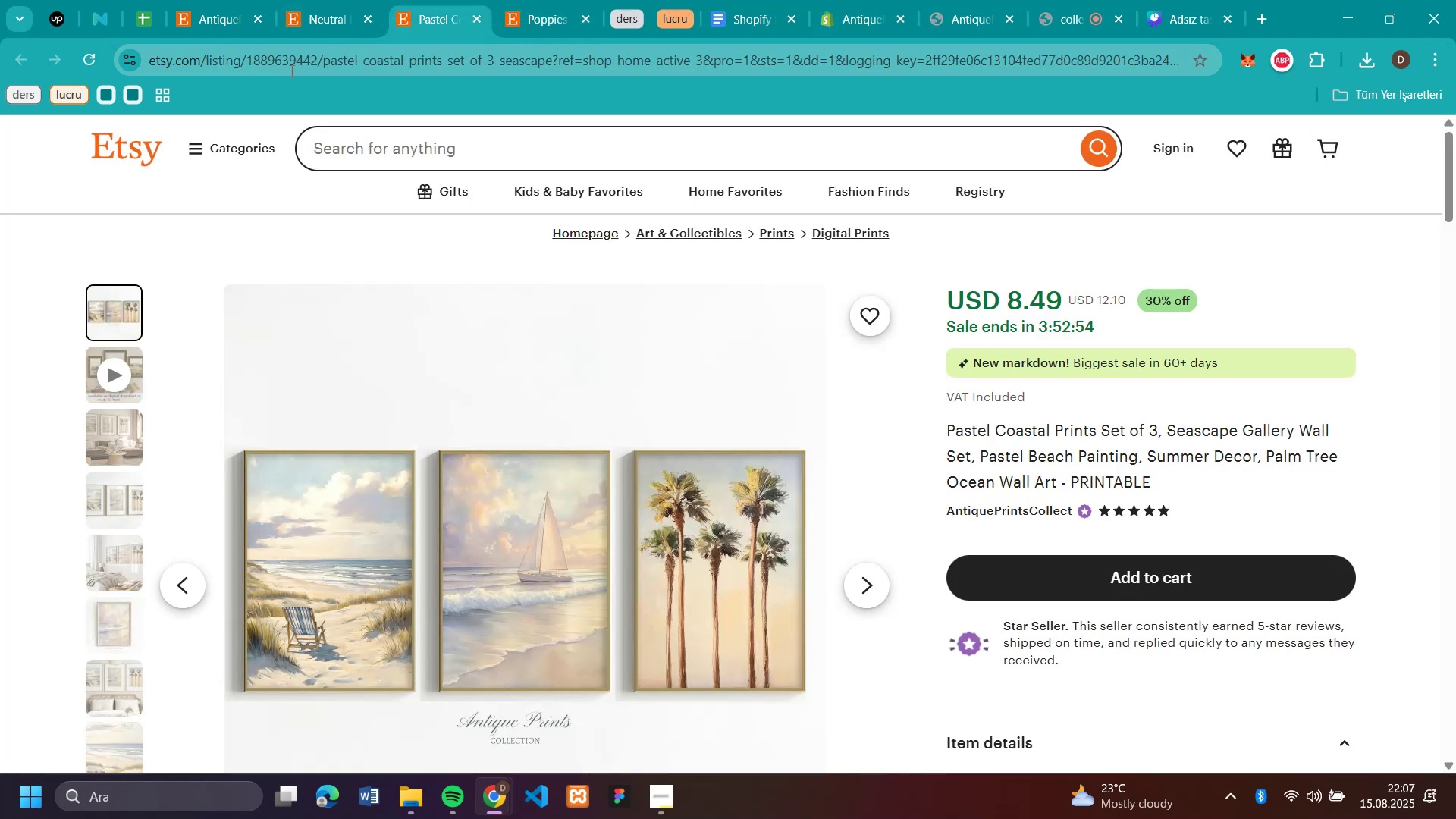 
scroll: coordinate [357, 194], scroll_direction: up, amount: 1.0
 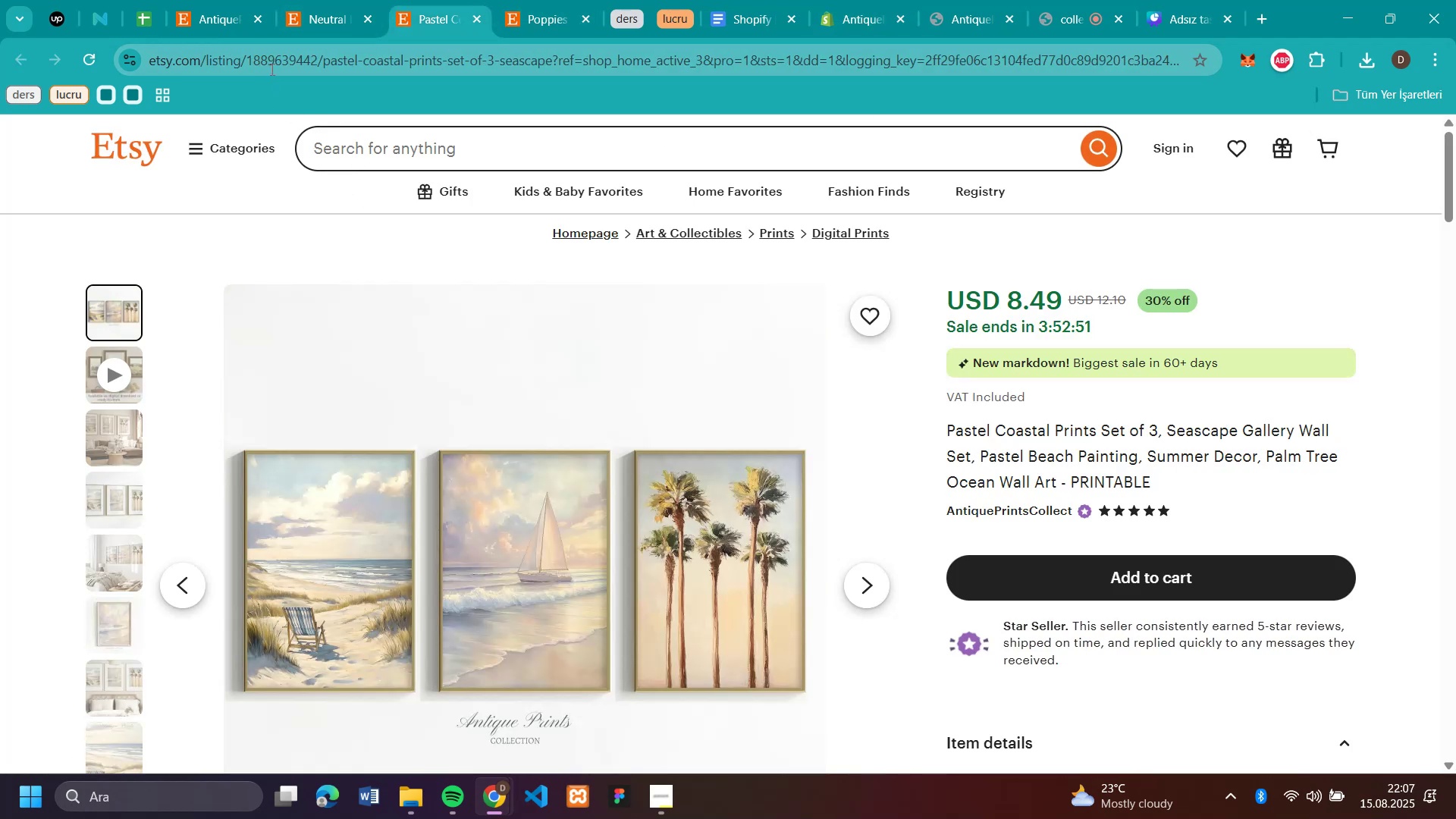 
left_click([229, 14])
 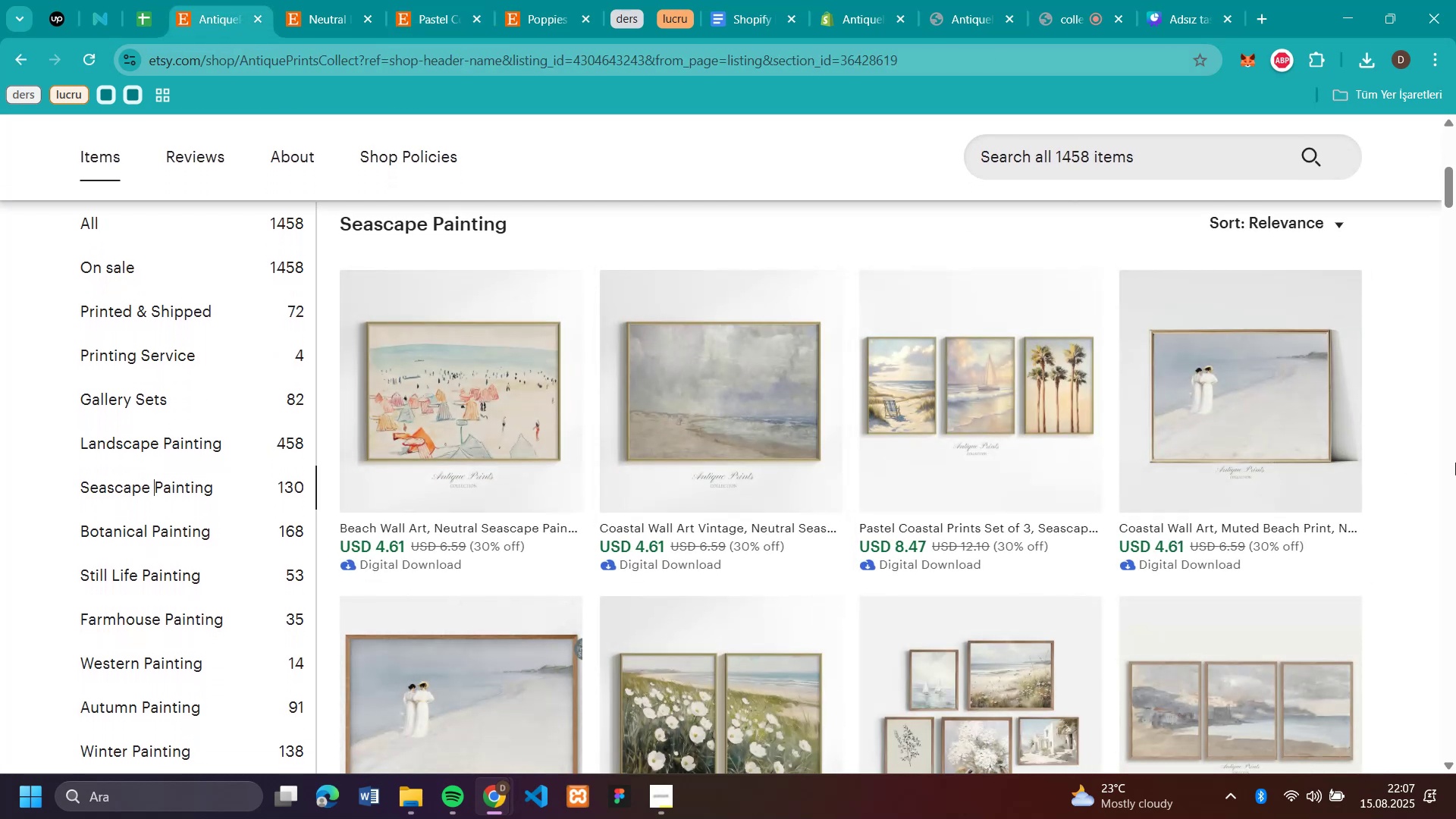 
scroll: coordinate [1083, 552], scroll_direction: down, amount: 6.0
 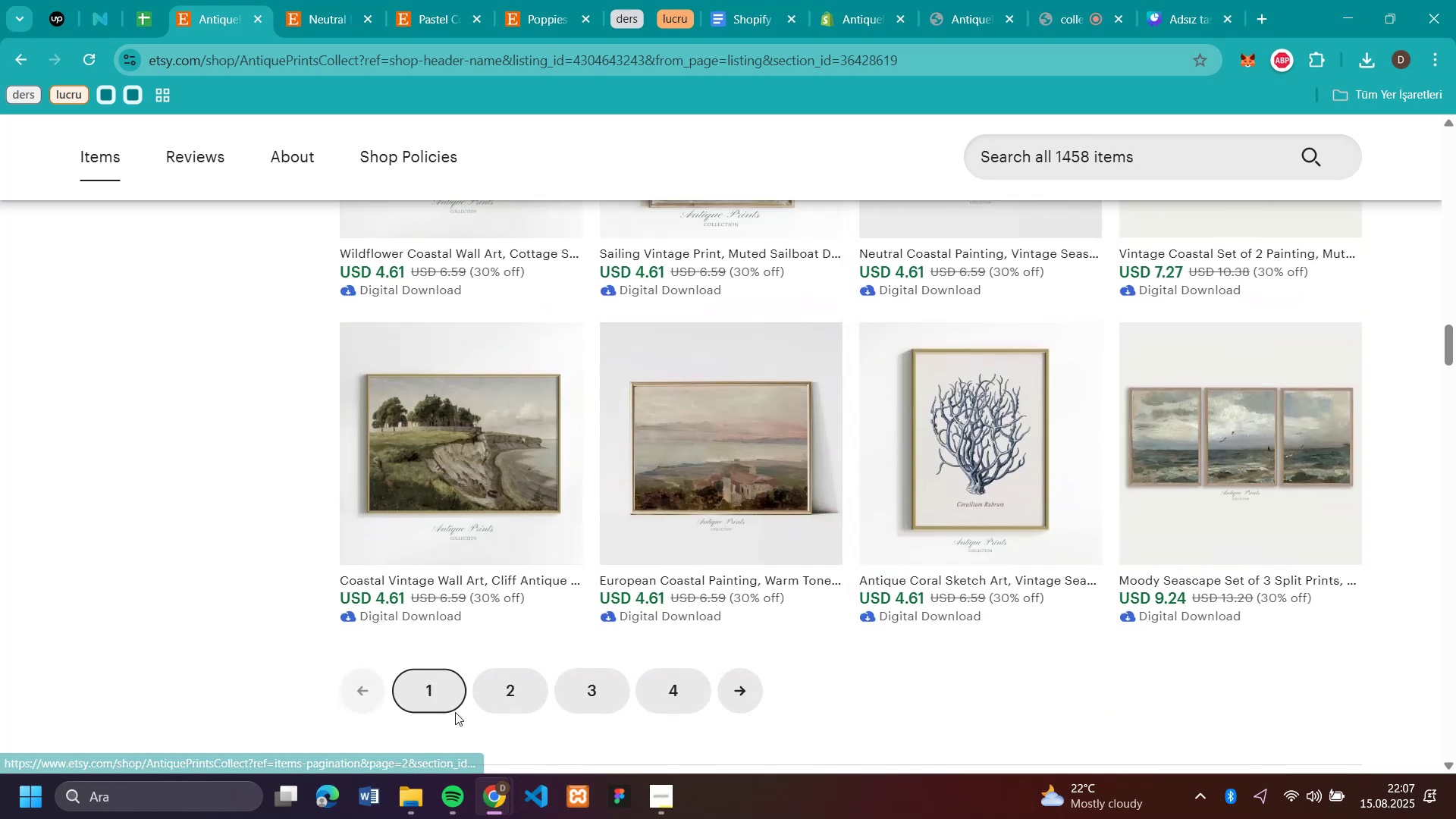 
left_click([492, 694])
 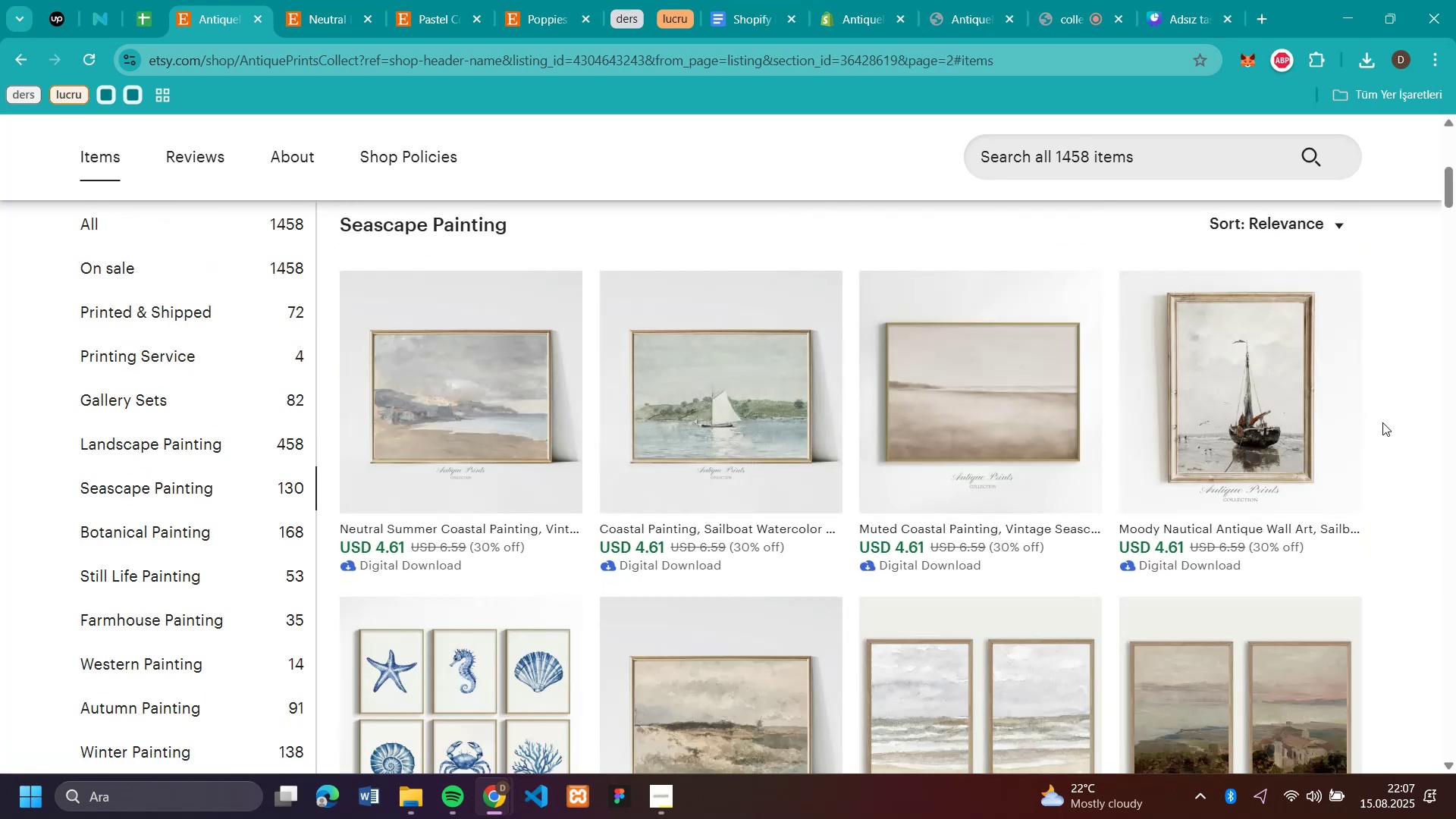 
scroll: coordinate [1402, 438], scroll_direction: down, amount: 20.0
 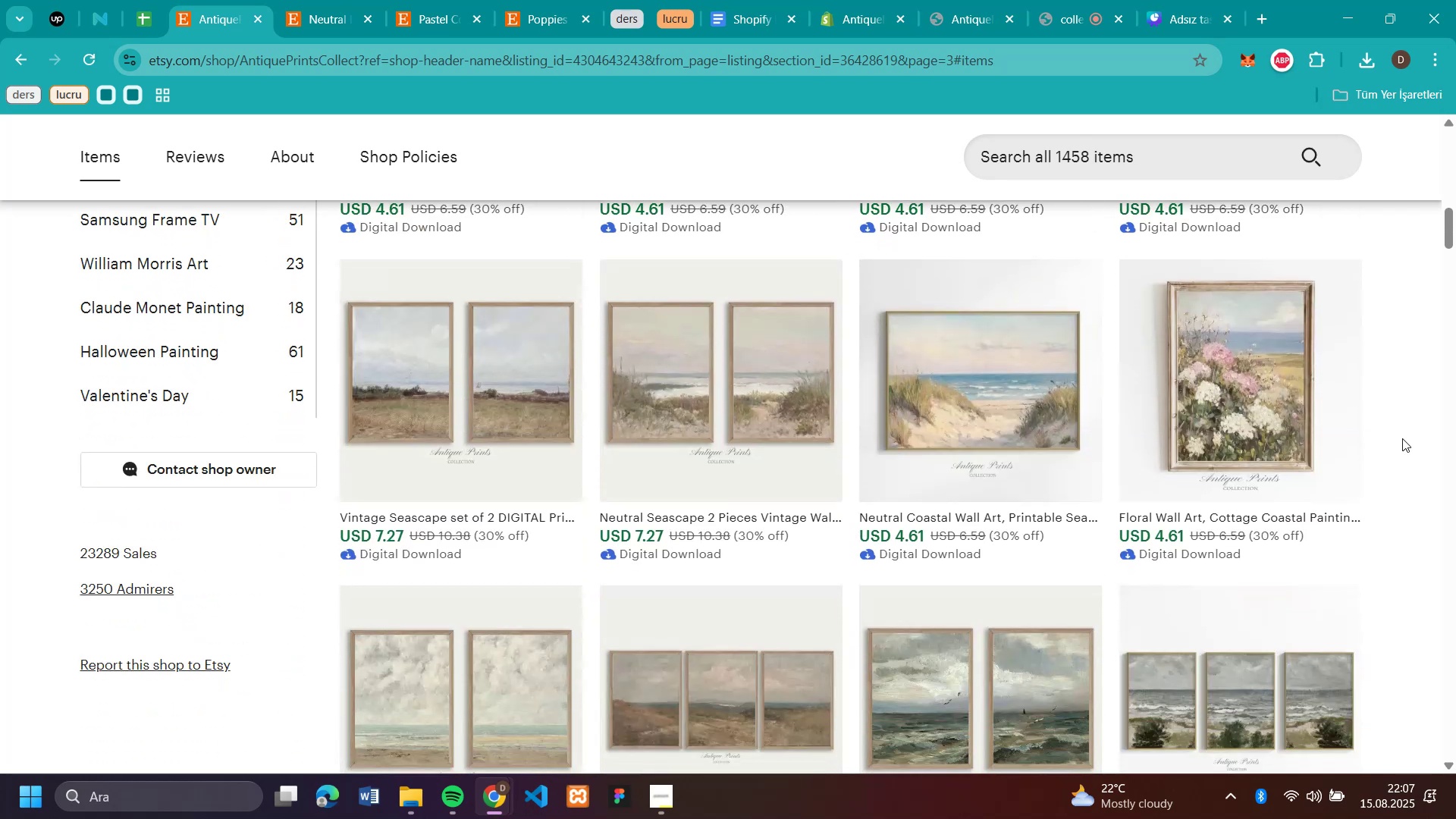 
mouse_move([1220, 362])
 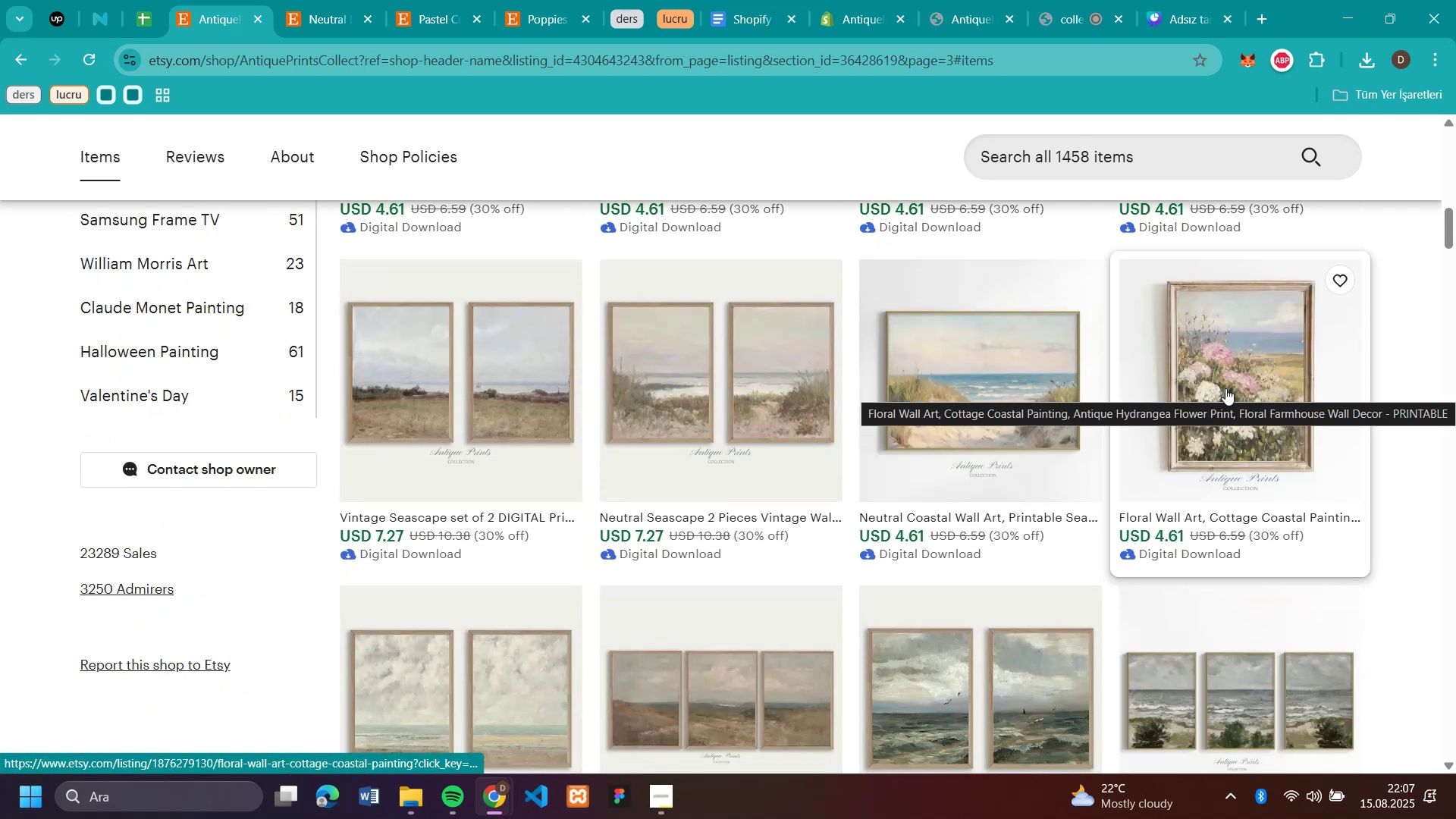 
left_click([1225, 388])
 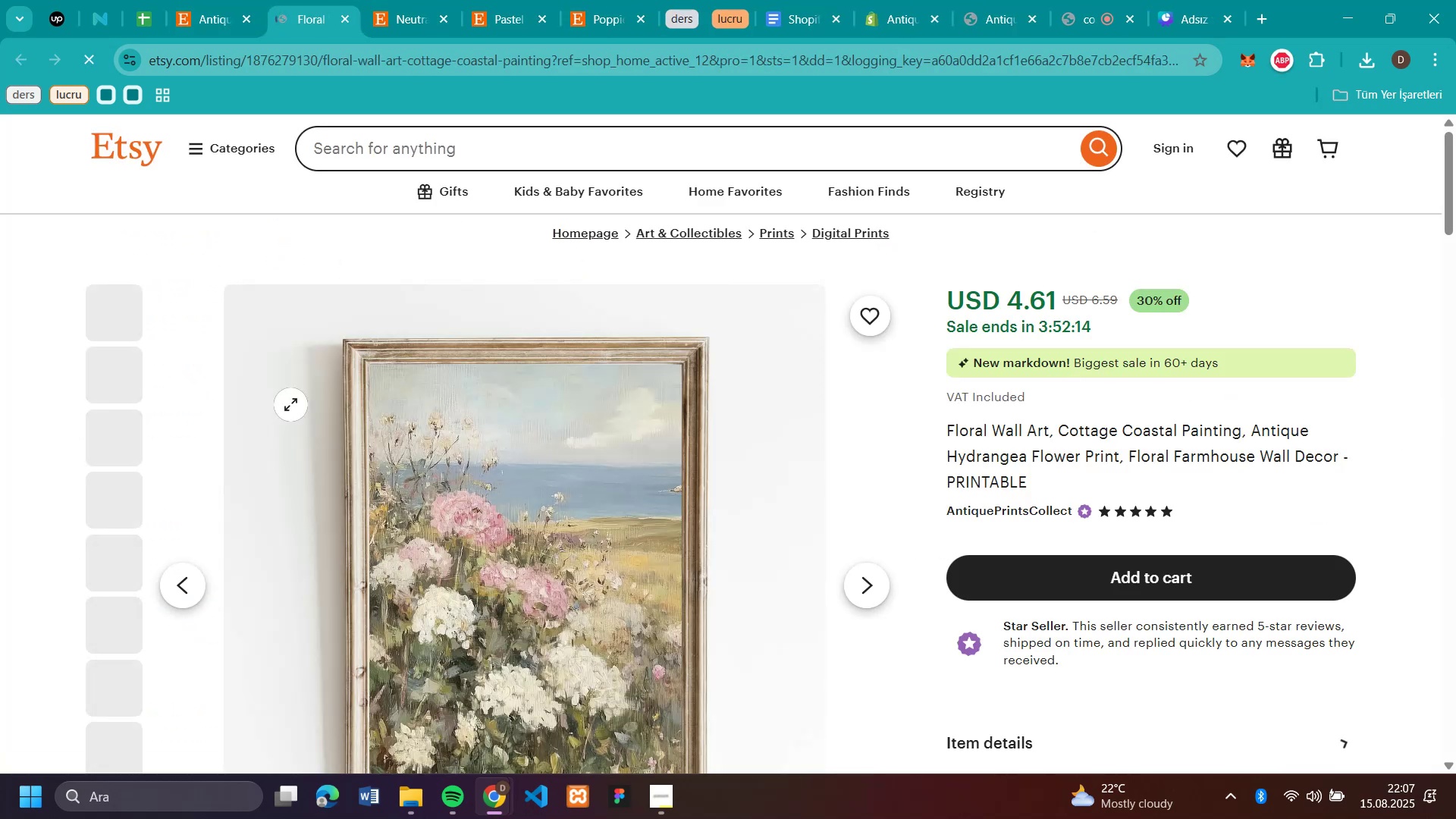 
scroll: coordinate [424, 447], scroll_direction: none, amount: 0.0
 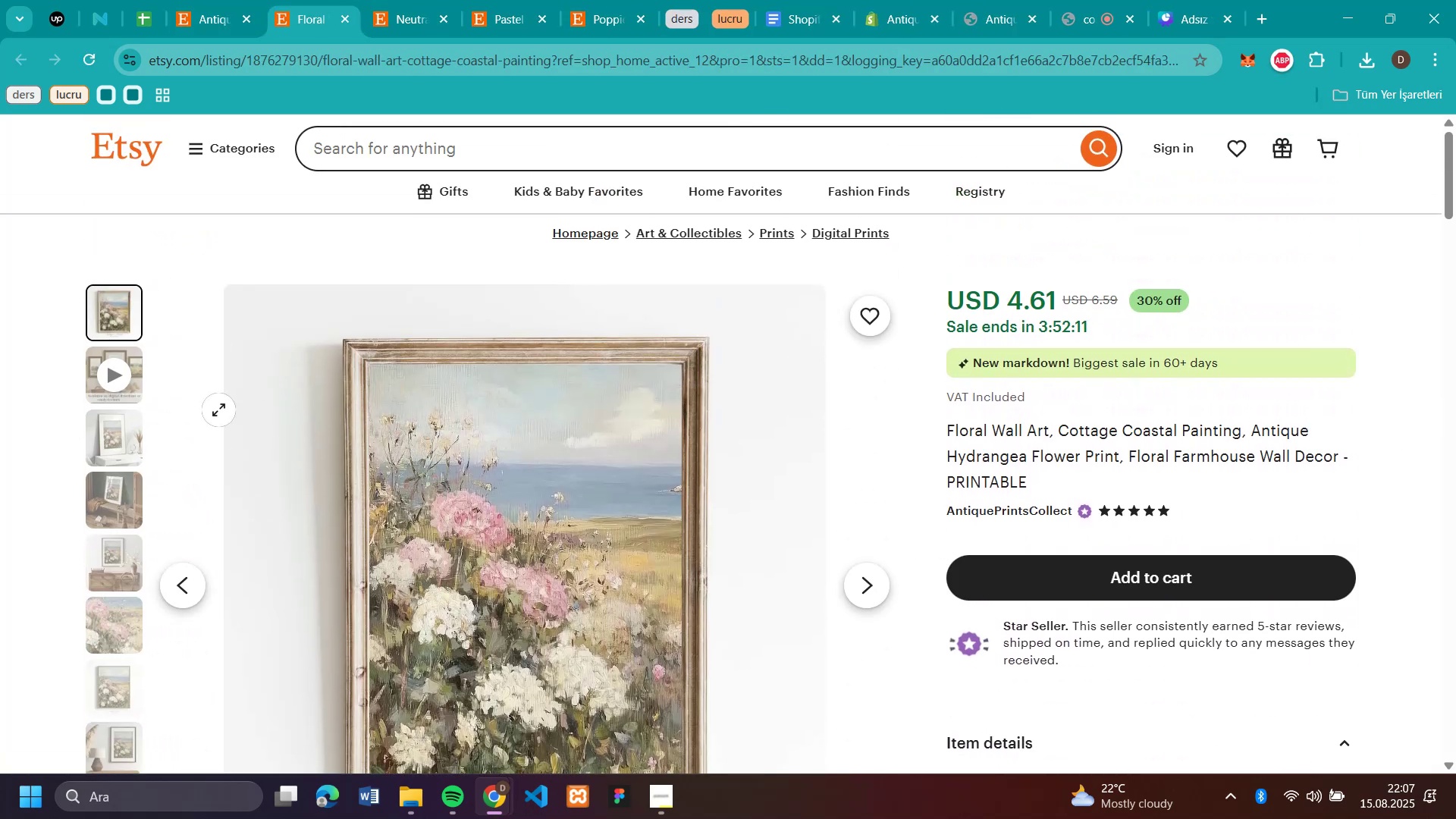 
right_click([529, 441])
 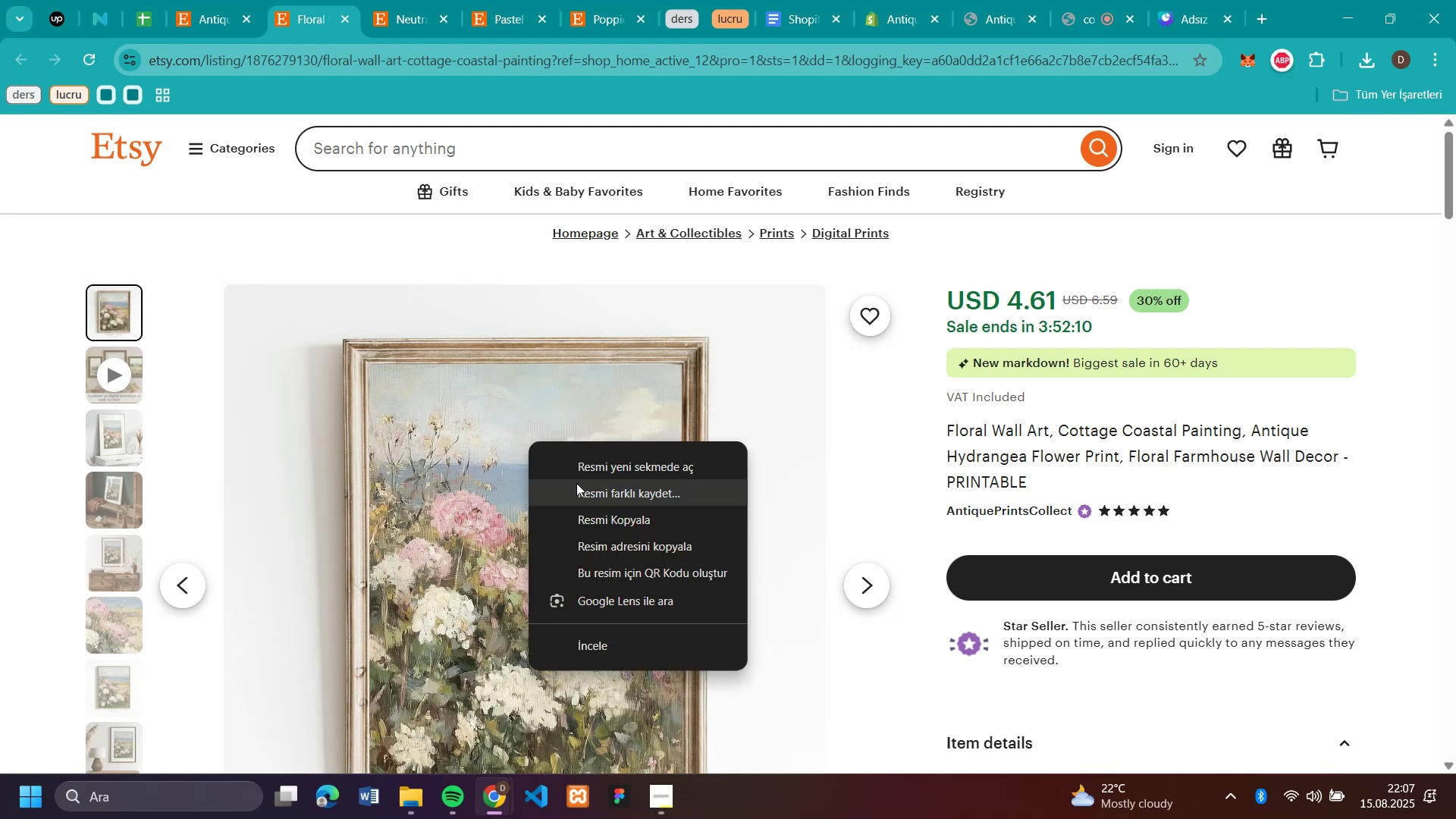 
left_click([576, 483])
 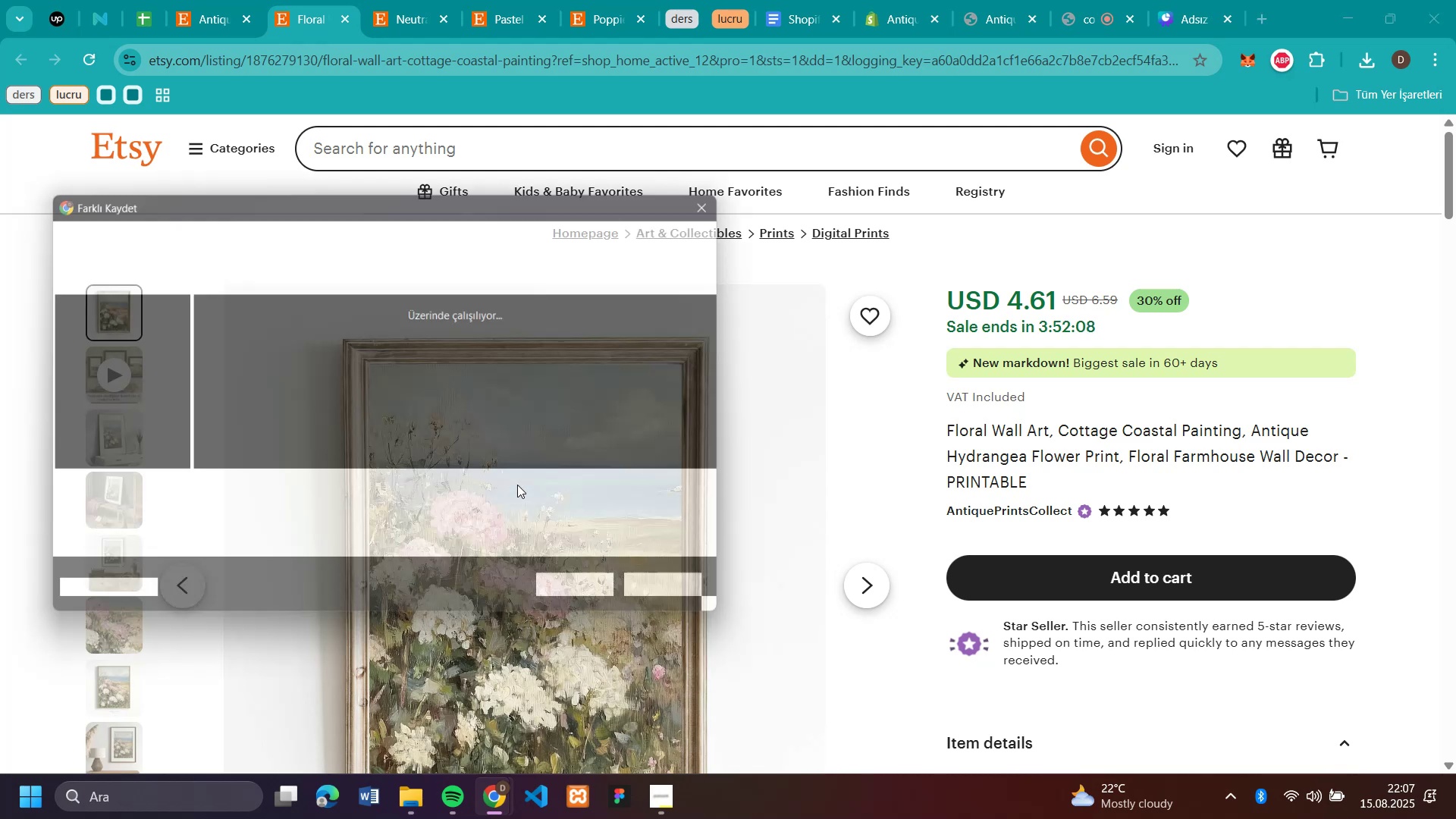 
key(Enter)
 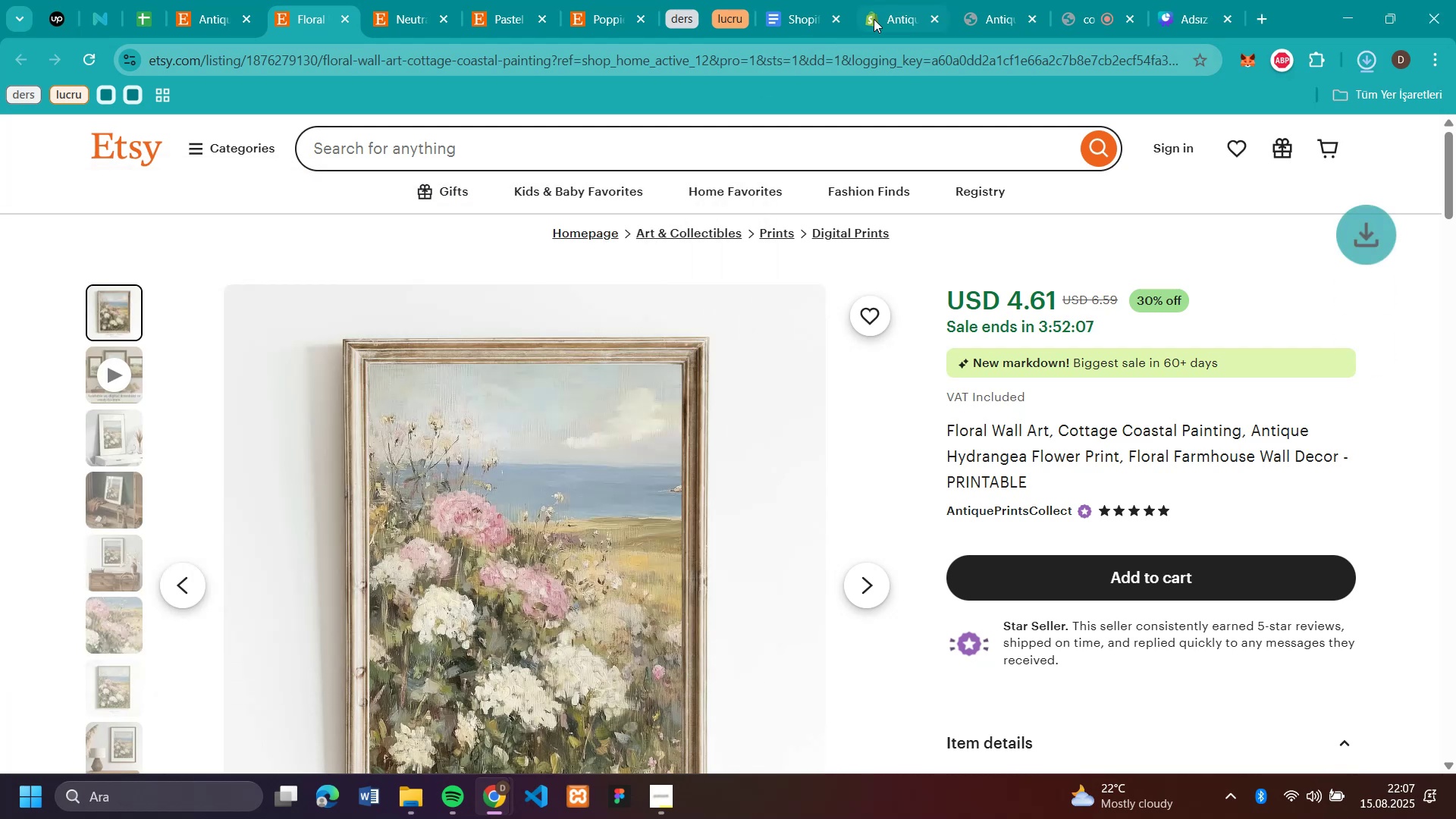 
left_click([876, 18])
 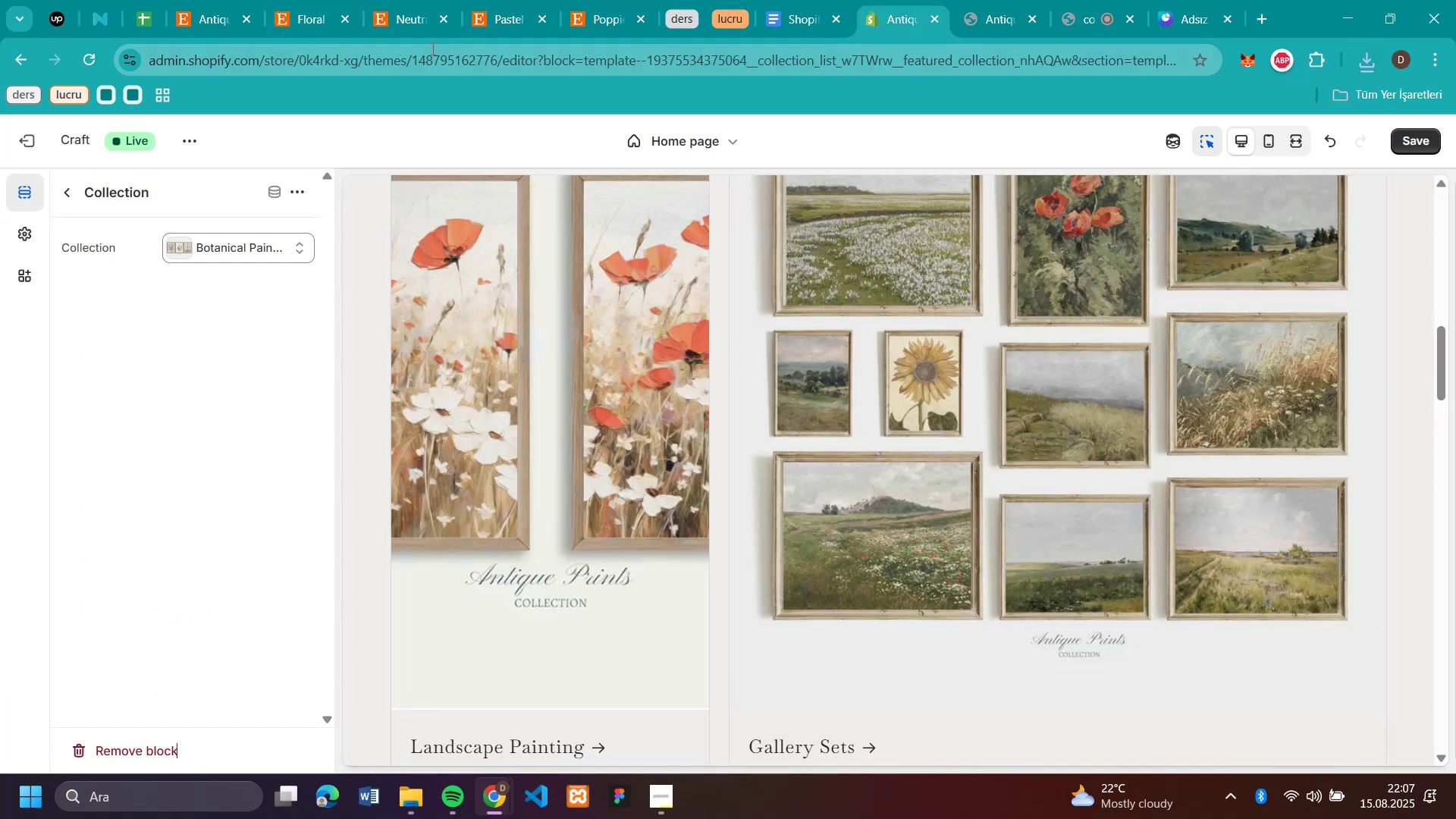 
scroll: coordinate [714, 234], scroll_direction: up, amount: 4.0
 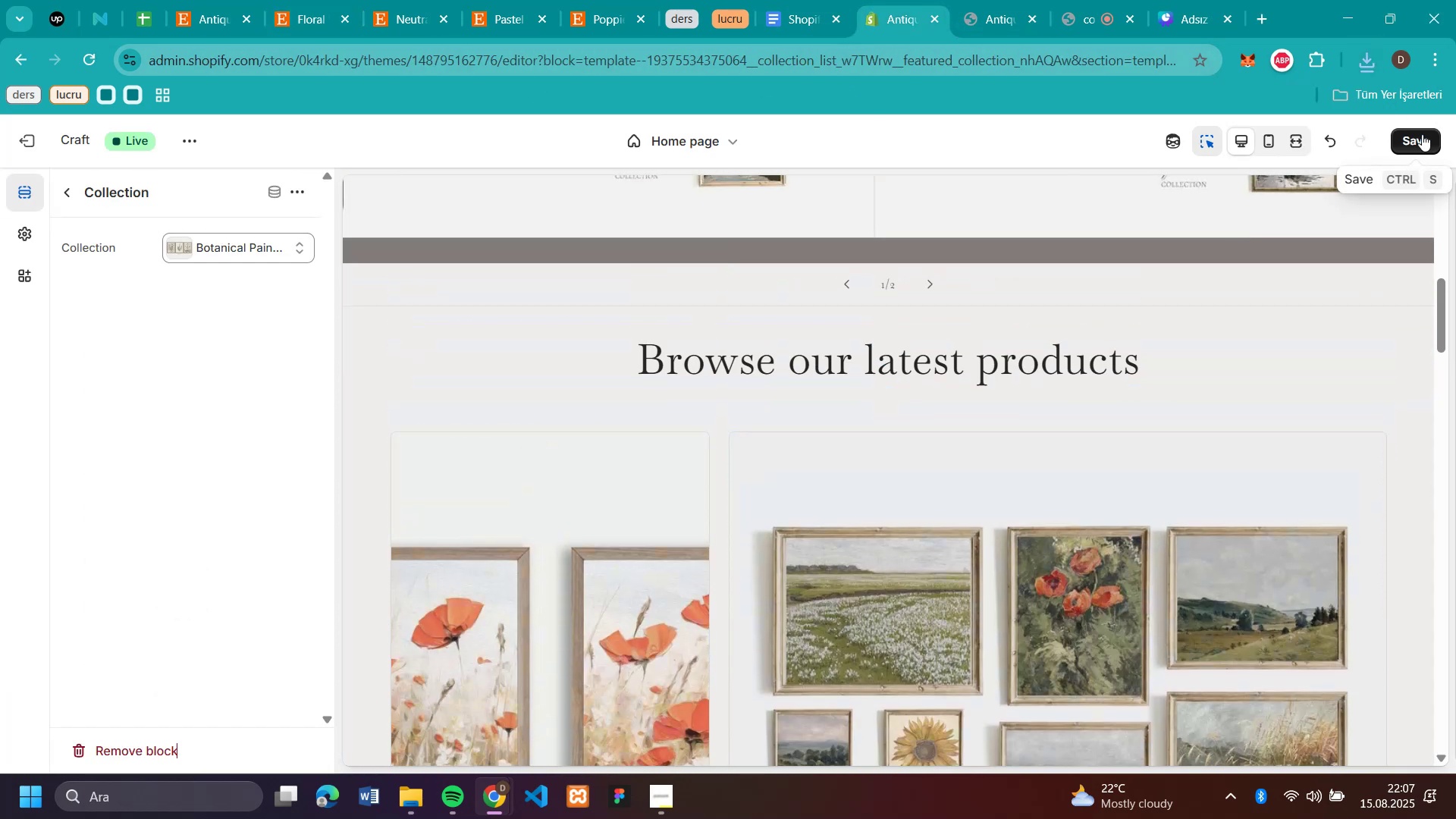 
left_click([1422, 134])
 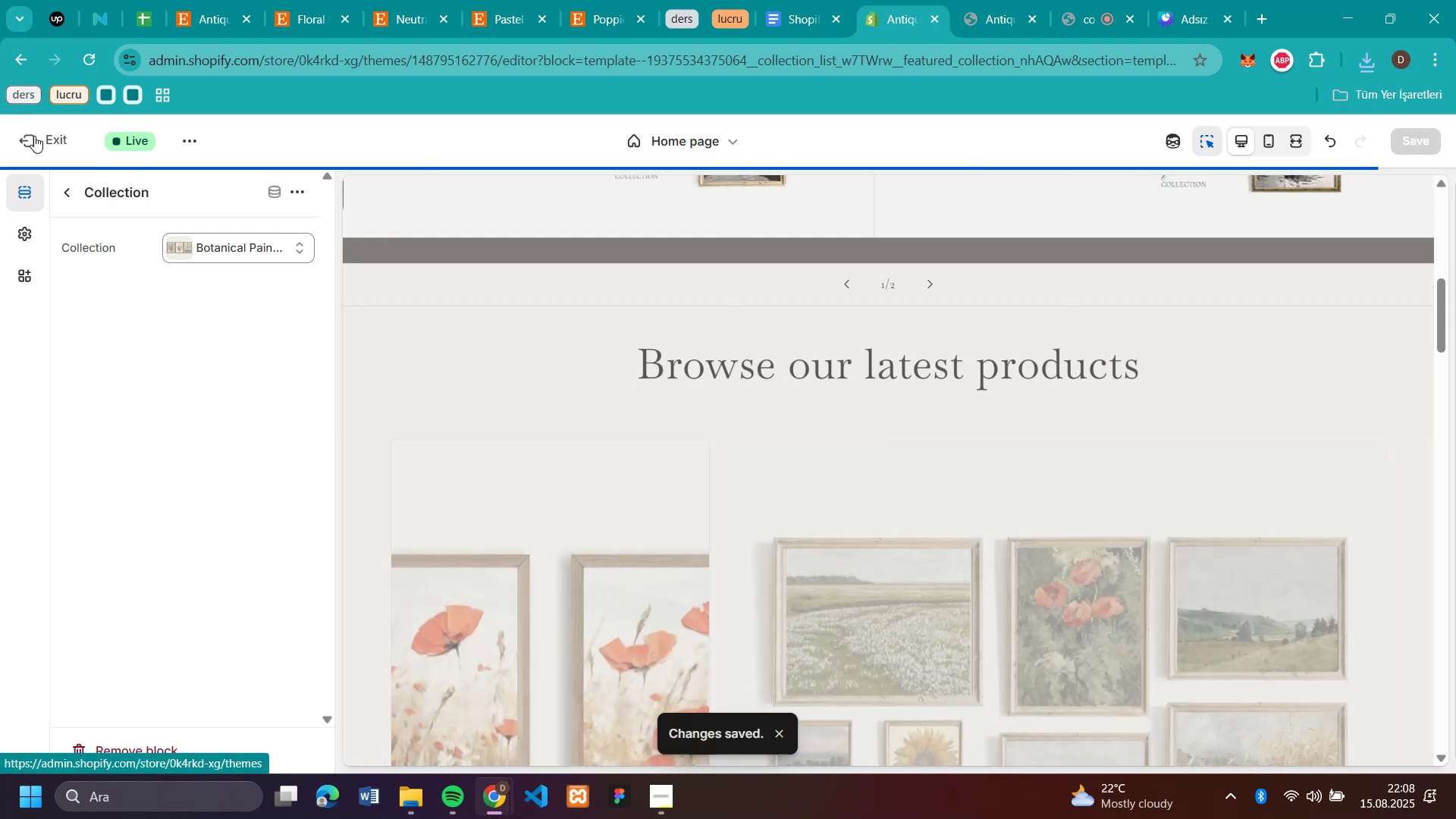 
scroll: coordinate [736, 400], scroll_direction: down, amount: 7.0
 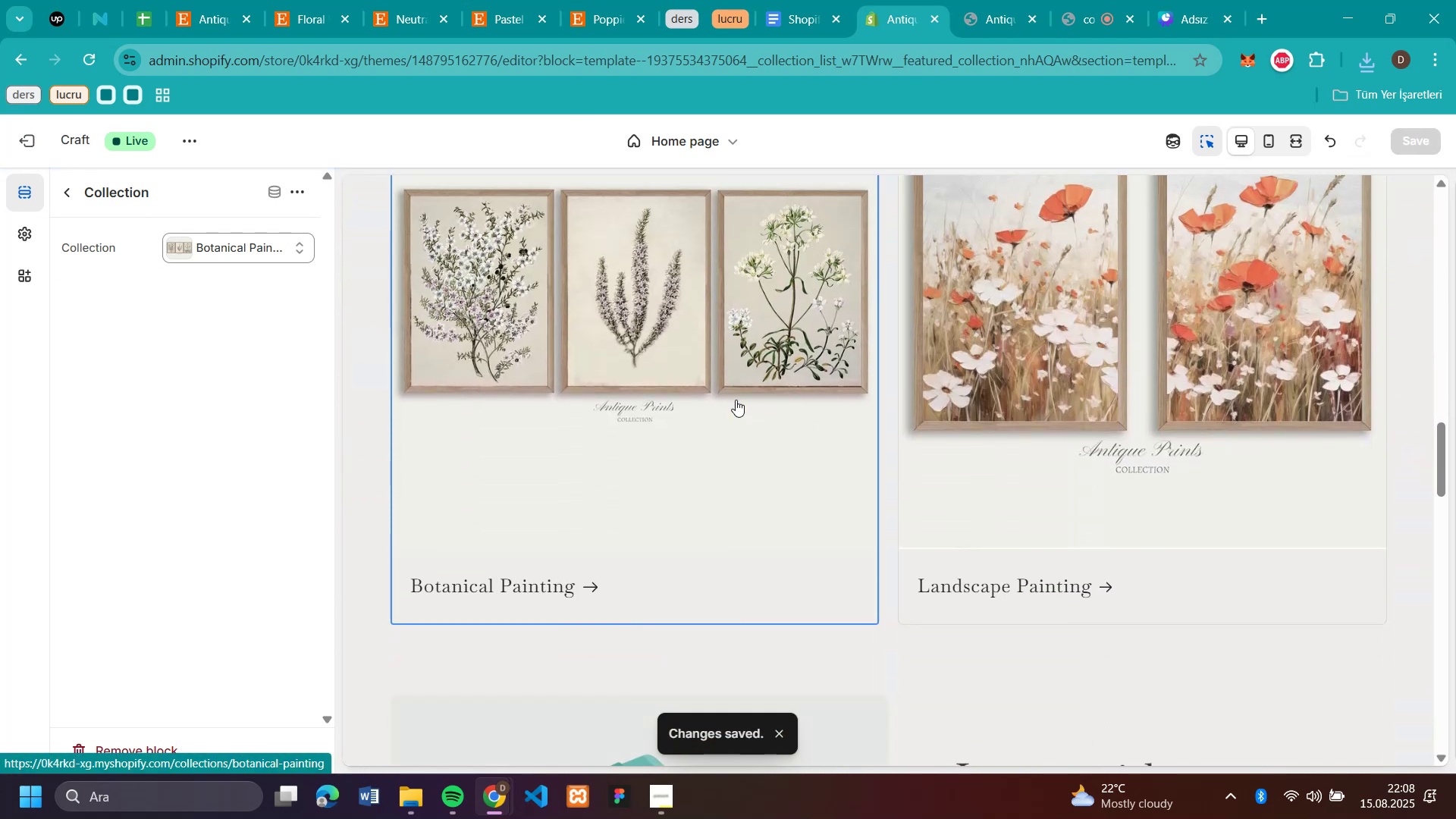 
scroll: coordinate [736, 400], scroll_direction: up, amount: 6.0
 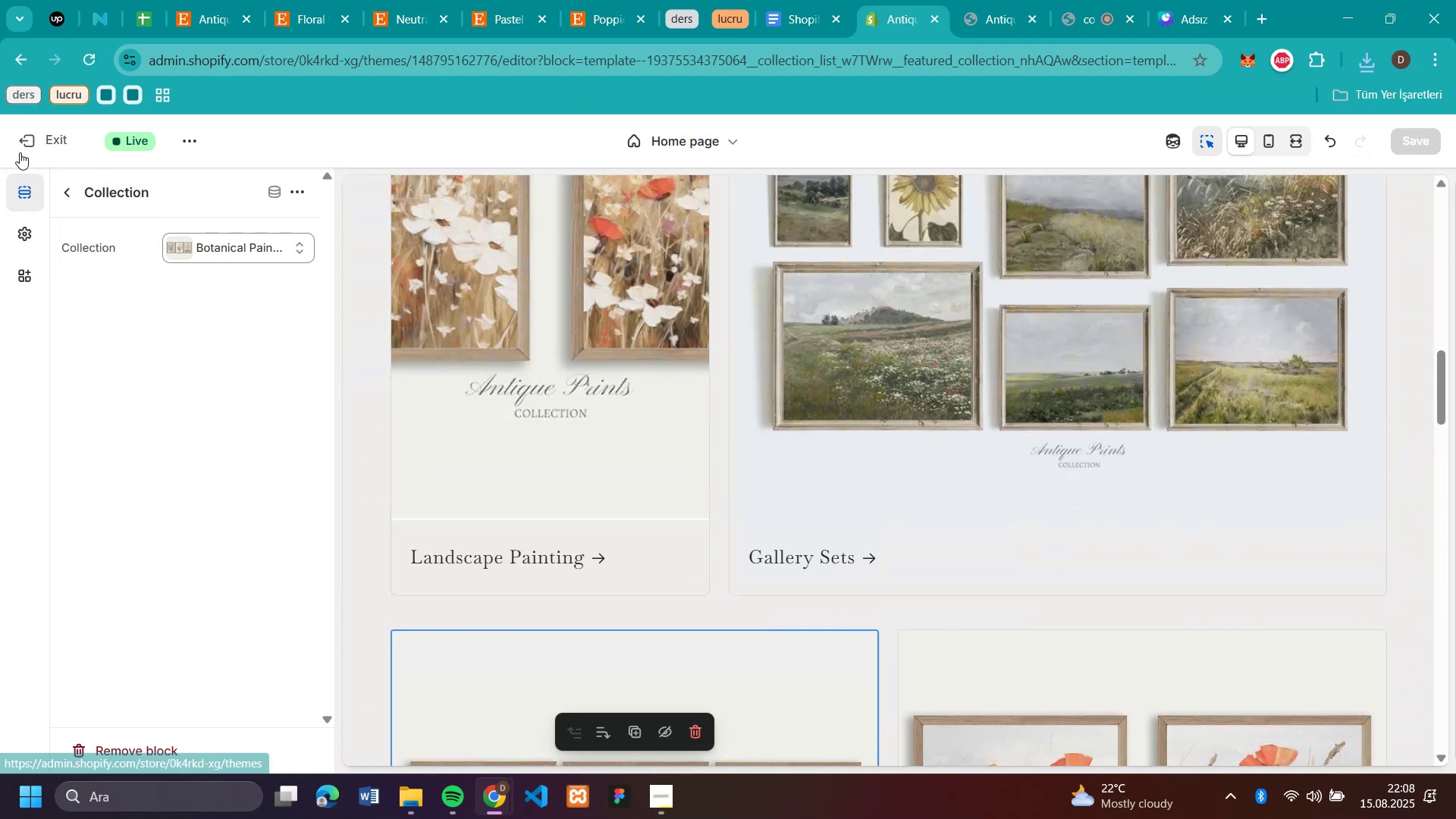 
left_click([20, 151])
 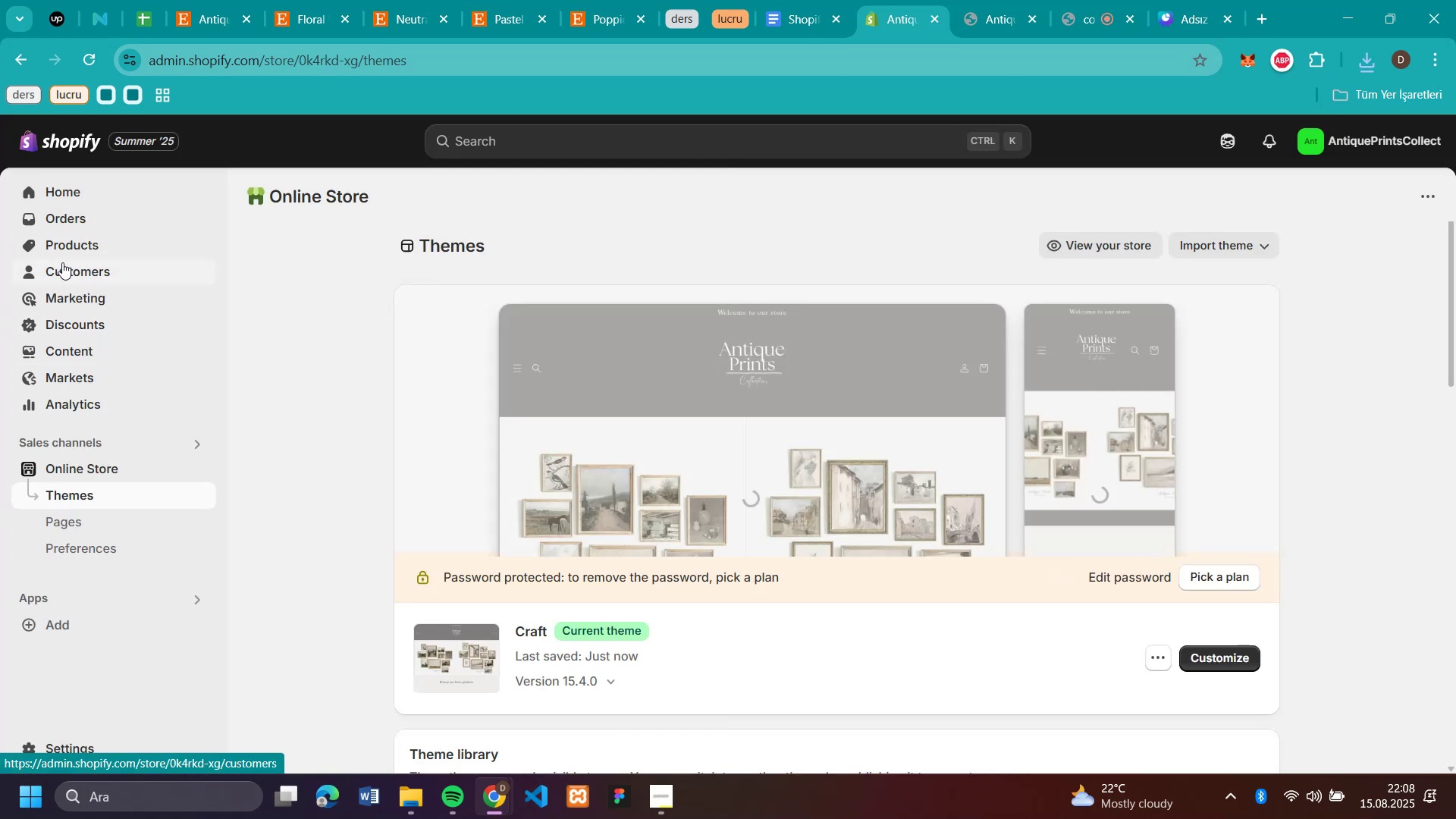 
left_click([71, 246])
 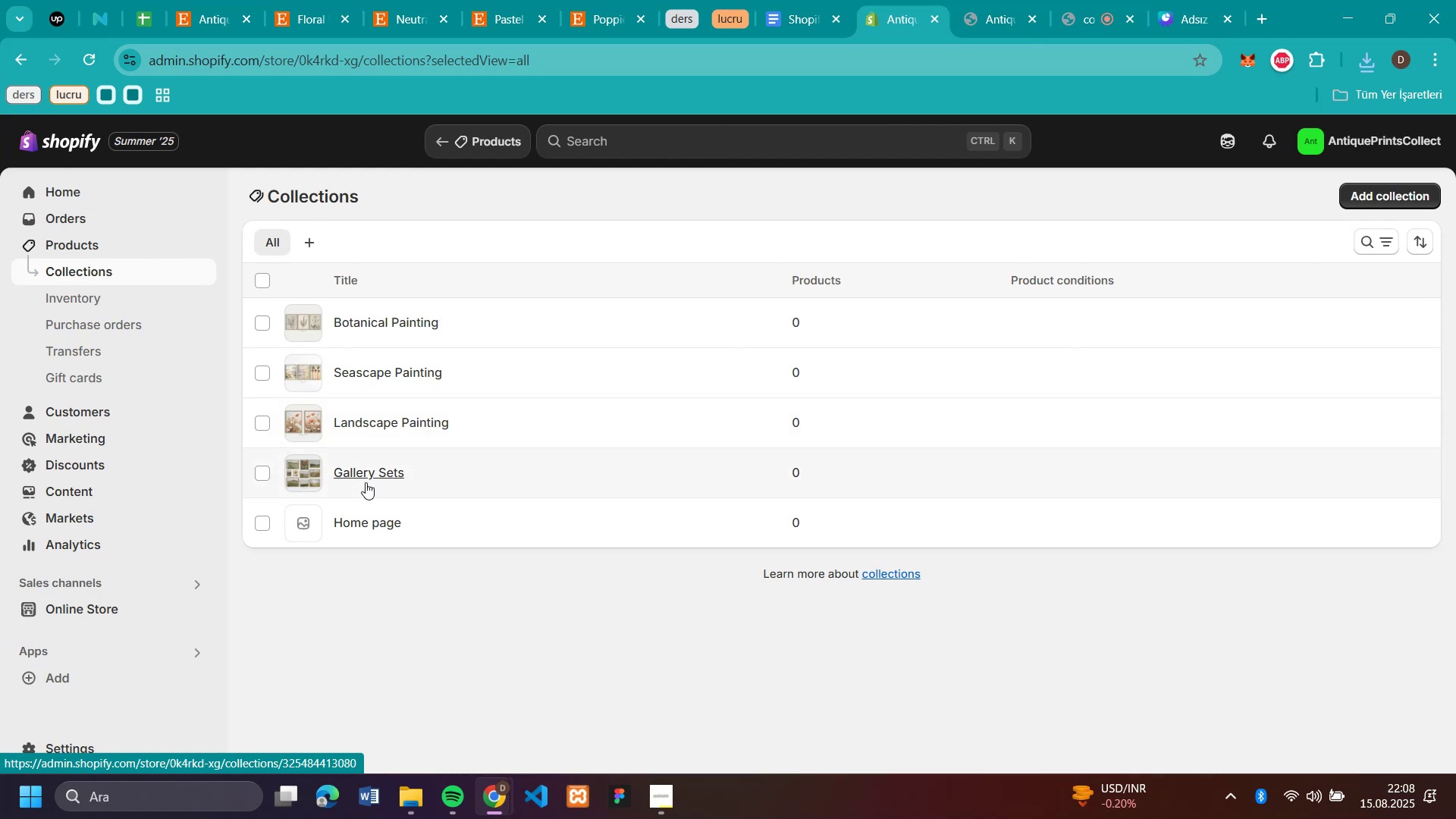 
wait(7.33)
 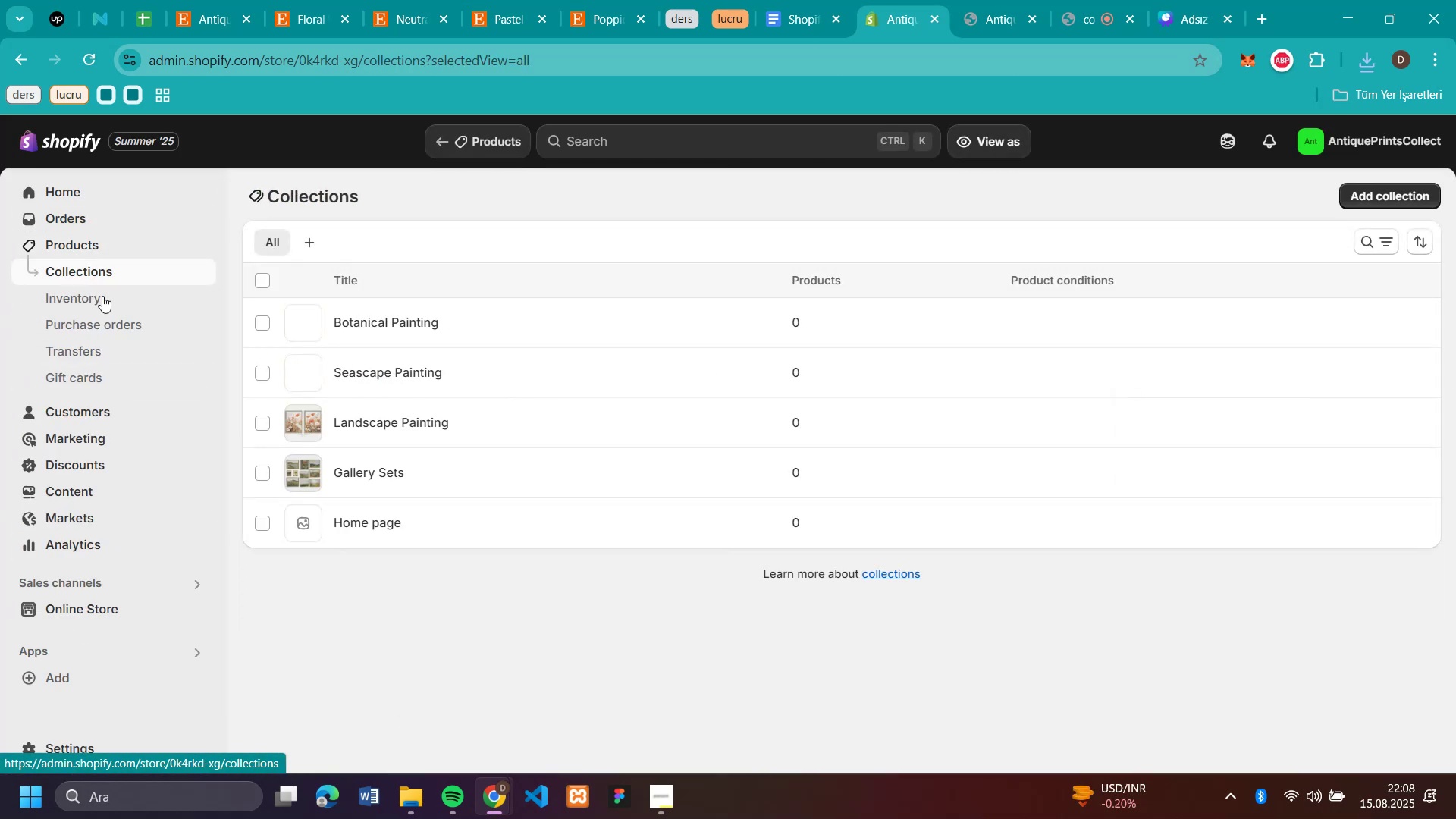 
left_click([495, 374])
 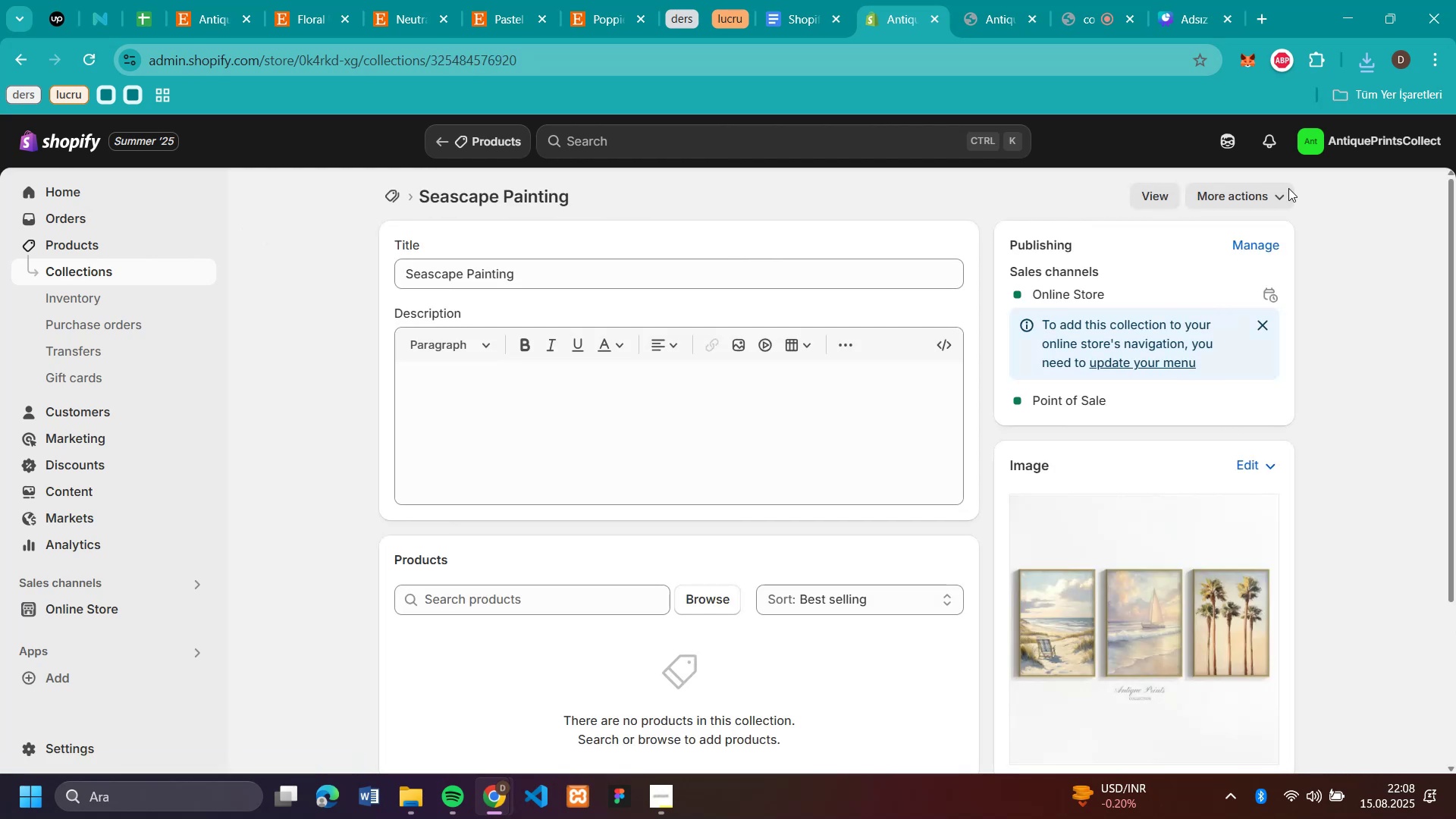 
left_click([1372, 55])
 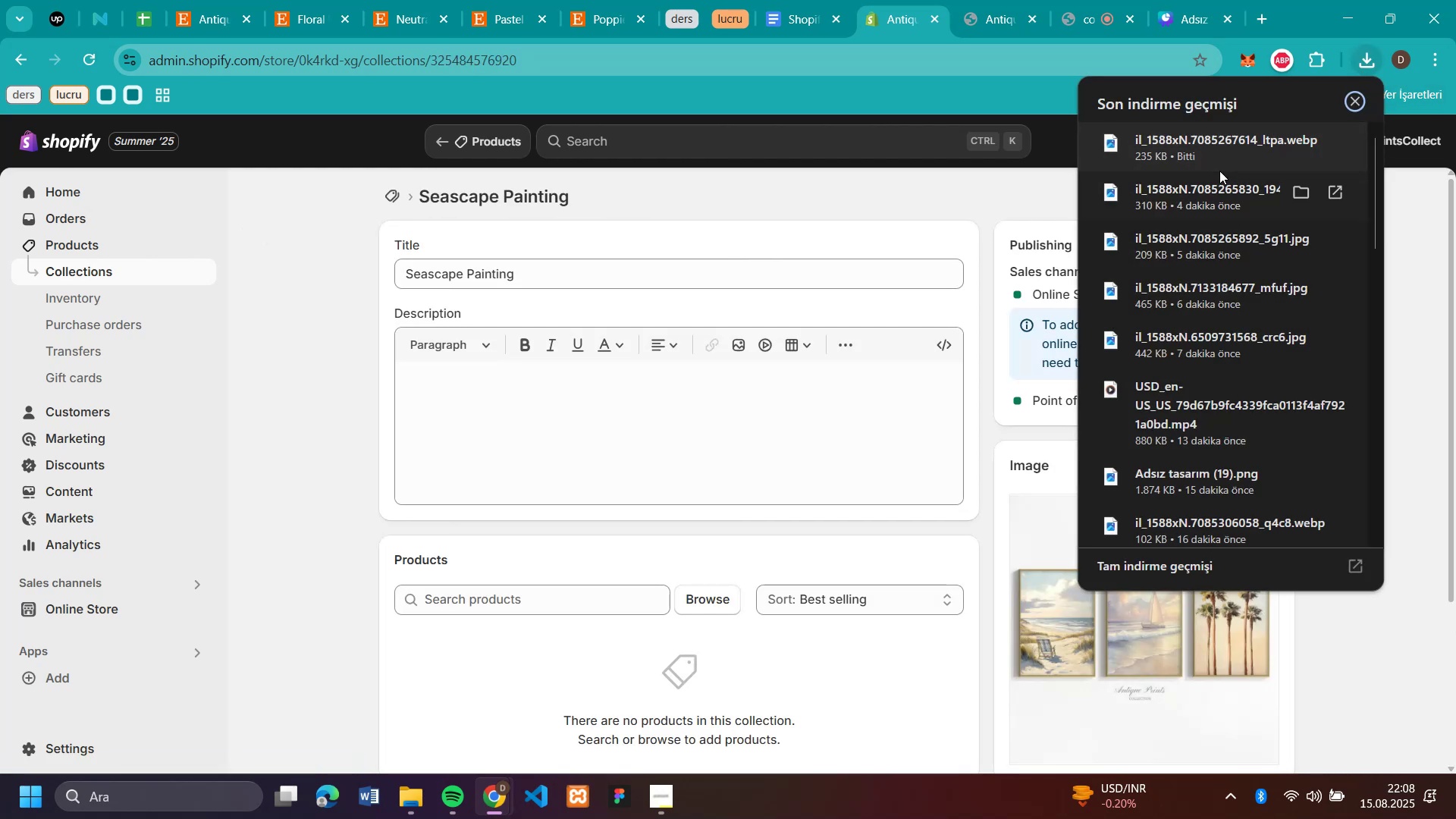 
left_click_drag(start_coordinate=[1210, 143], to_coordinate=[1097, 655])
 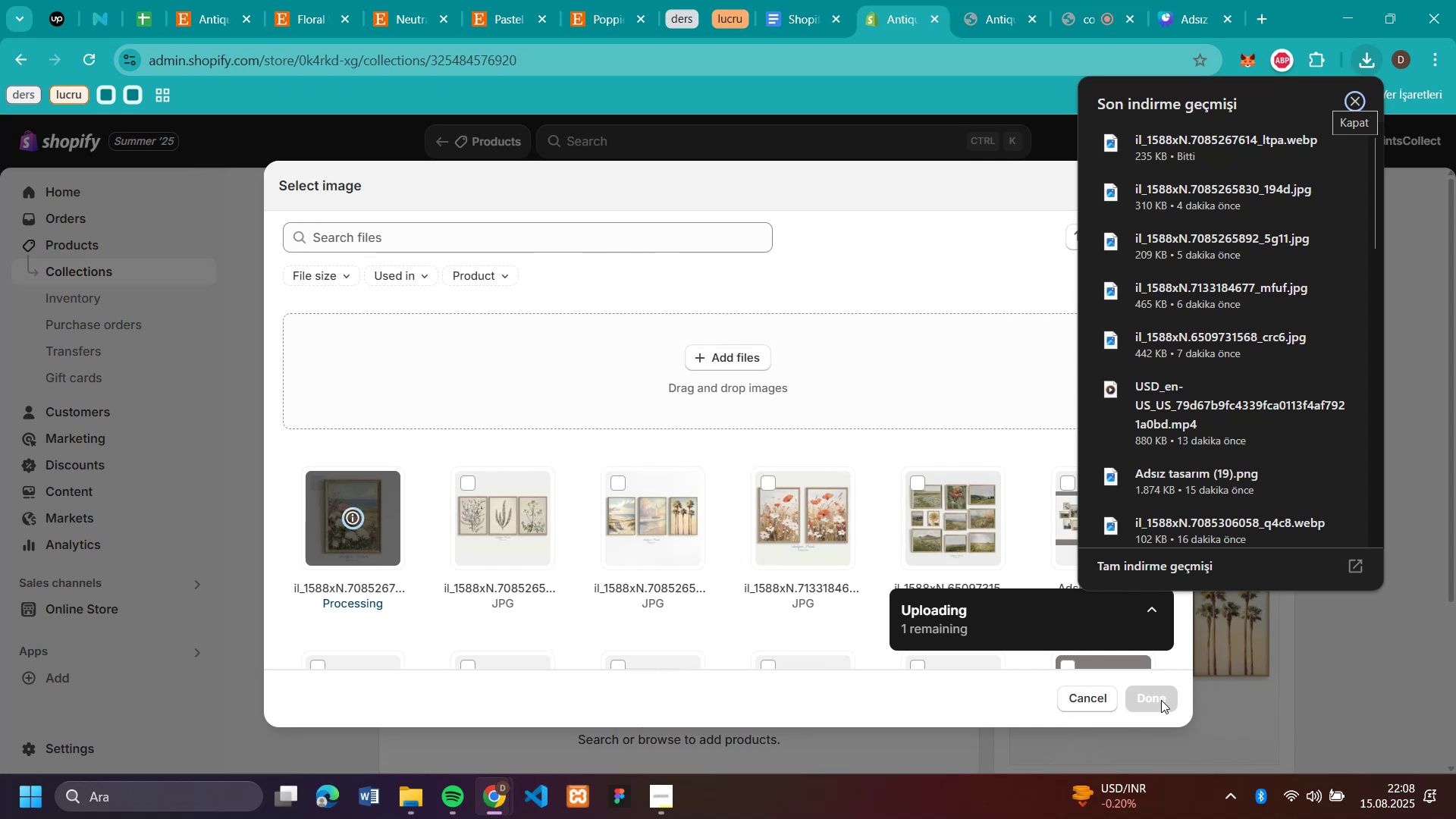 
wait(6.15)
 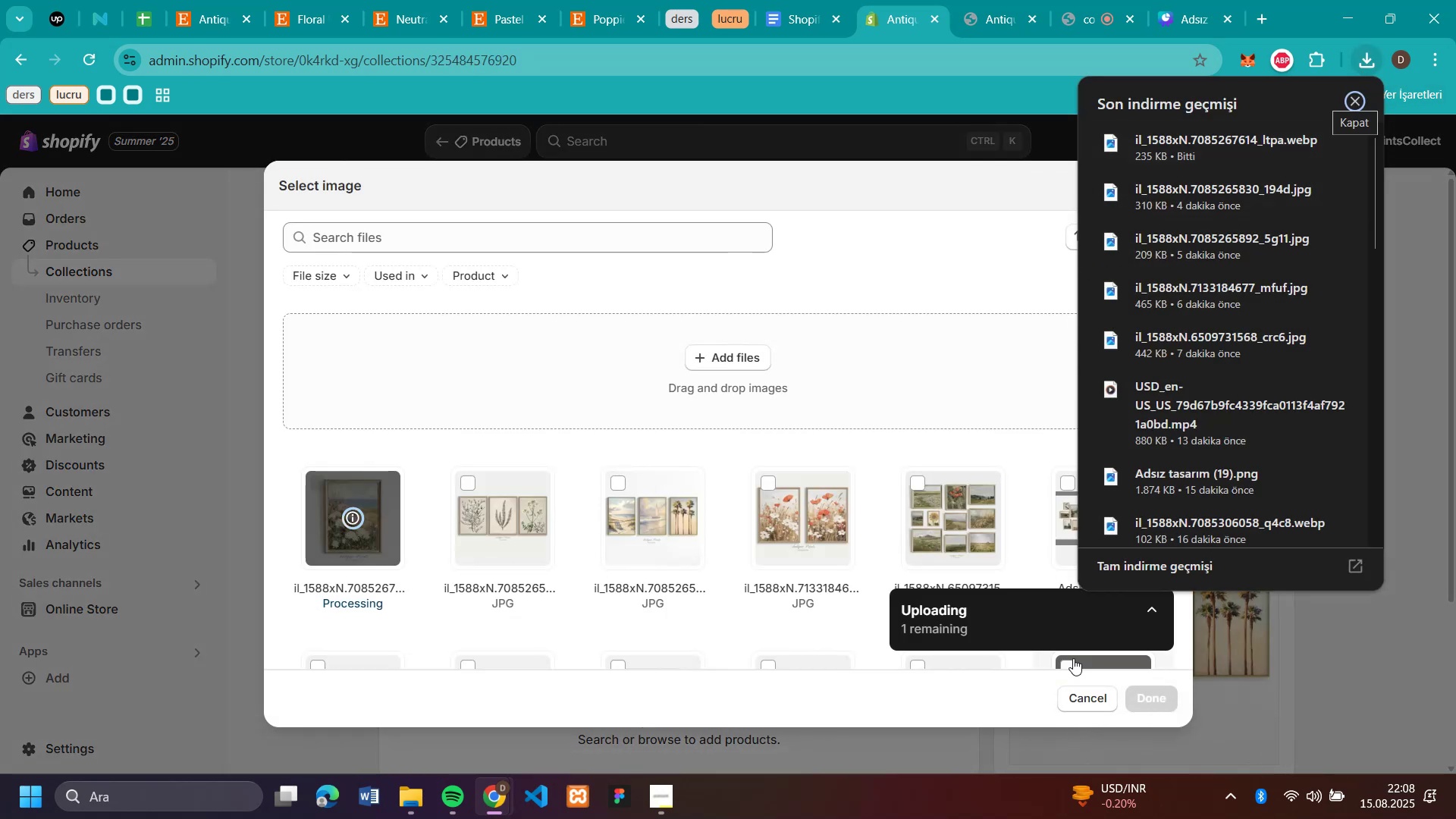 
left_click([1161, 700])
 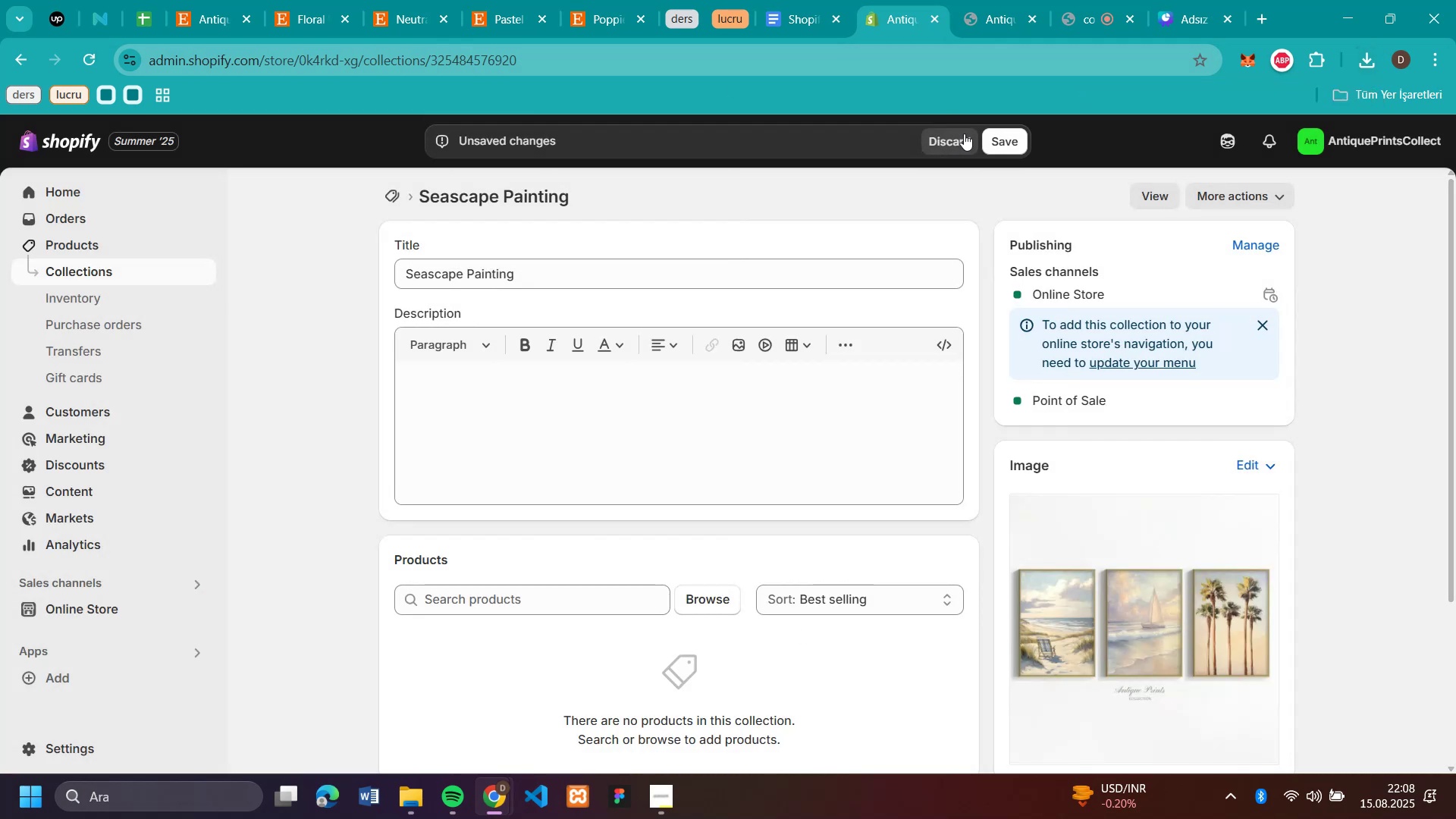 
left_click([1009, 136])
 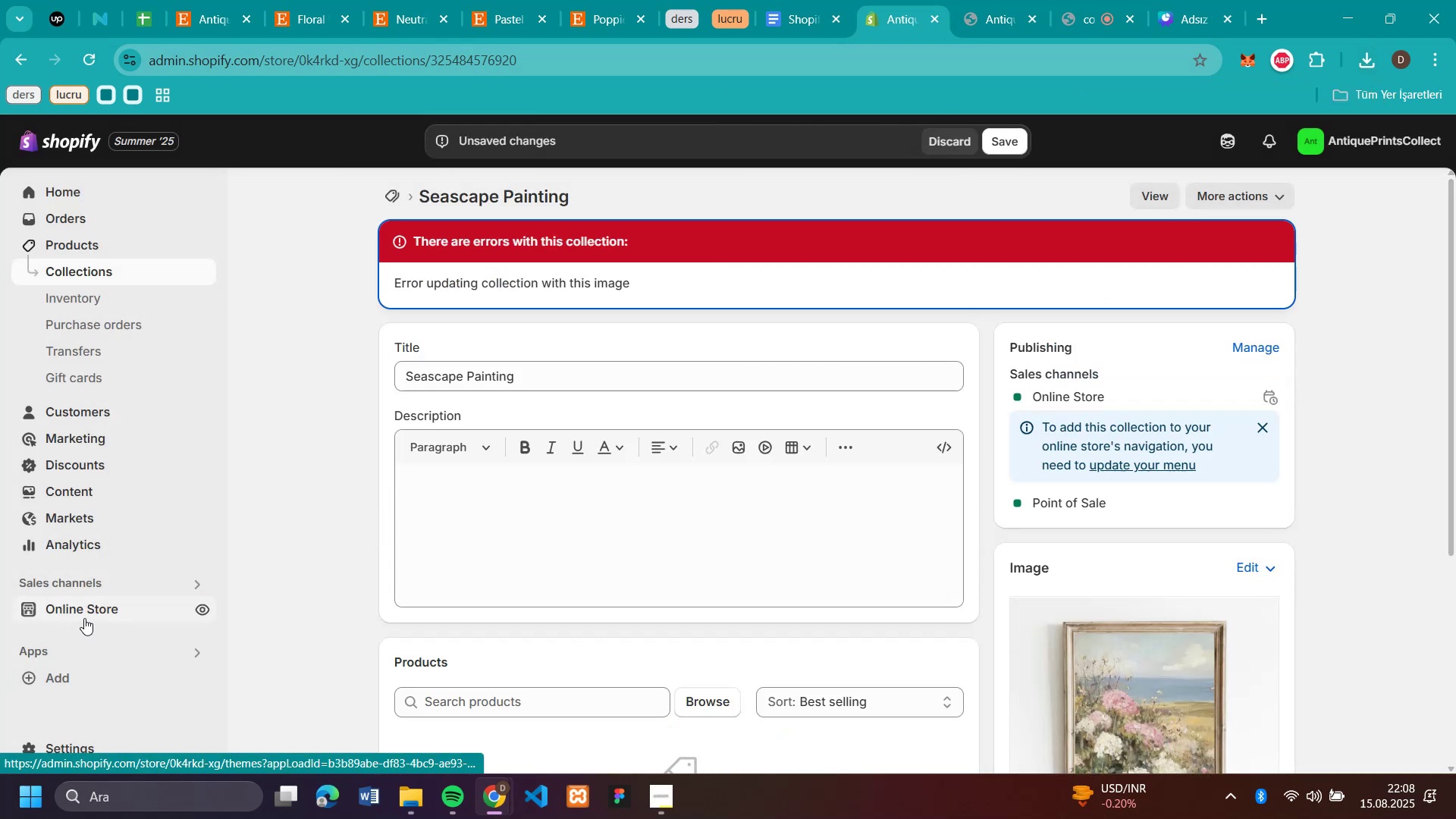 
scroll: coordinate [1127, 538], scroll_direction: down, amount: 3.0
 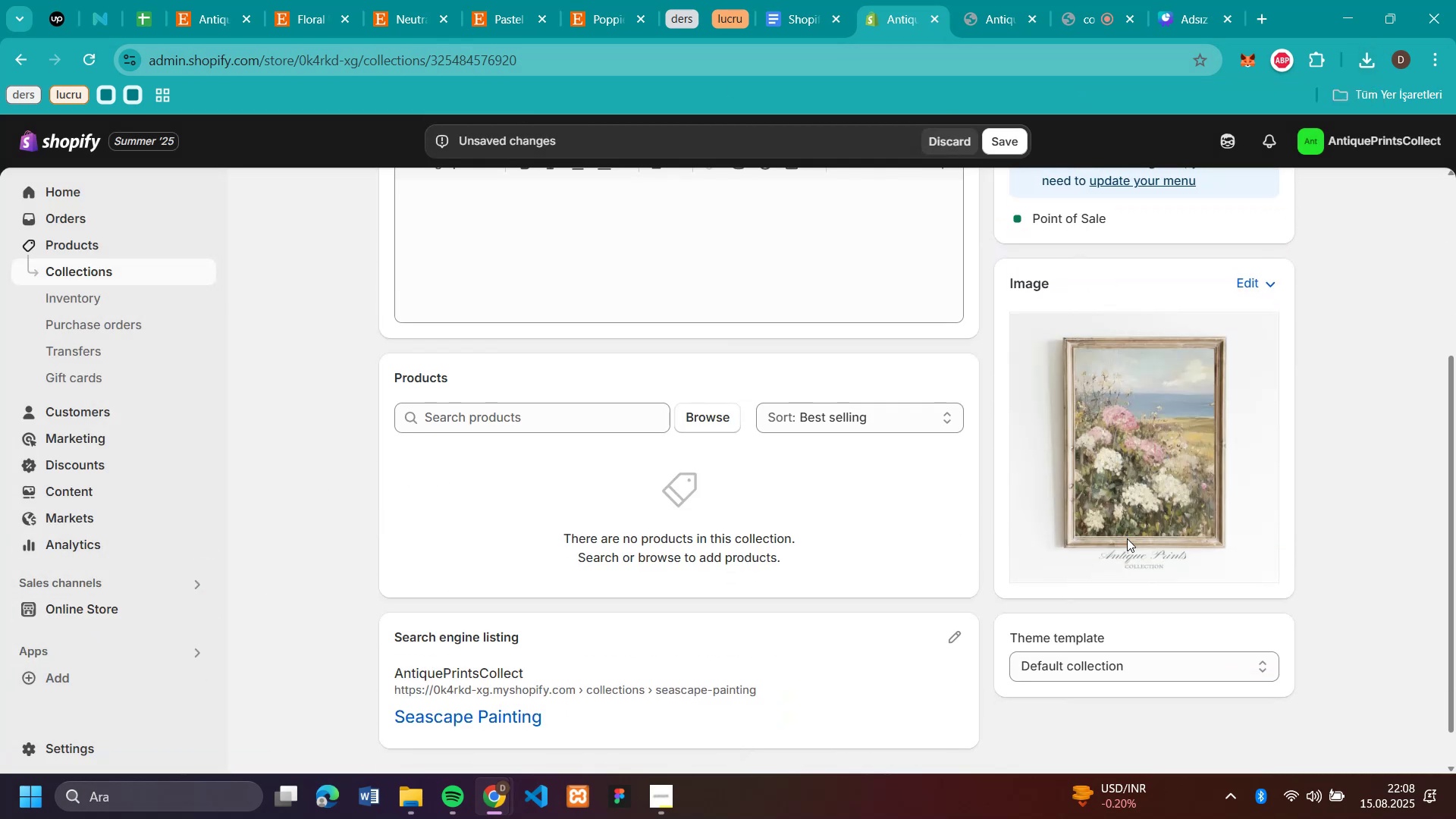 
scroll: coordinate [1133, 519], scroll_direction: up, amount: 4.0
 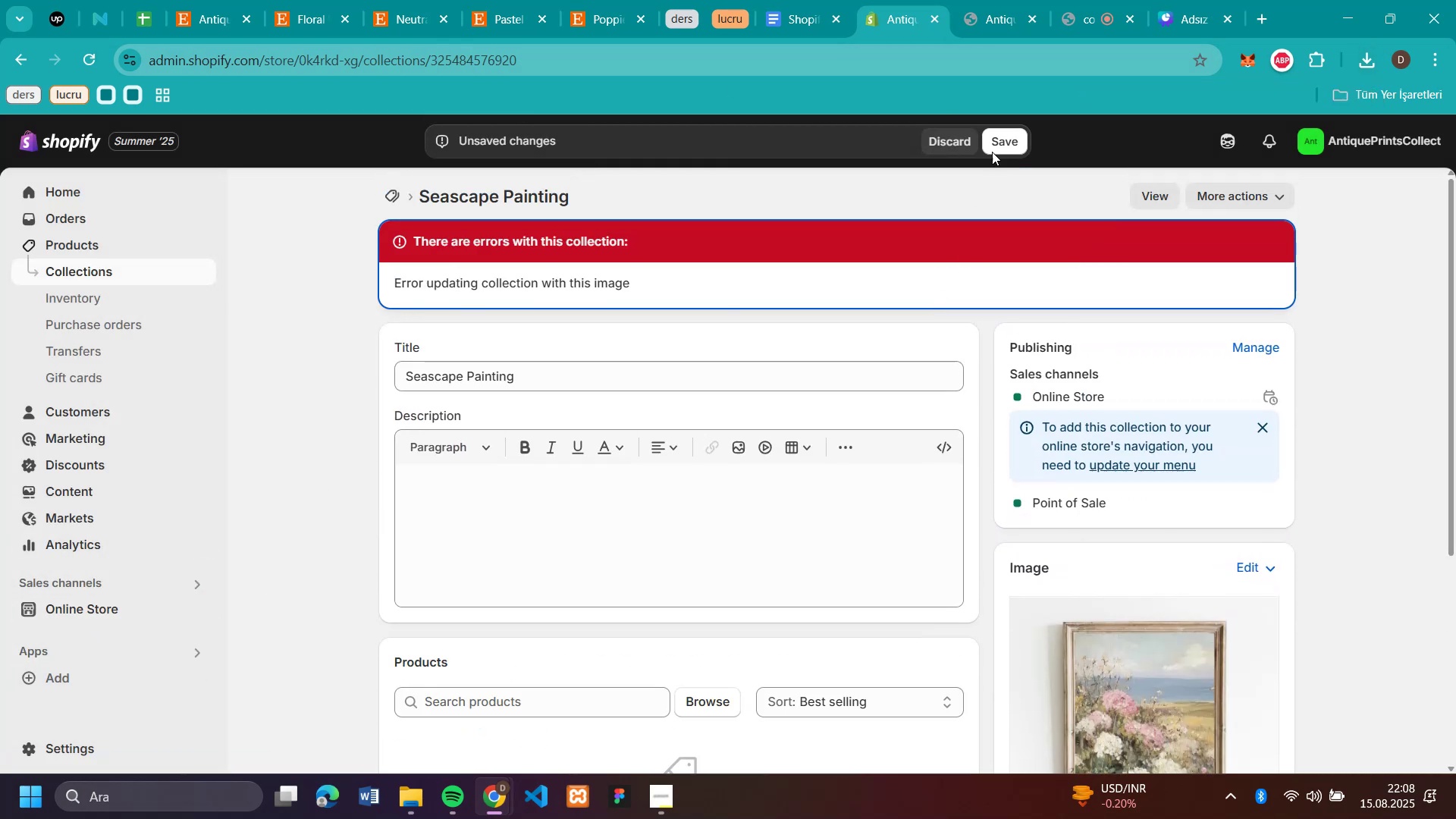 
left_click([994, 144])
 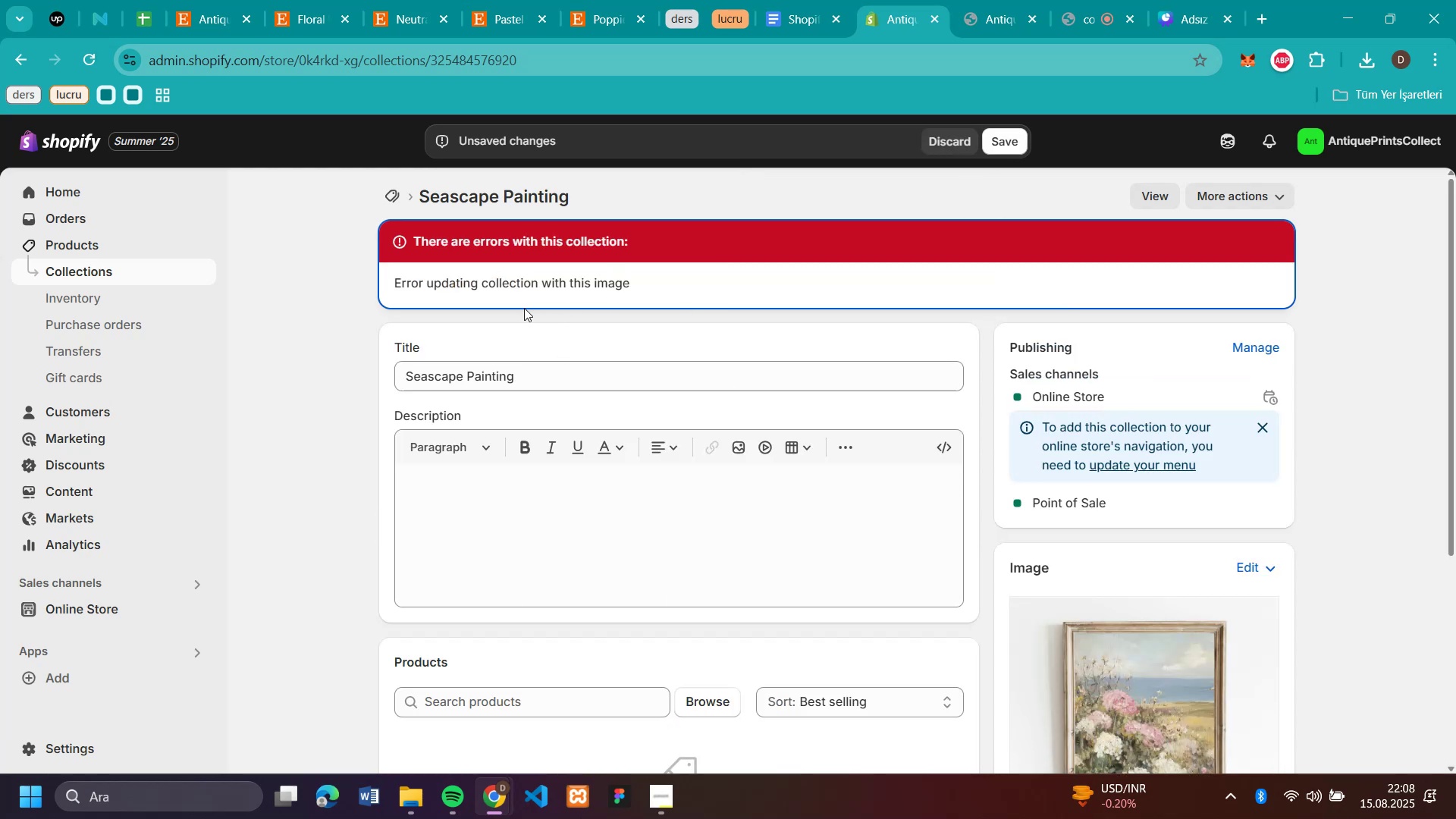 
scroll: coordinate [767, 339], scroll_direction: down, amount: 3.0
 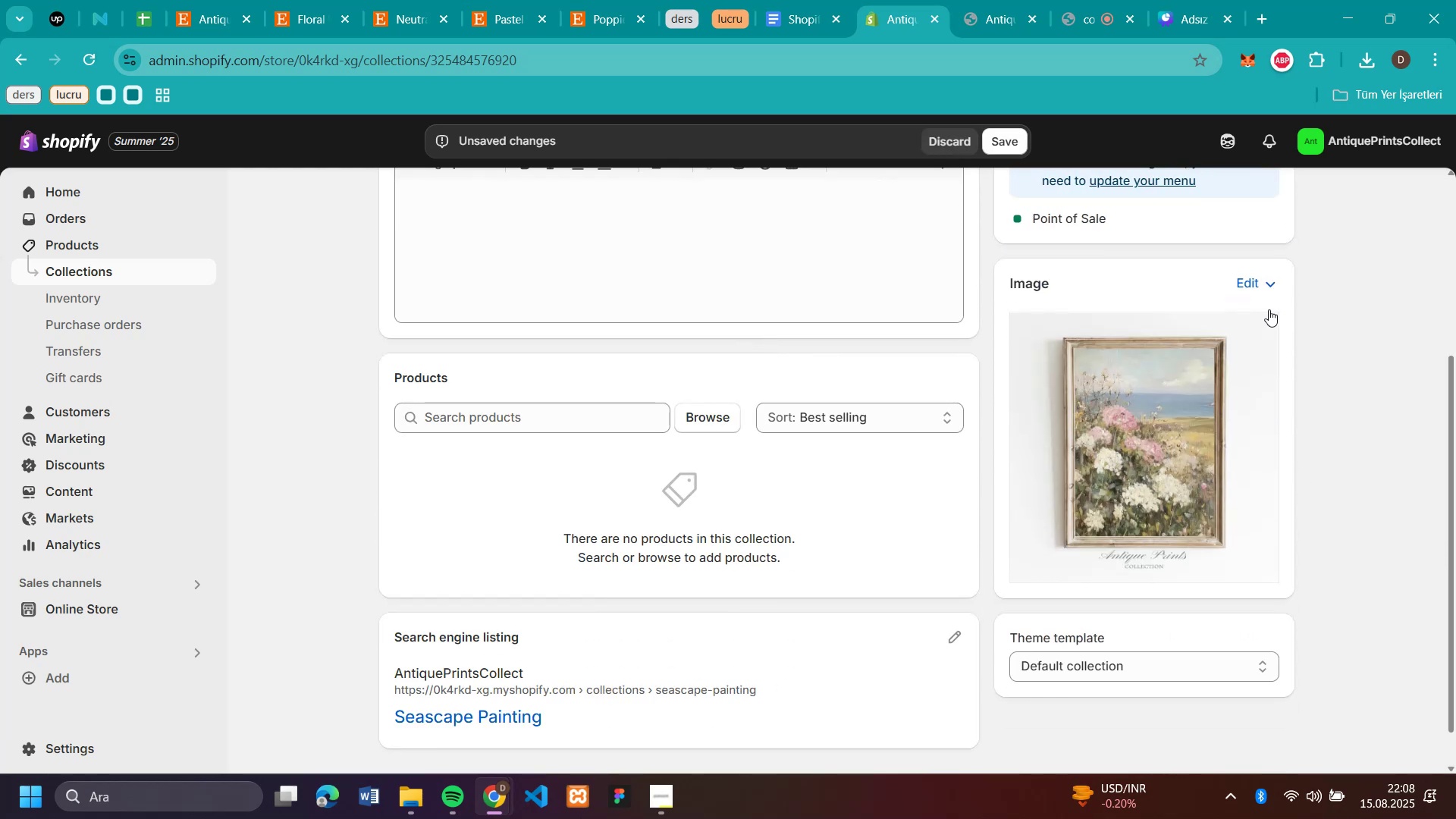 
left_click([1259, 282])
 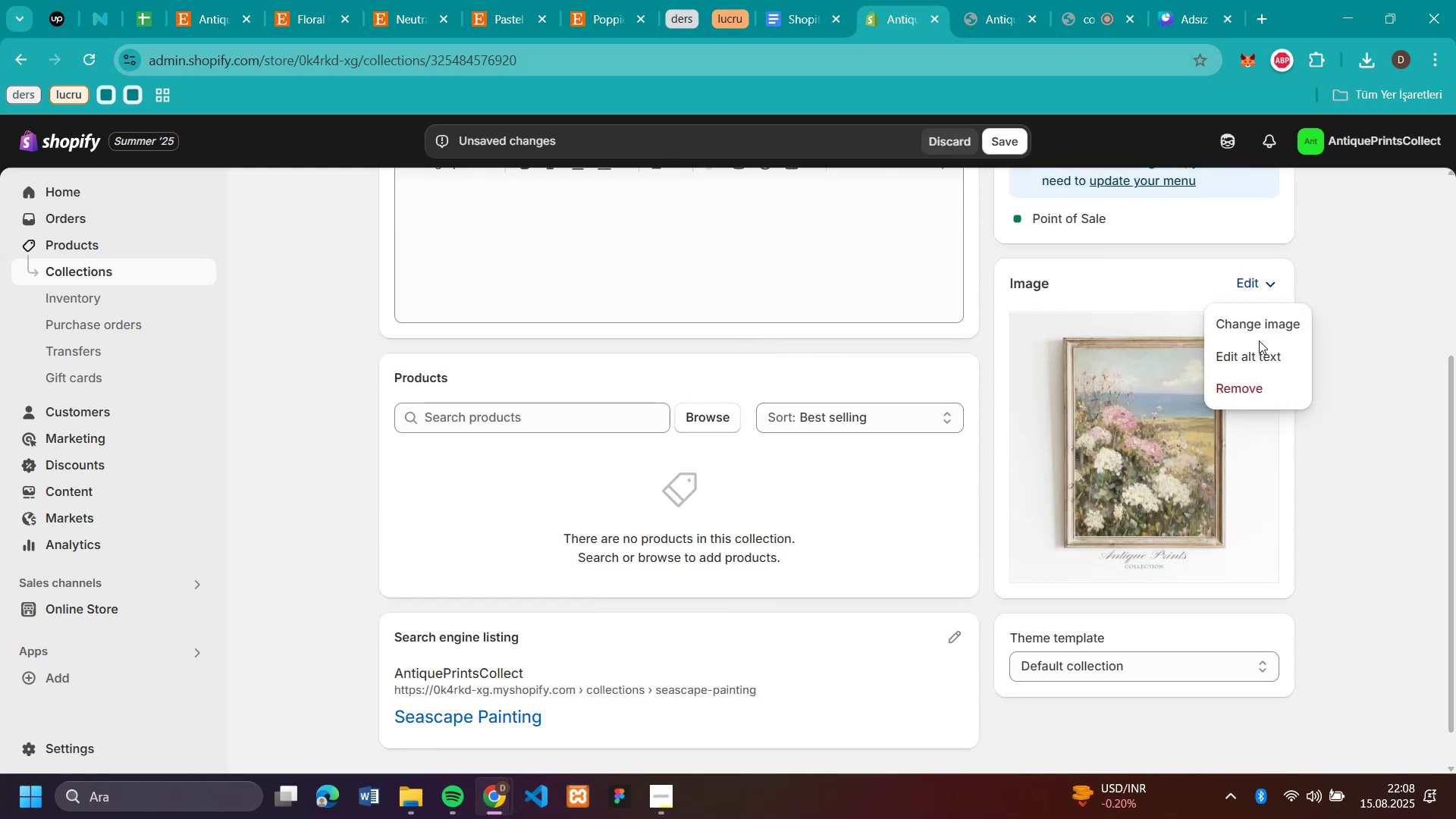 
left_click([1257, 381])
 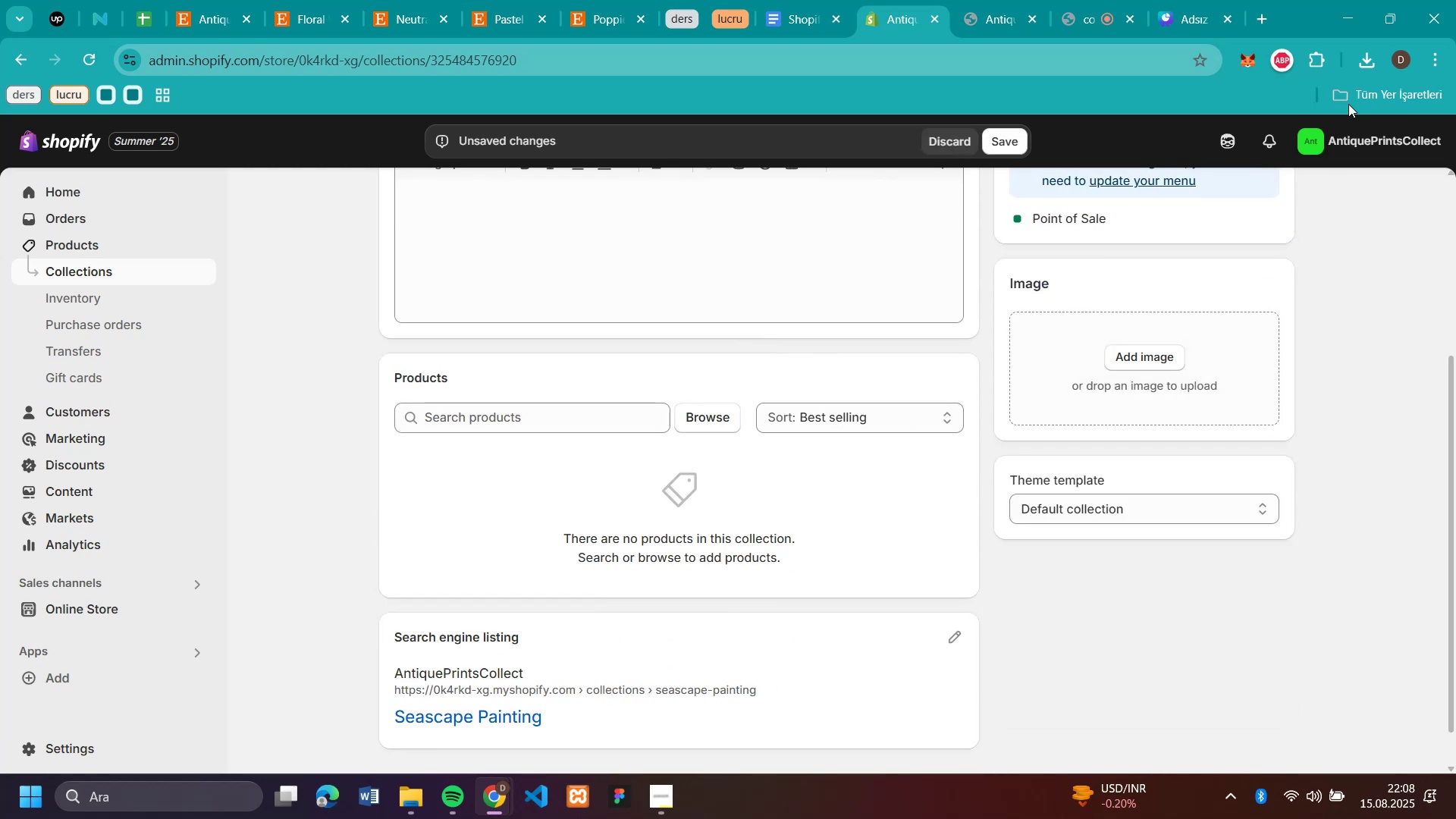 
left_click([1366, 63])
 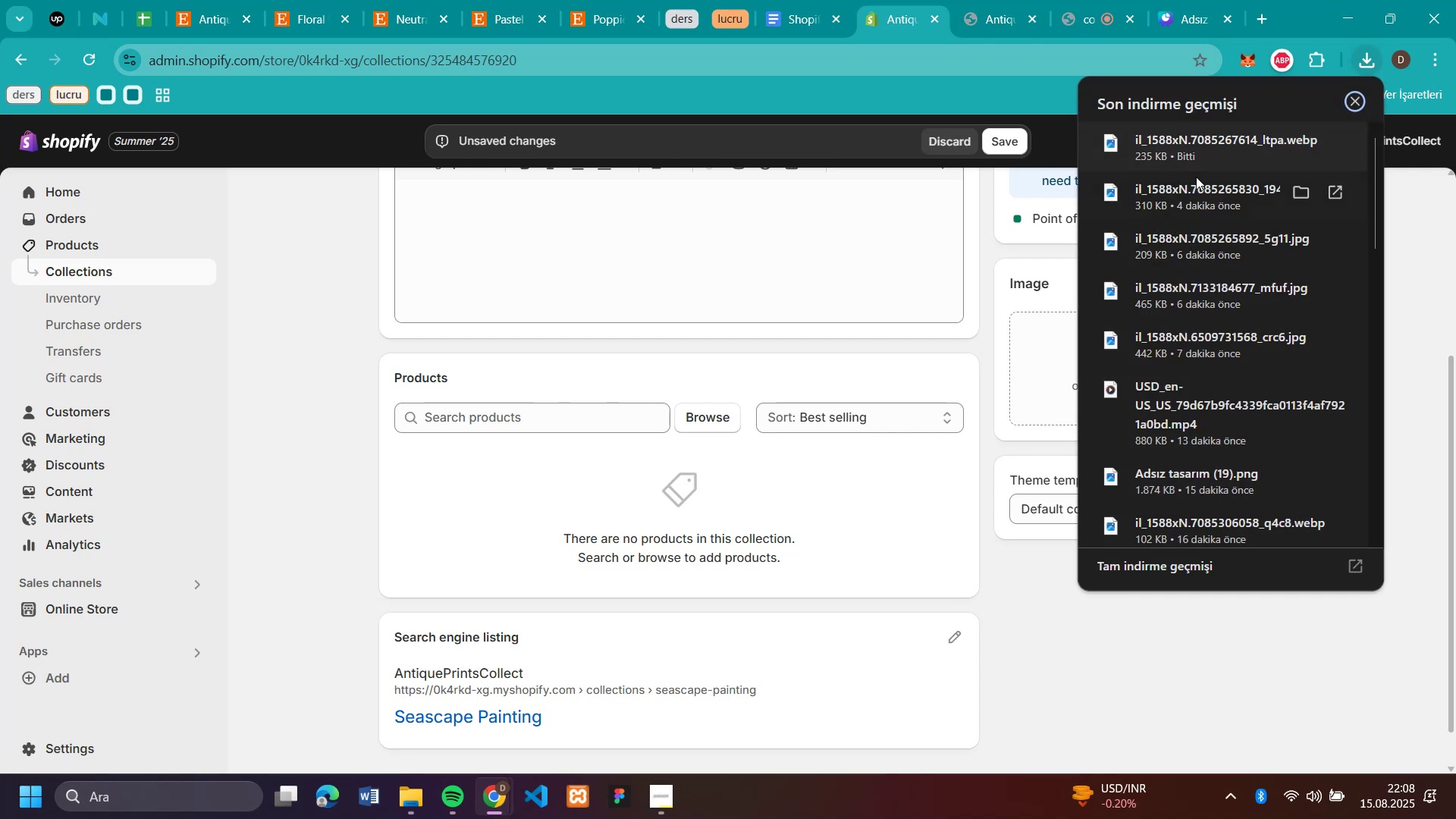 
left_click_drag(start_coordinate=[1179, 149], to_coordinate=[1053, 381])
 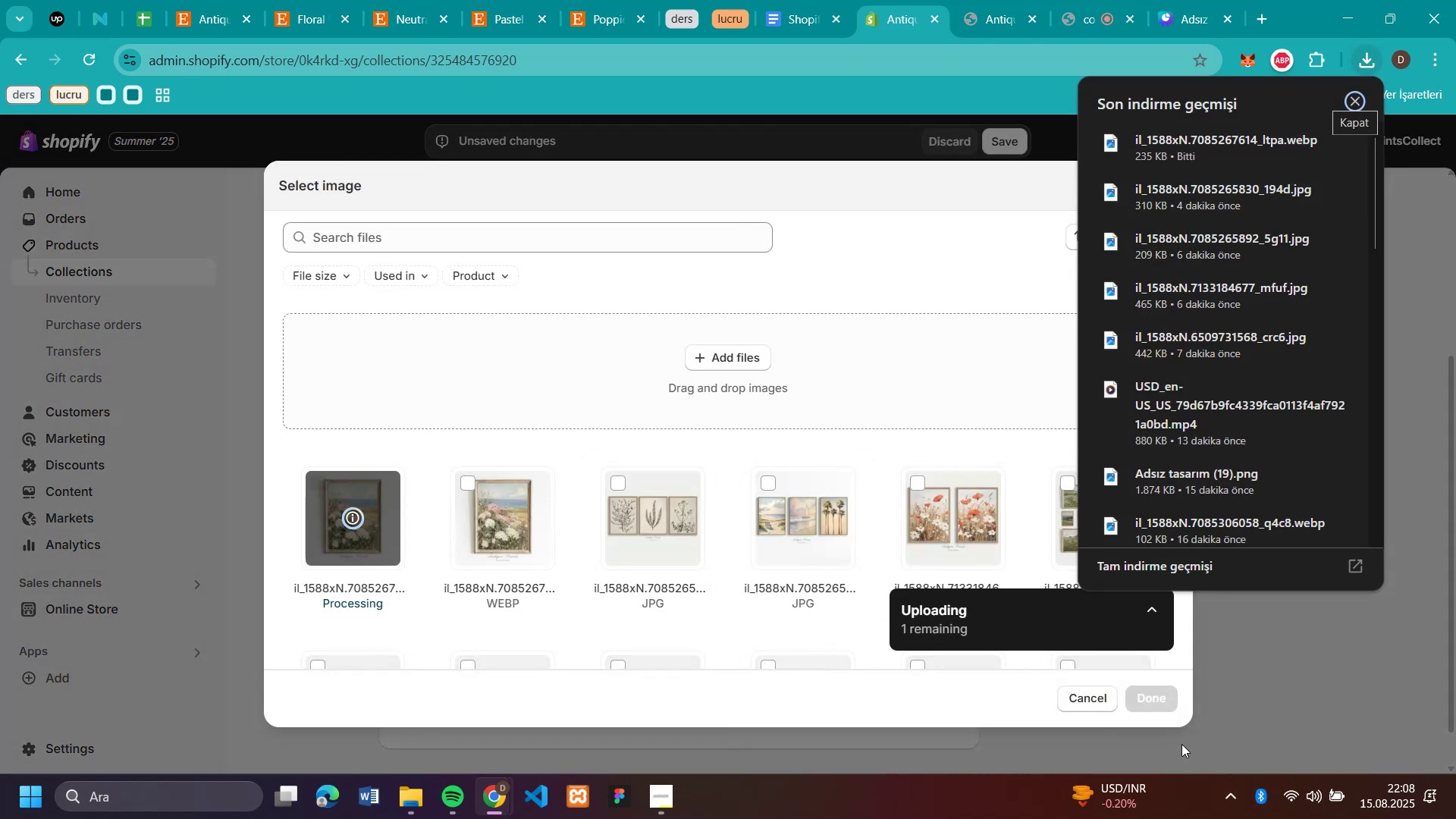 
left_click([1153, 705])
 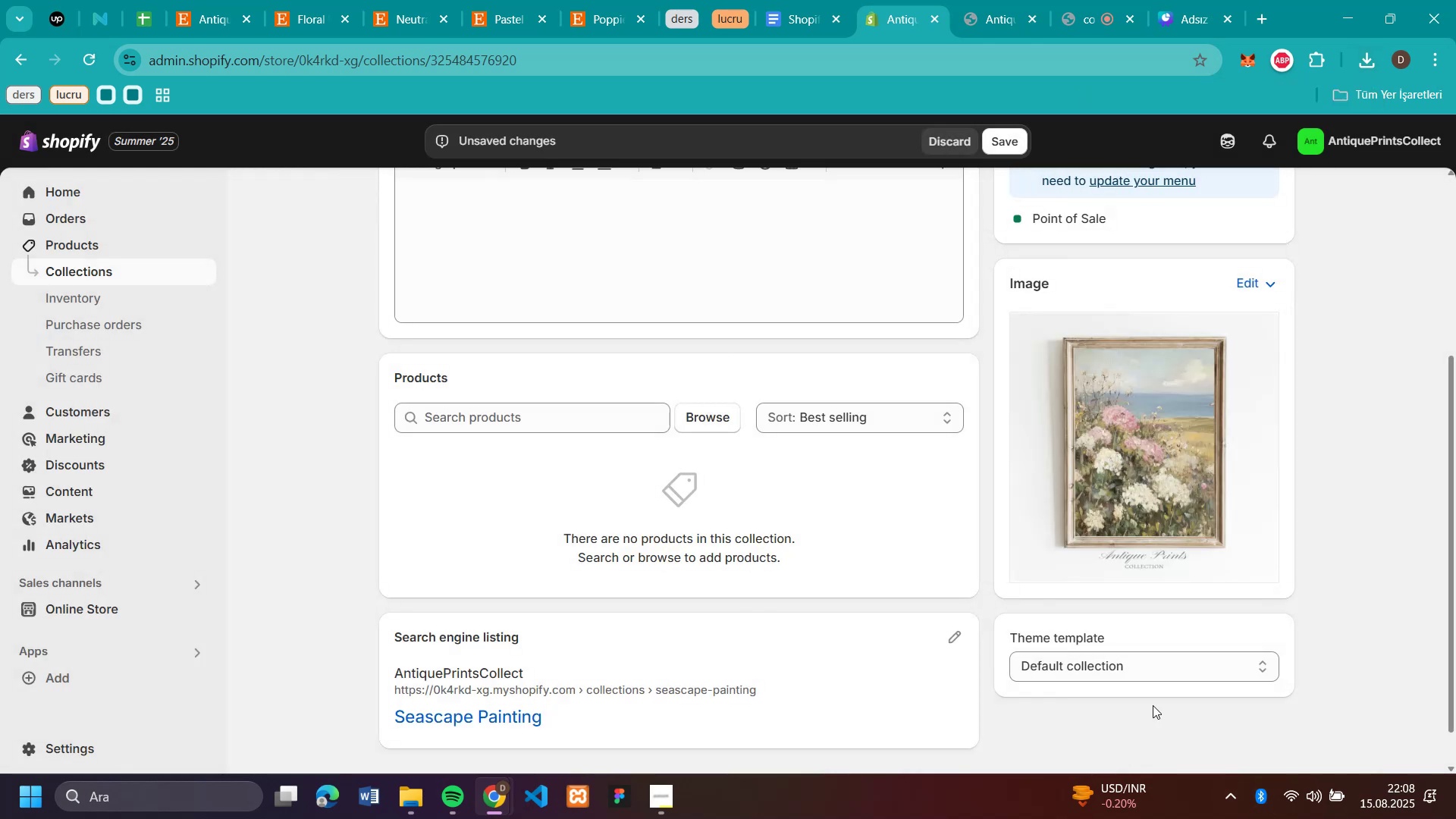 
scroll: coordinate [1139, 577], scroll_direction: up, amount: 9.0
 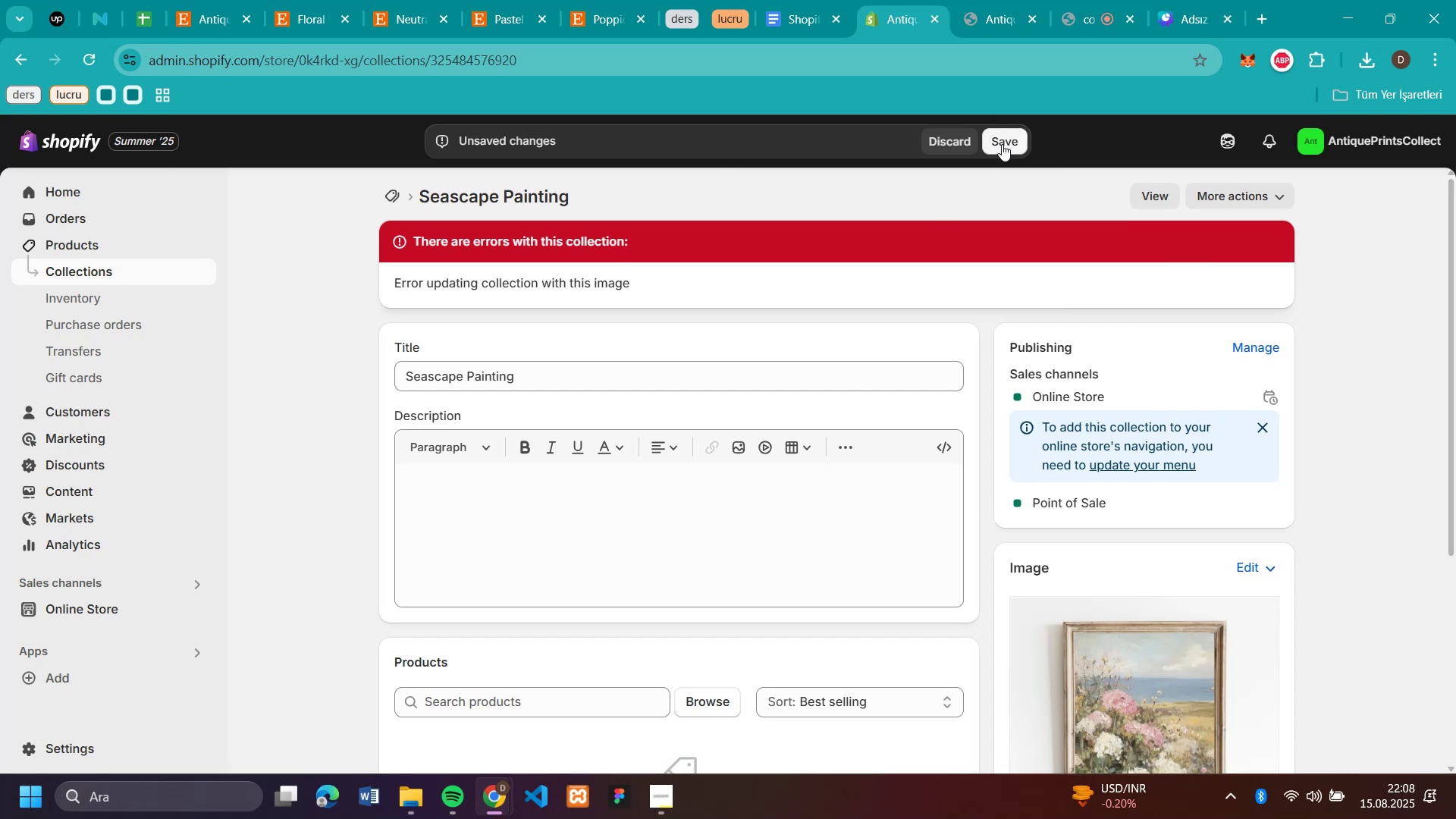 
left_click([1003, 146])
 